 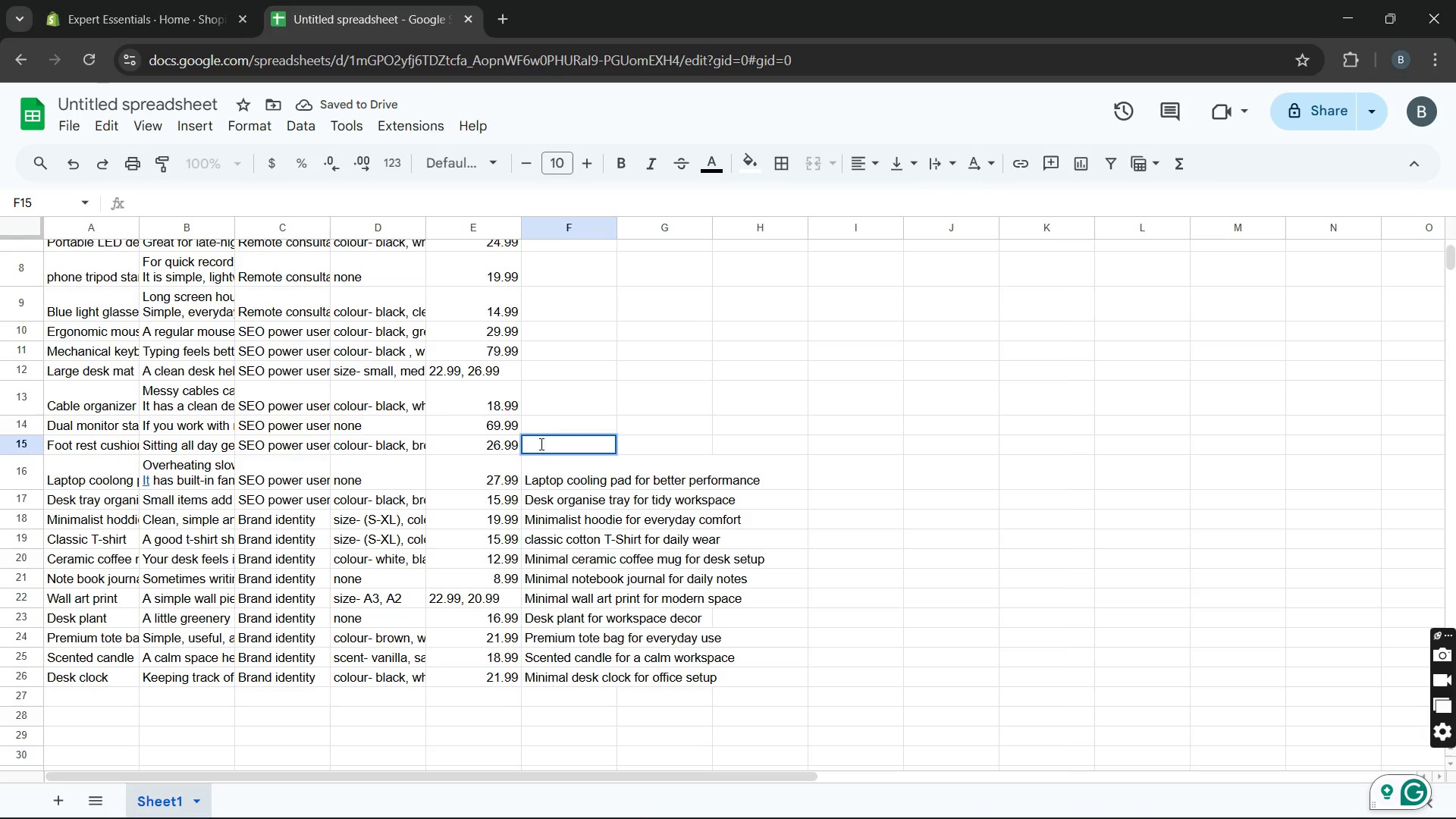 
type(Foot rest cushion for desk comfort)
 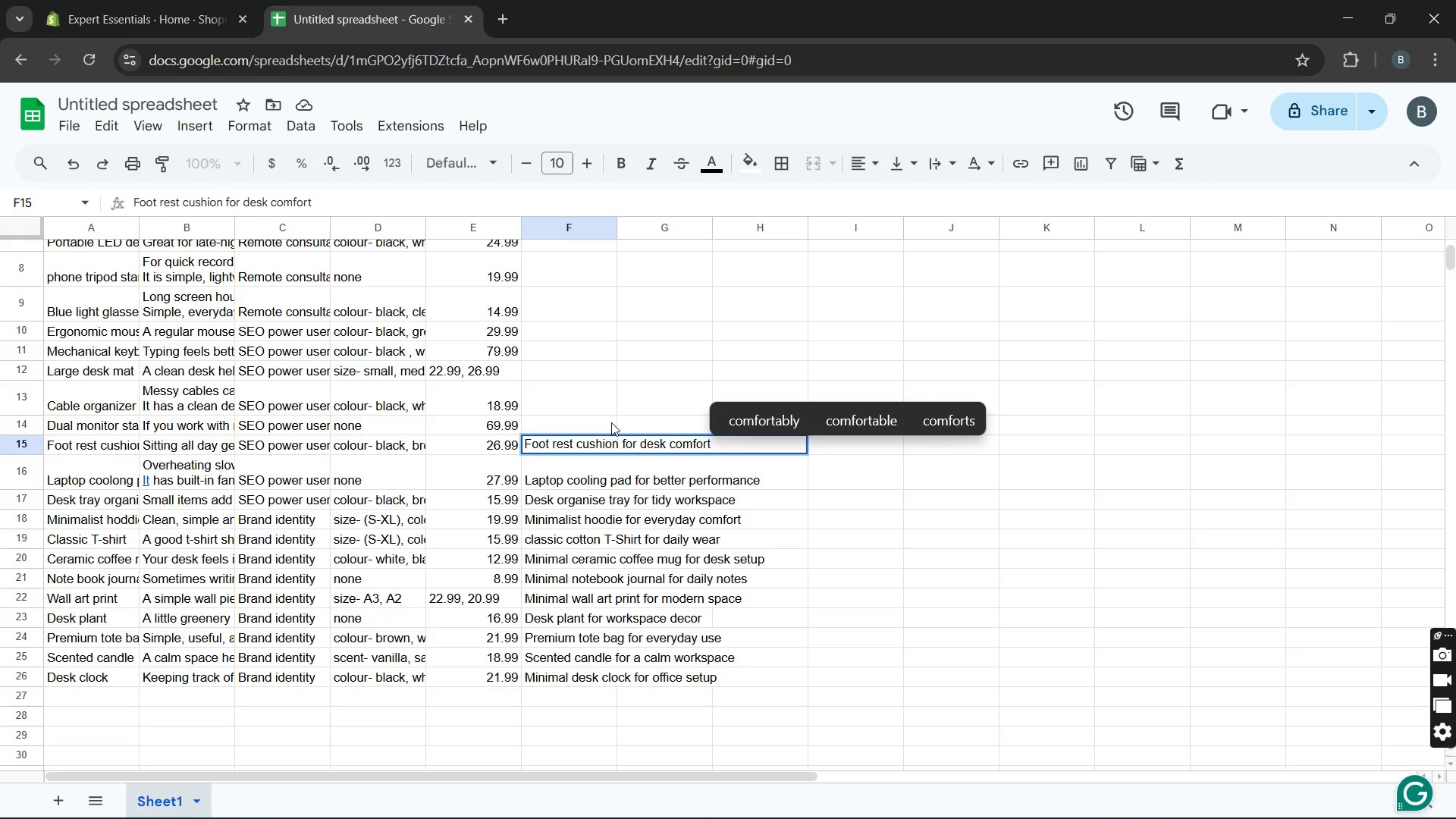 
double_click([610, 422])
 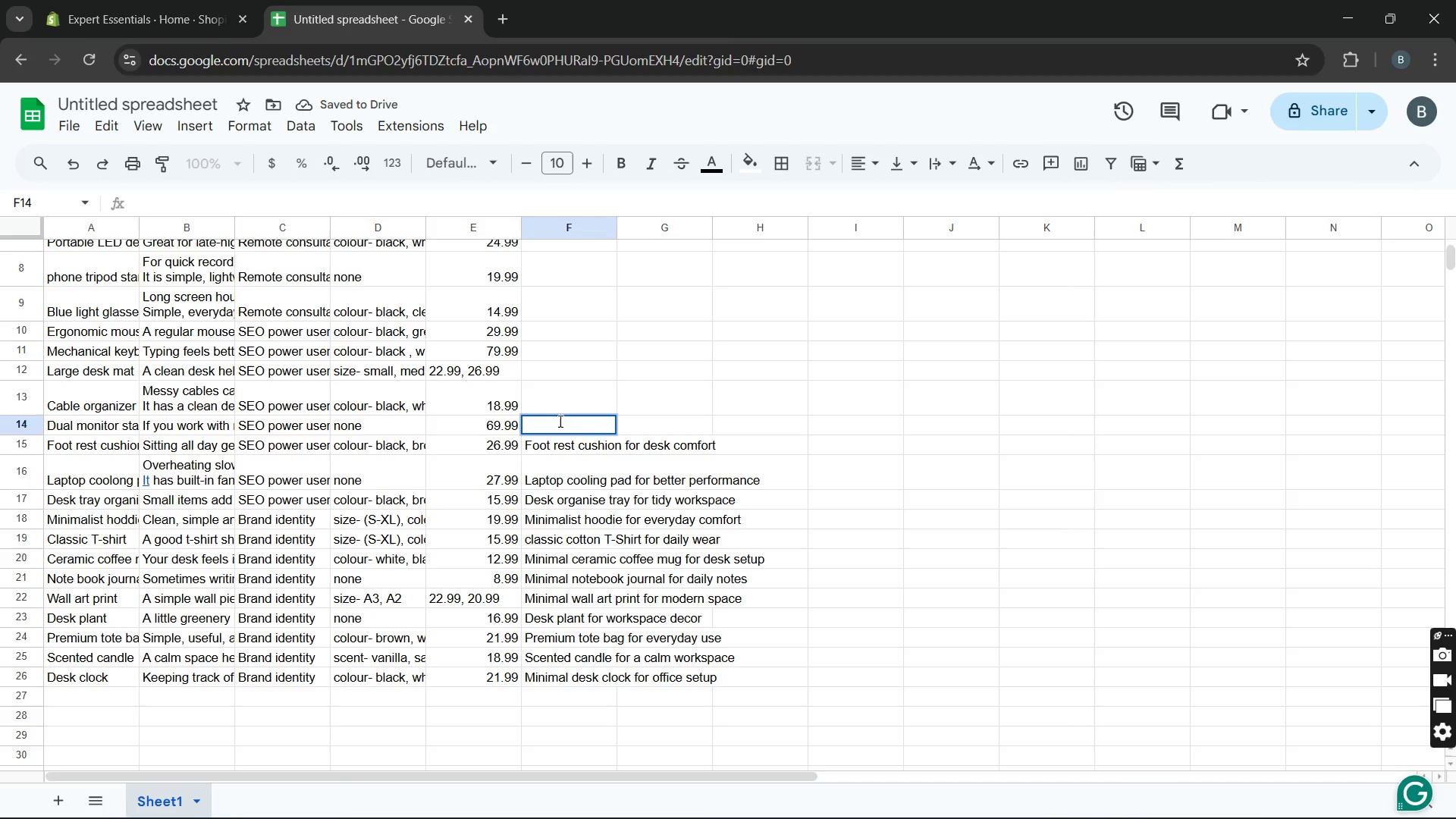 
left_click([536, 437])
 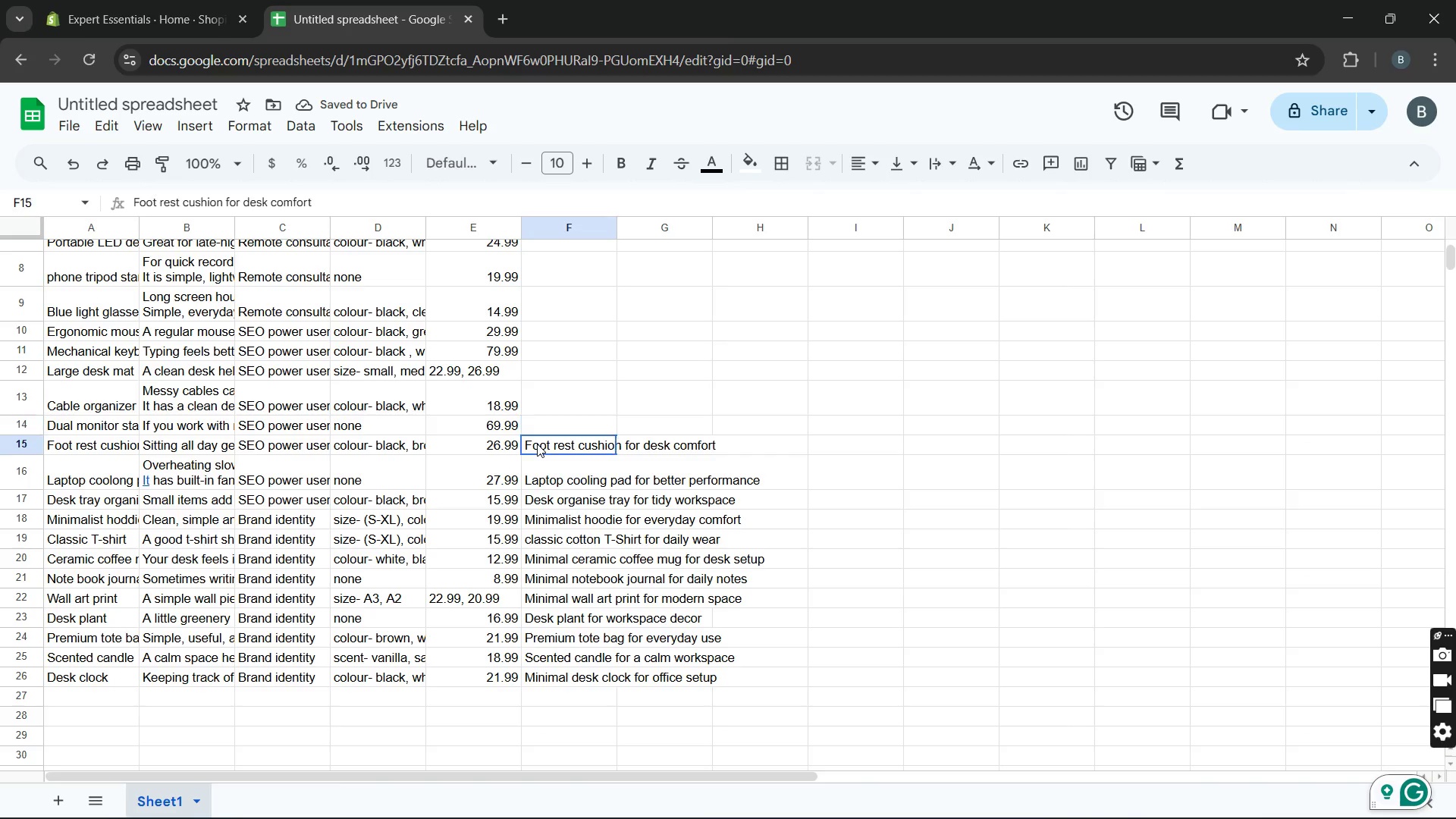 
double_click([537, 444])
 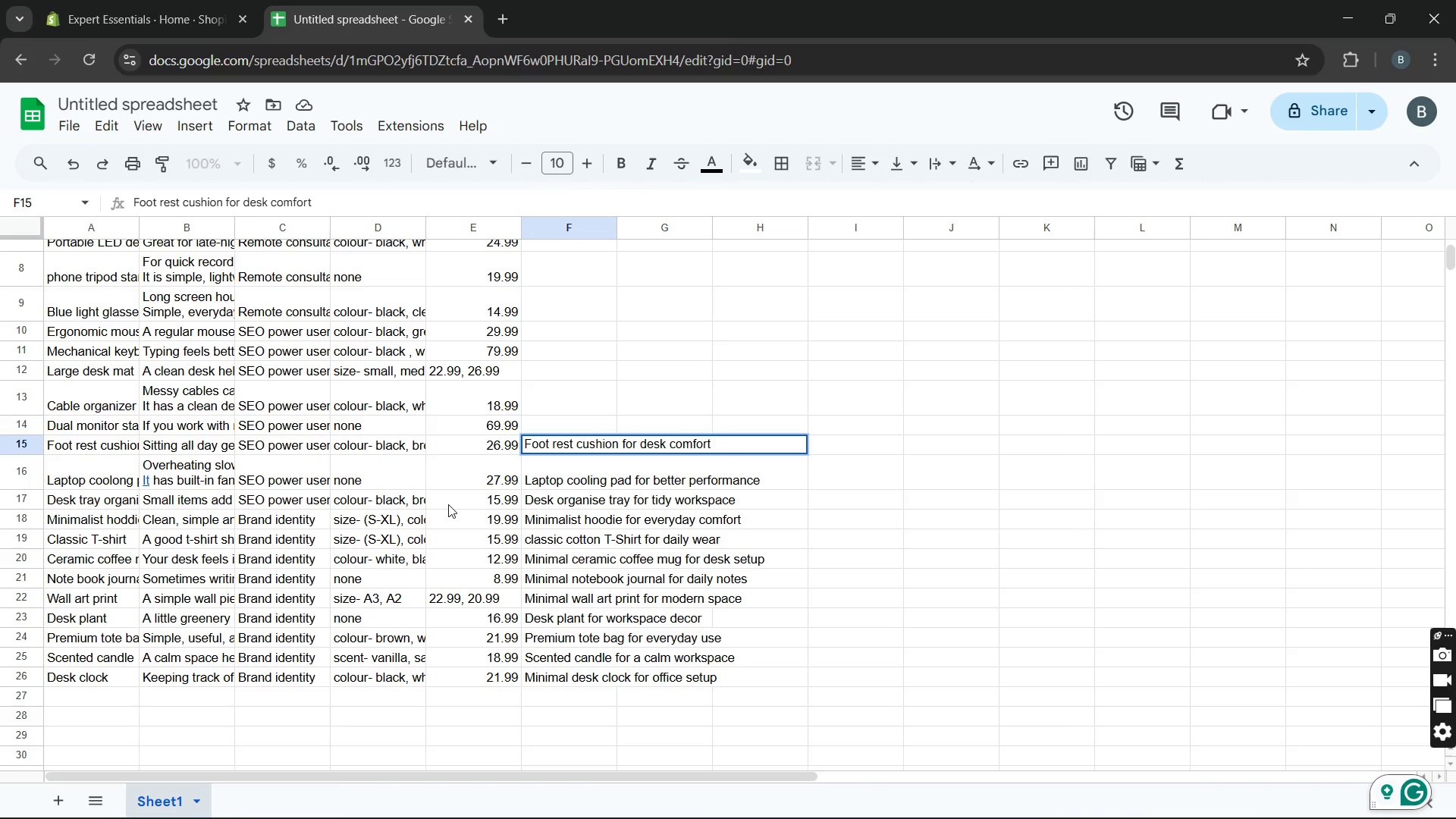 
type( and support)
 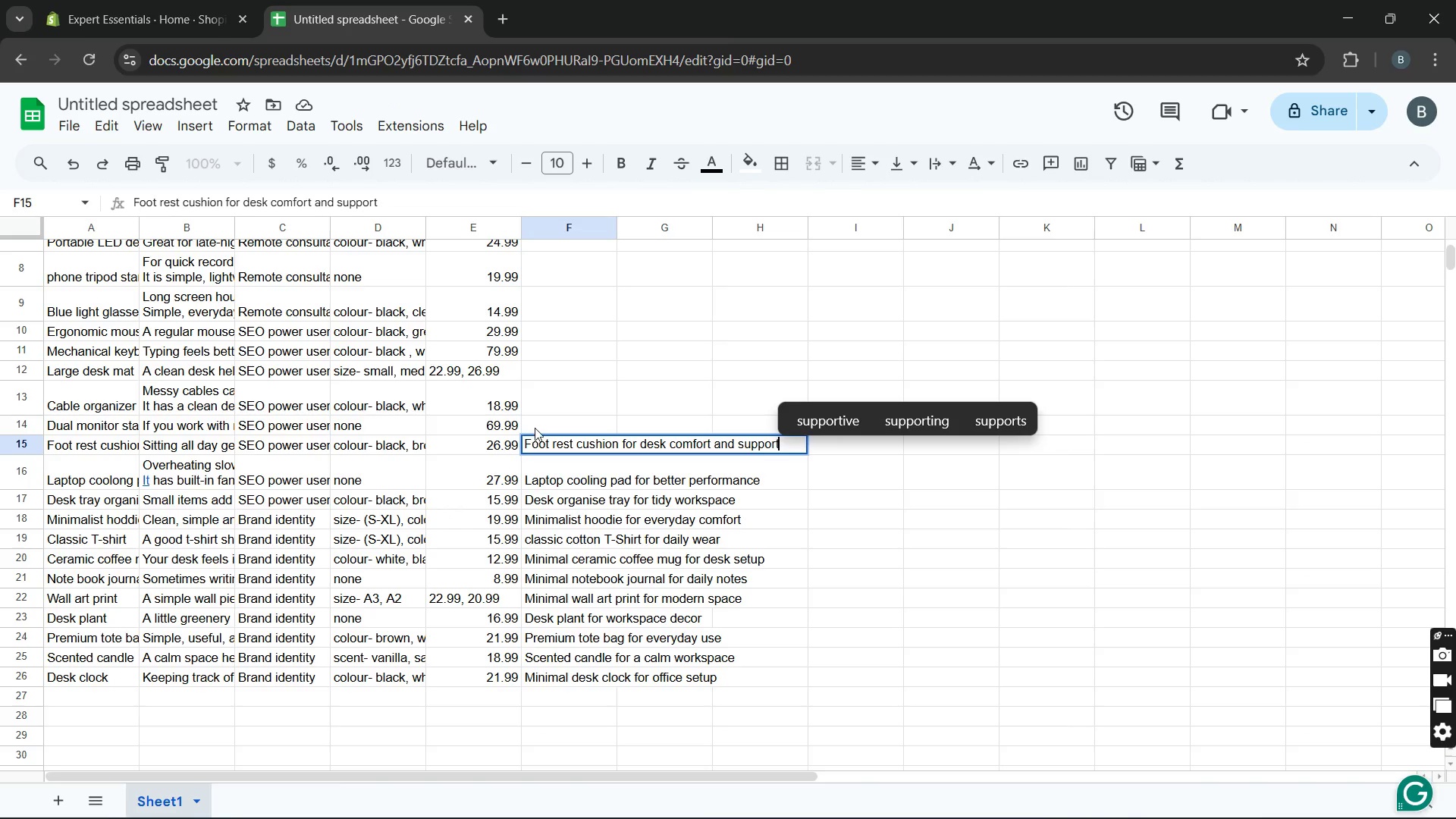 
double_click([538, 427])
 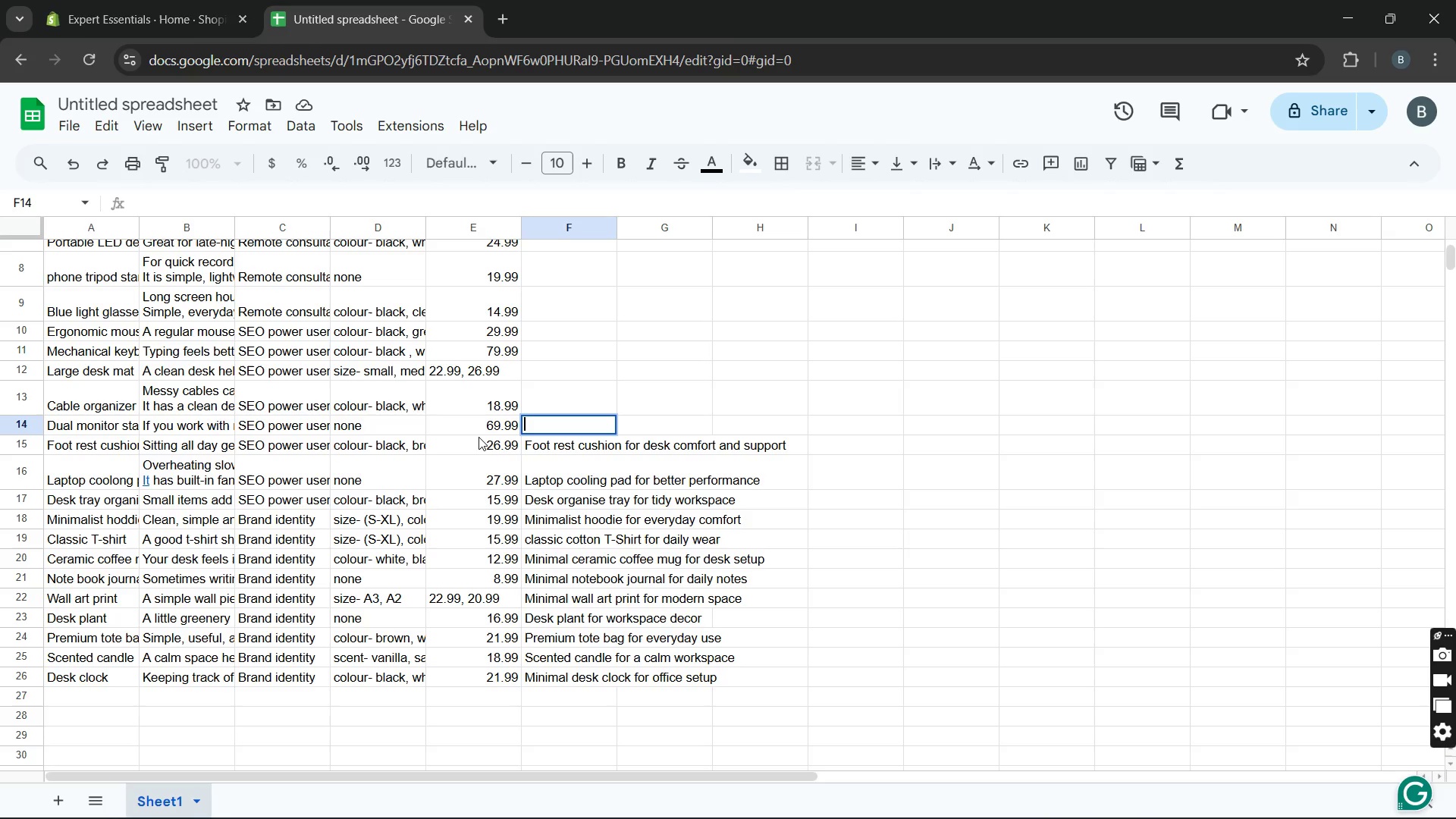 
wait(7.14)
 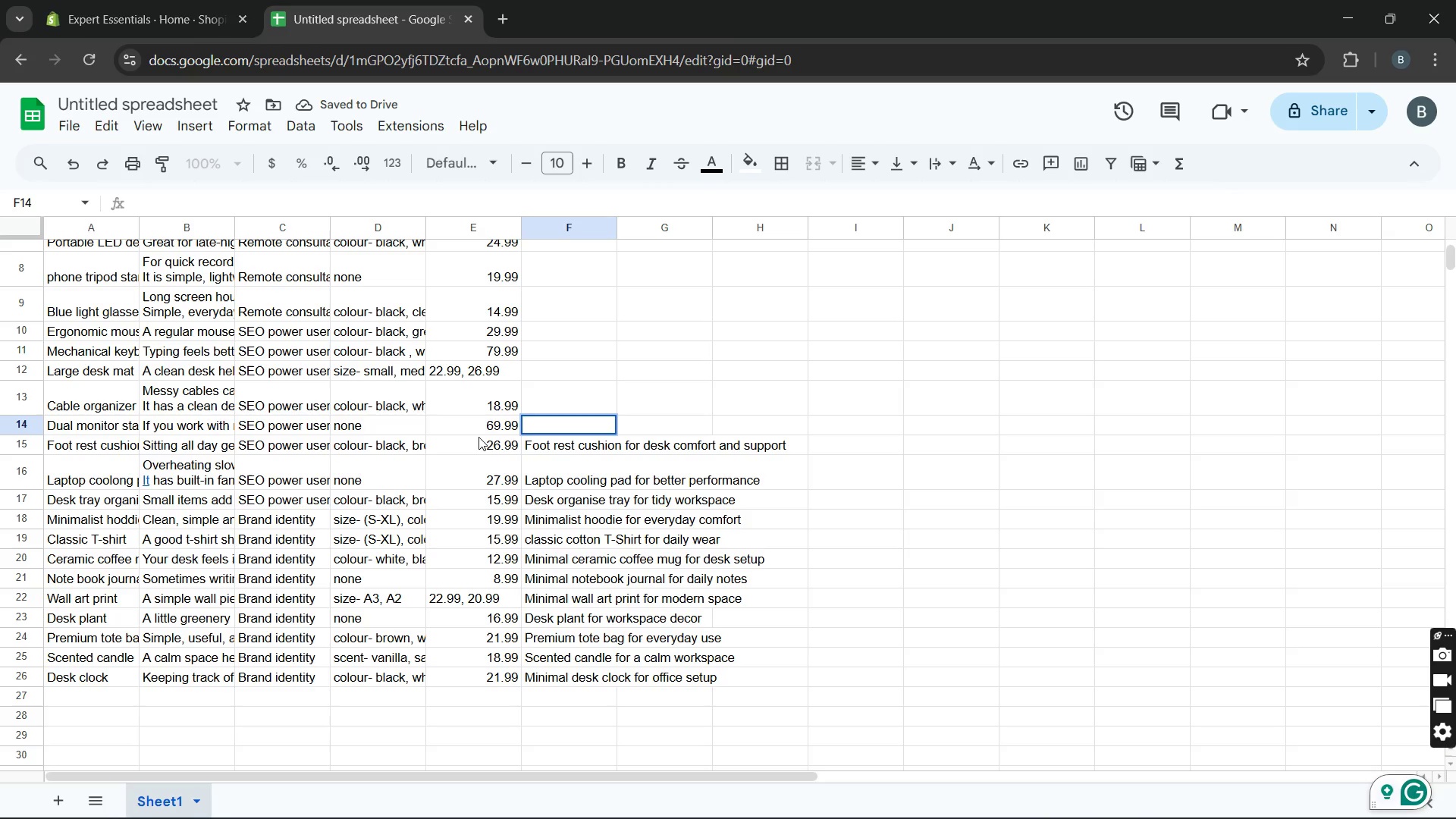 
type(Dual monitor stand for bete)
key(Backspace)
key(Backspace)
type(tter productivity)
 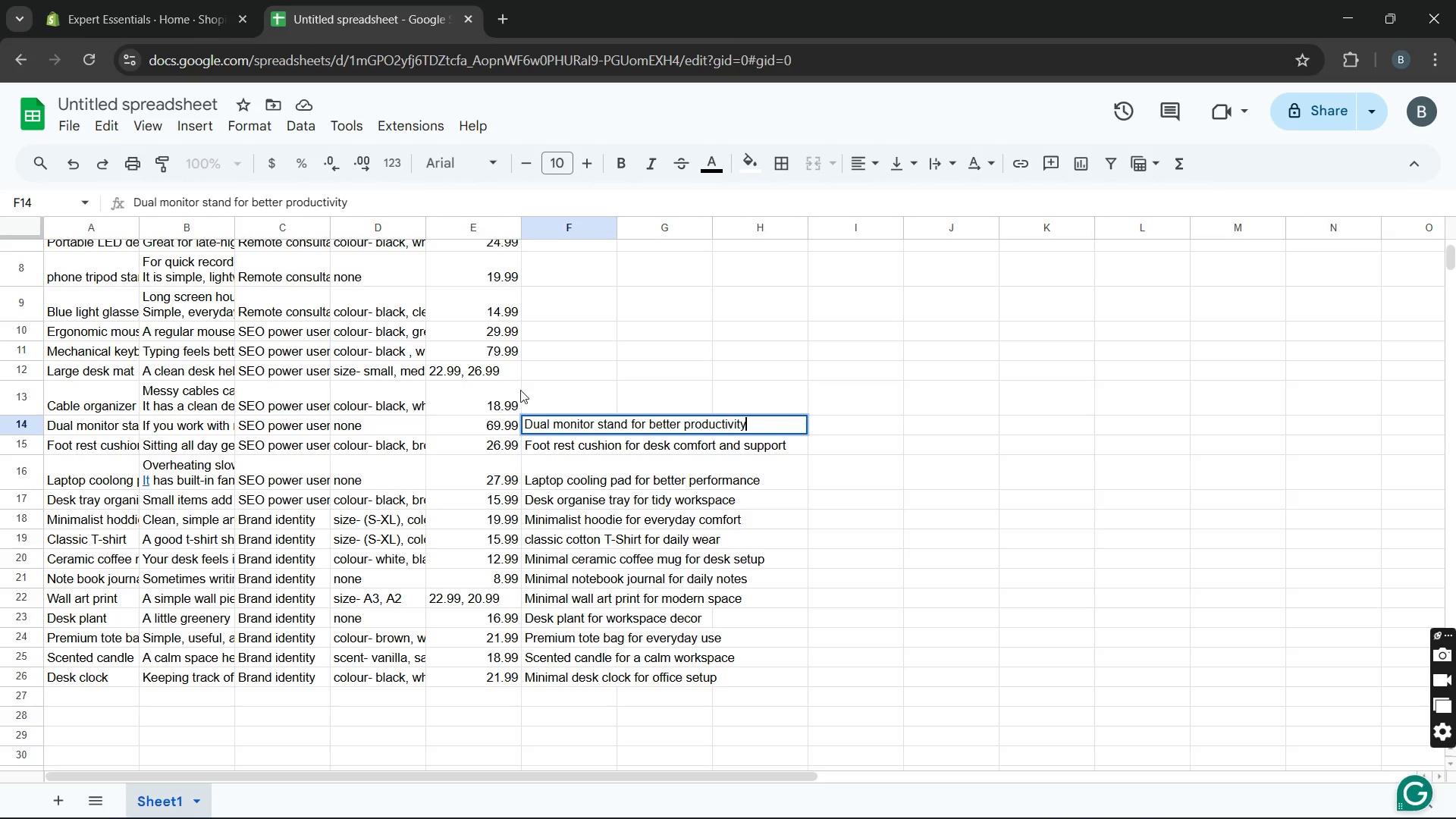 
key(Space)
 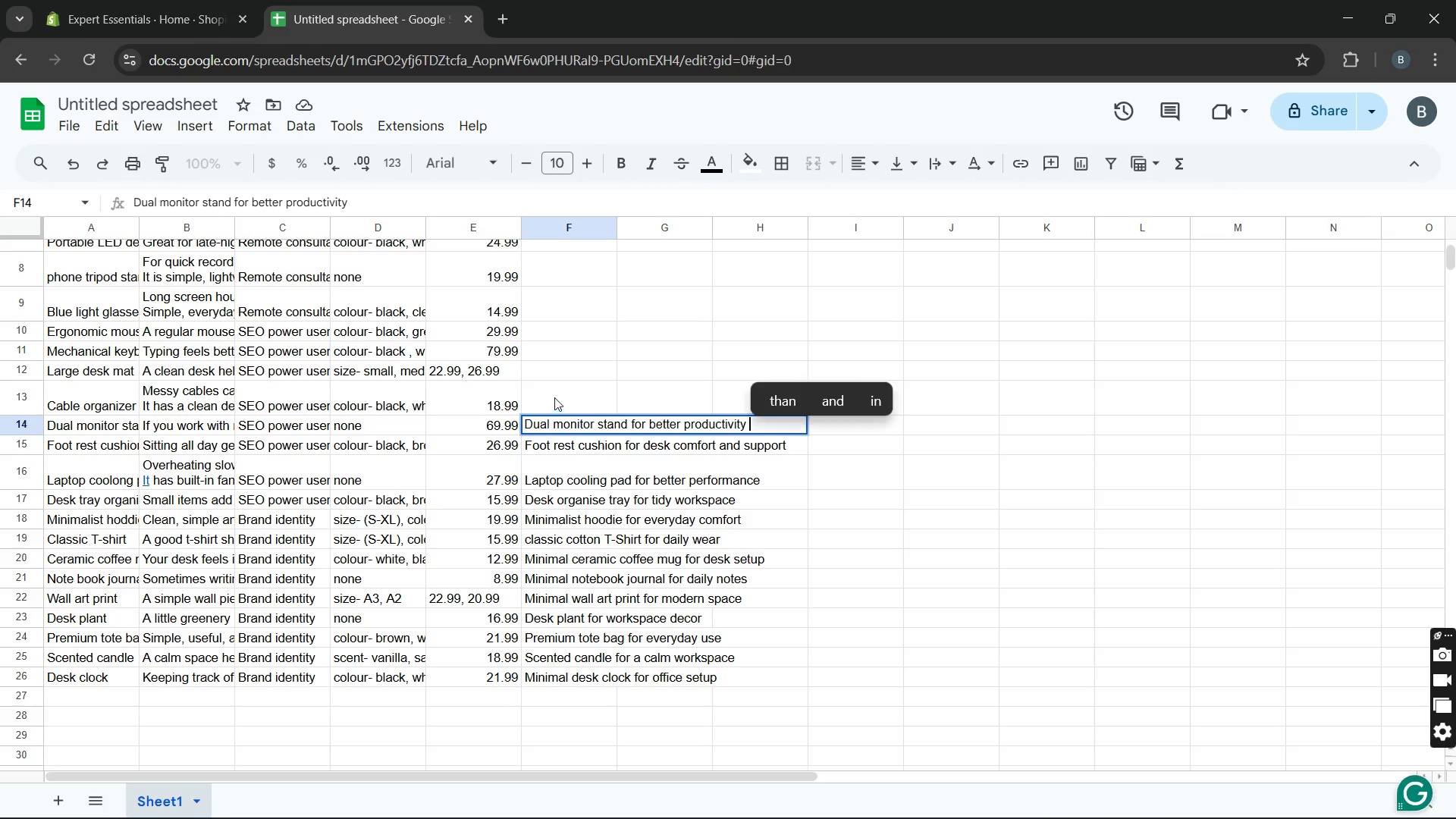 
double_click([557, 396])
 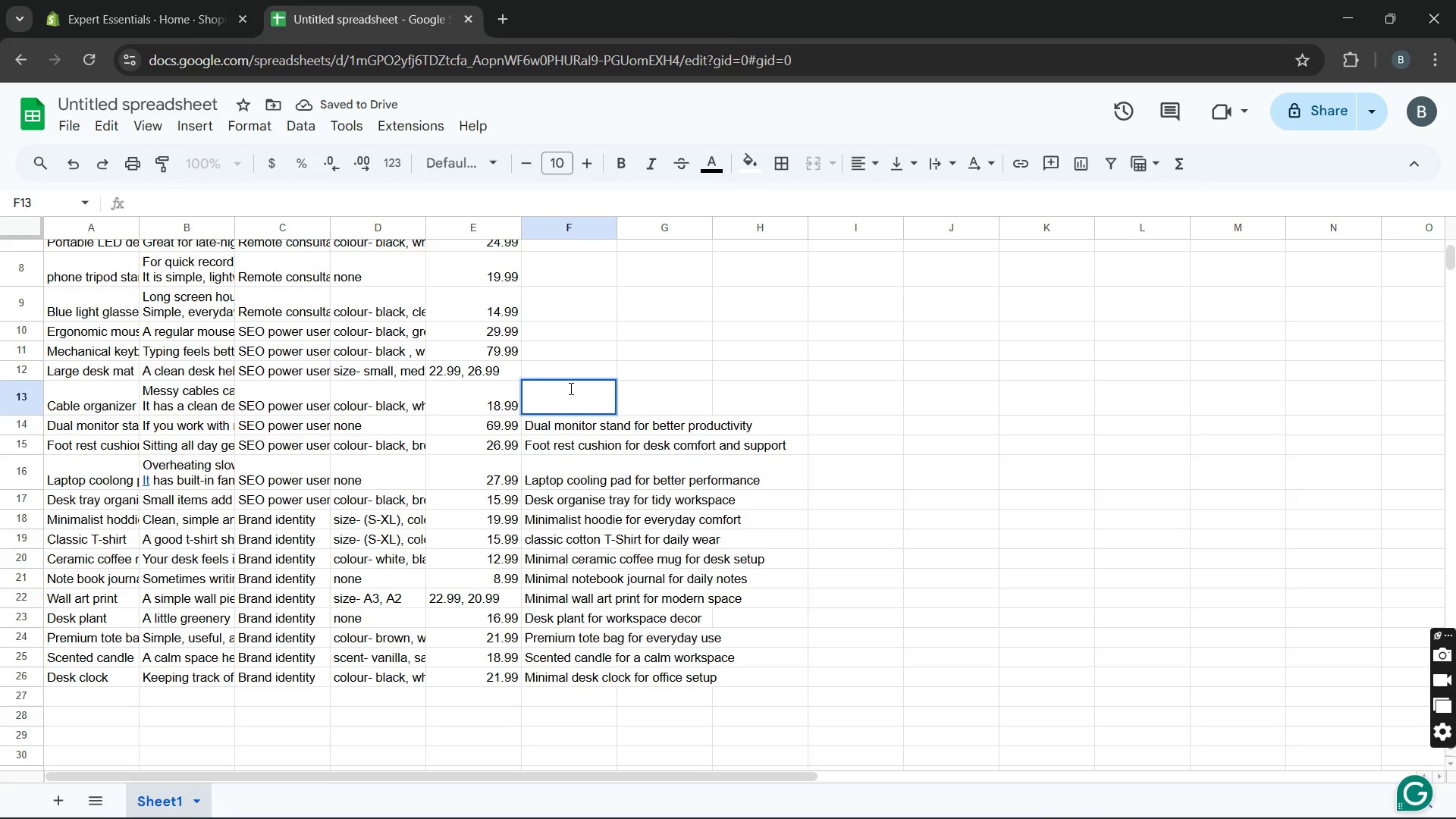 
wait(5.09)
 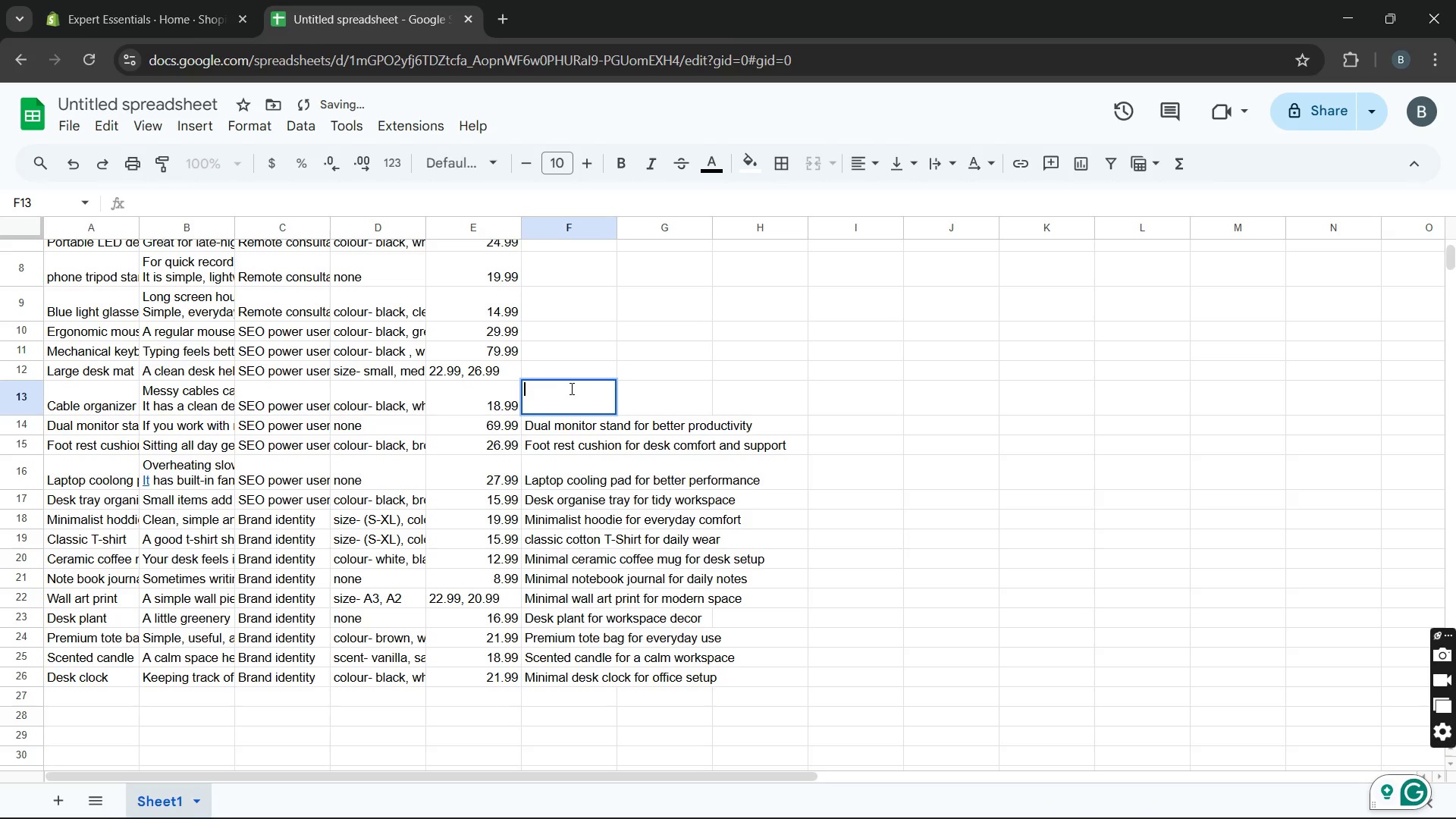 
type(Cable organiser box for clean desk setup)
 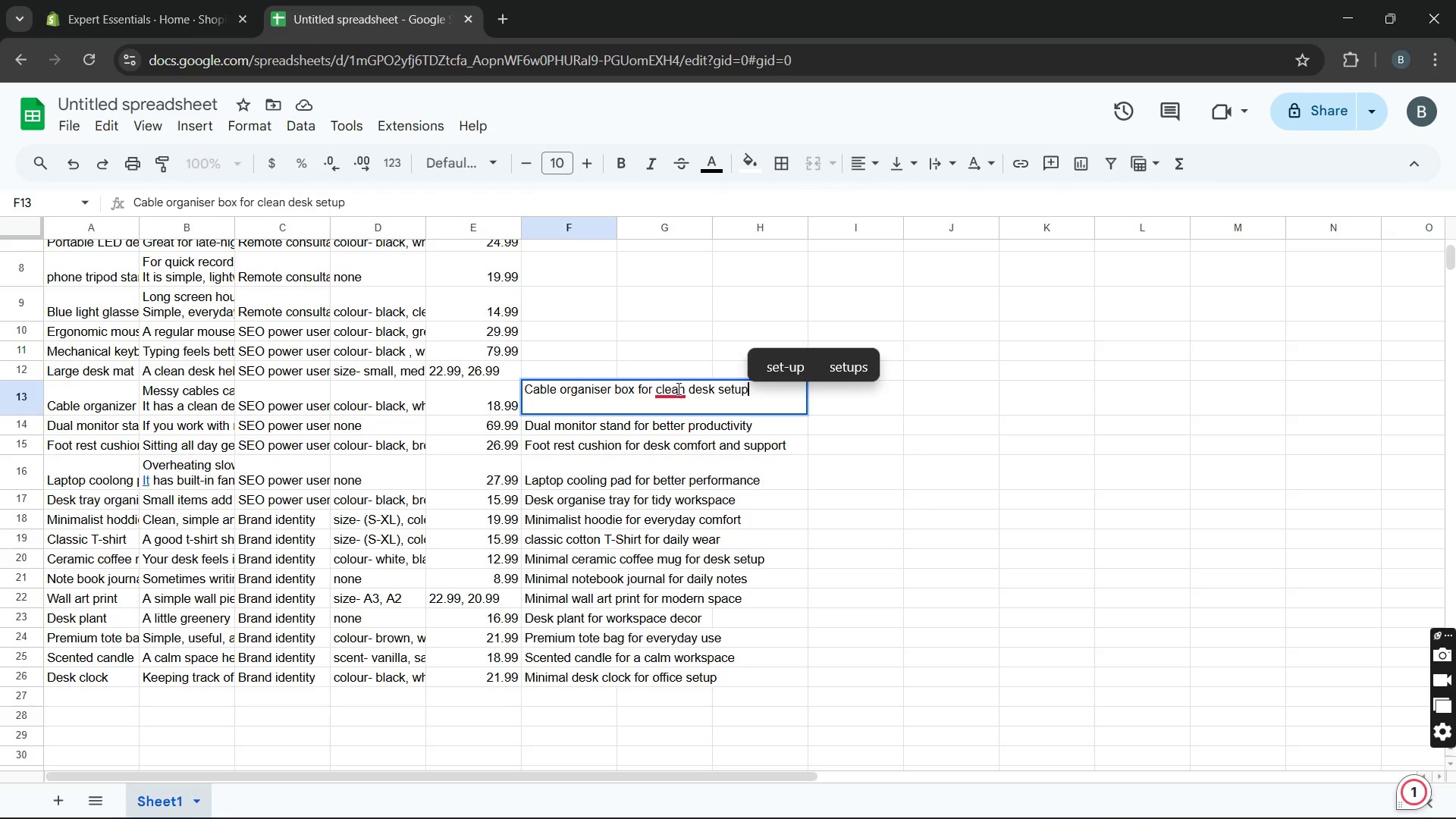 
wait(5.12)
 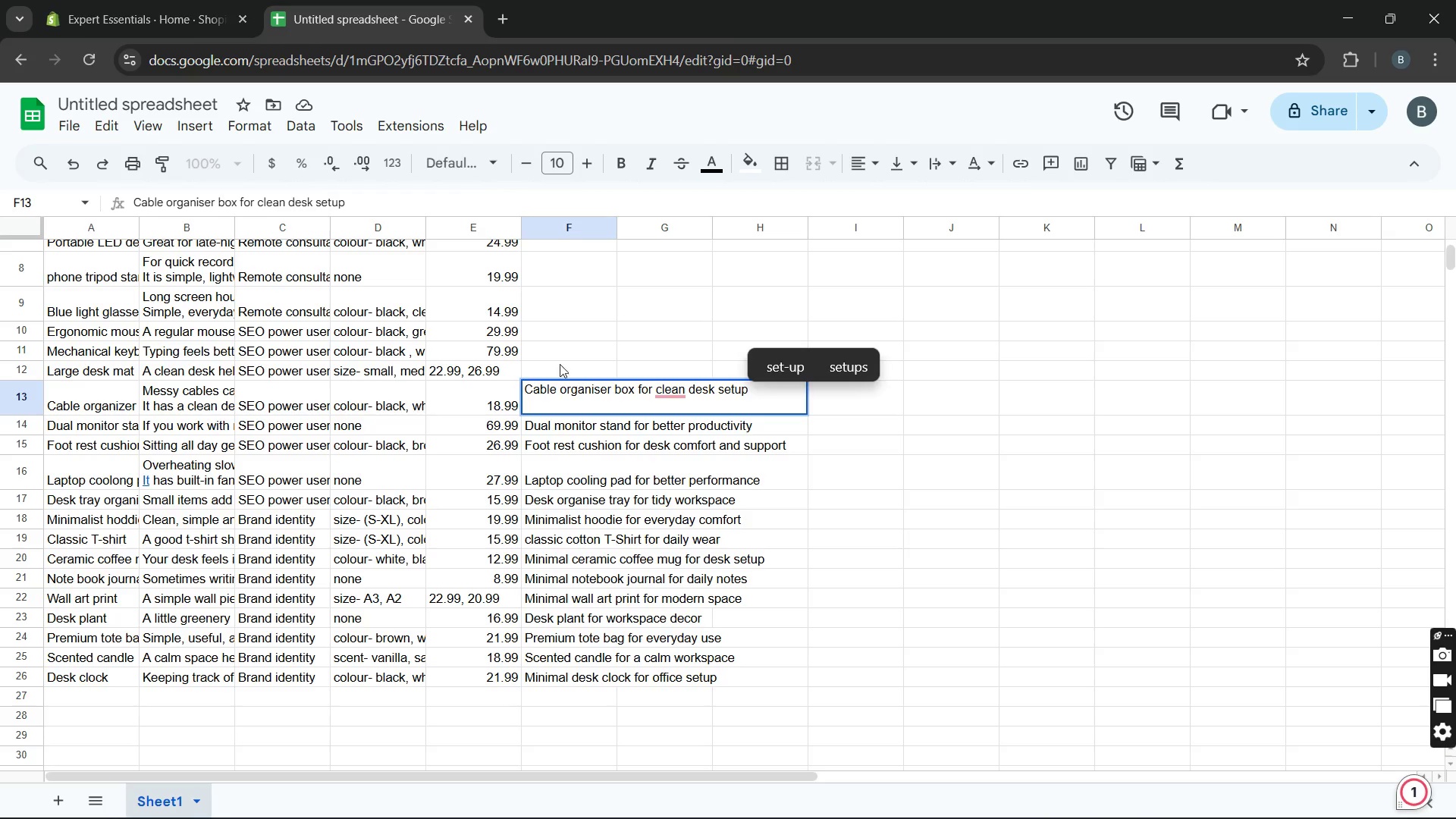 
left_click([681, 417])
 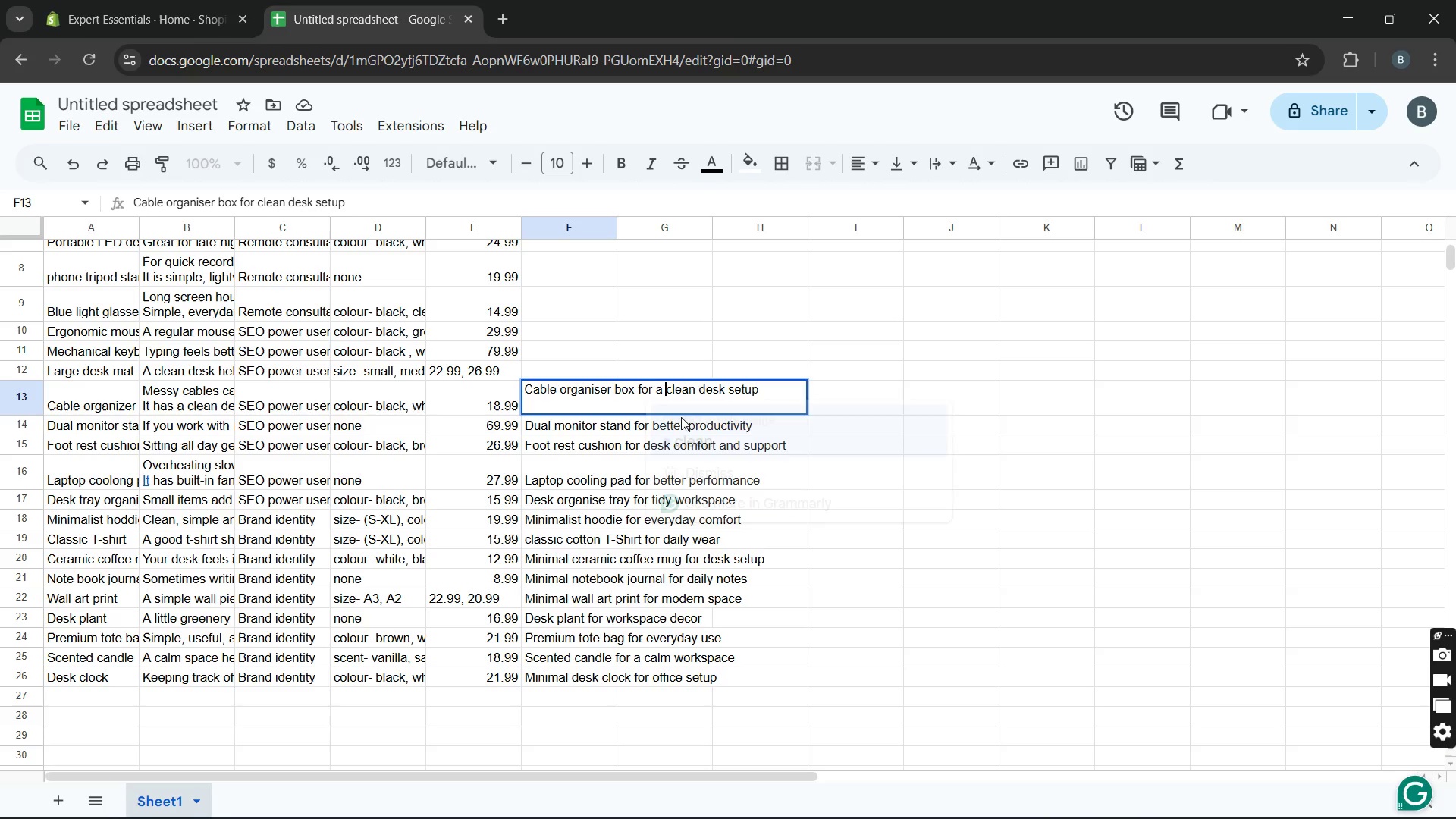 
key(Unknown)
 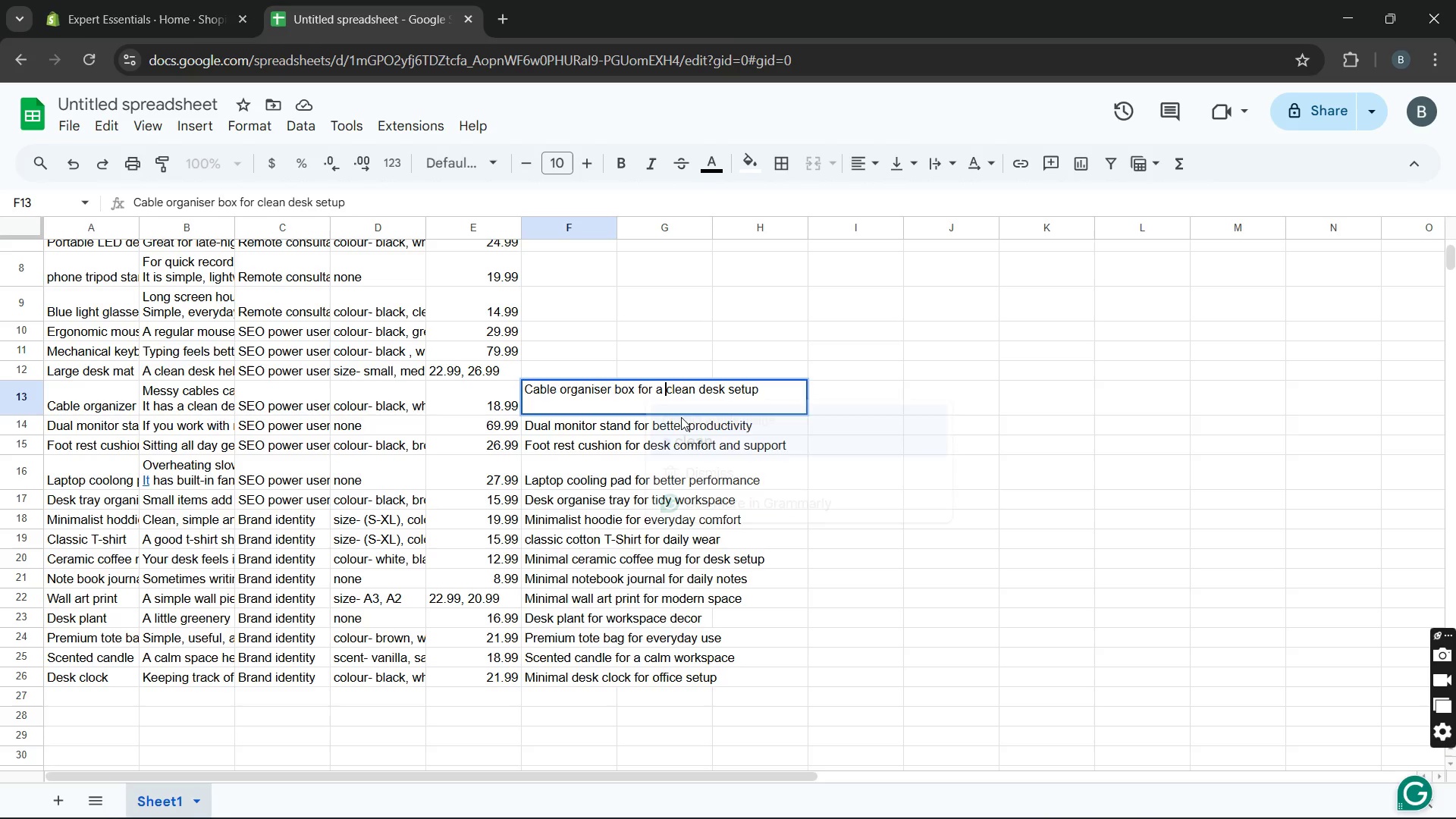 
key(Unknown)
 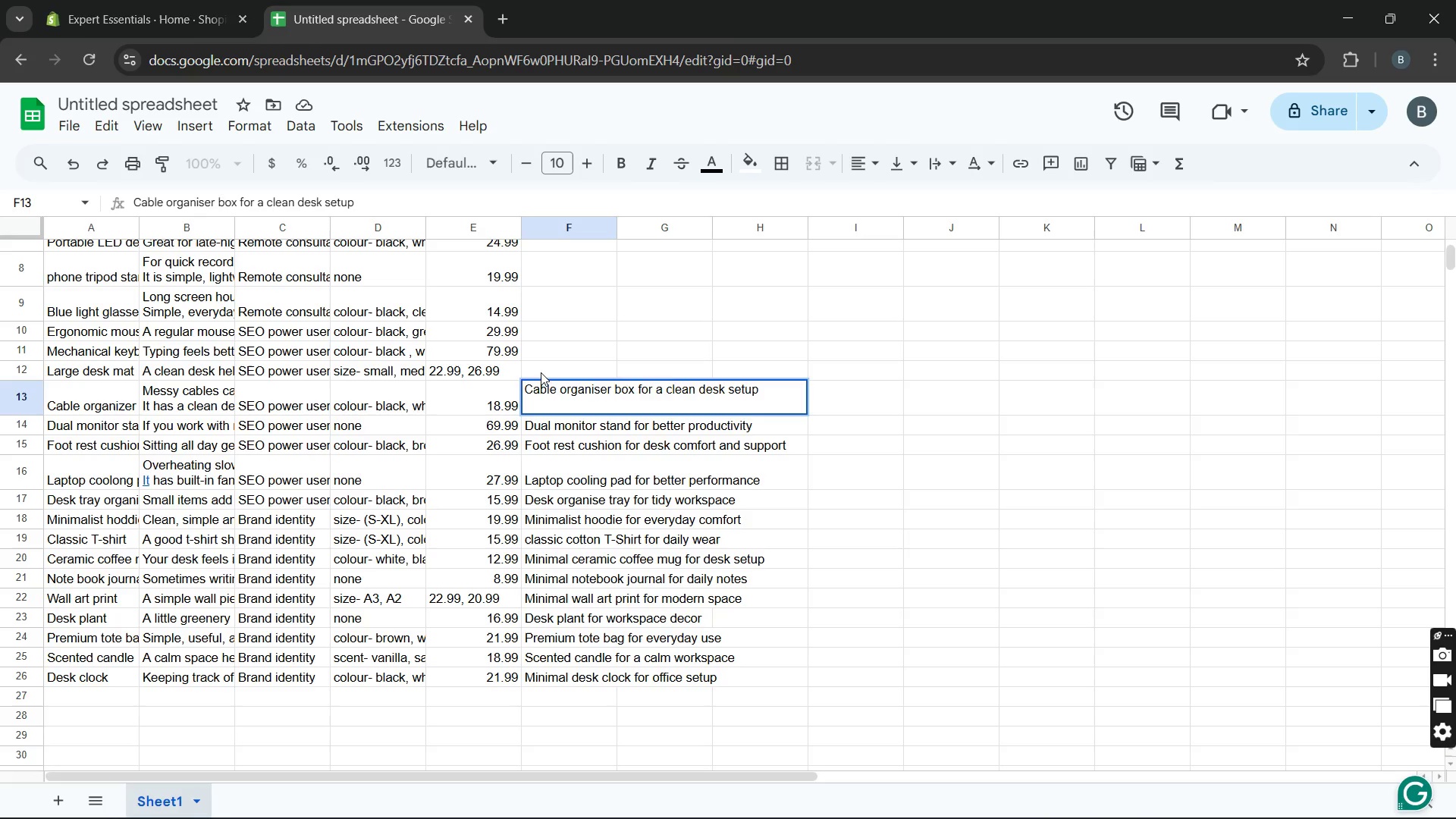 
double_click([541, 372])
 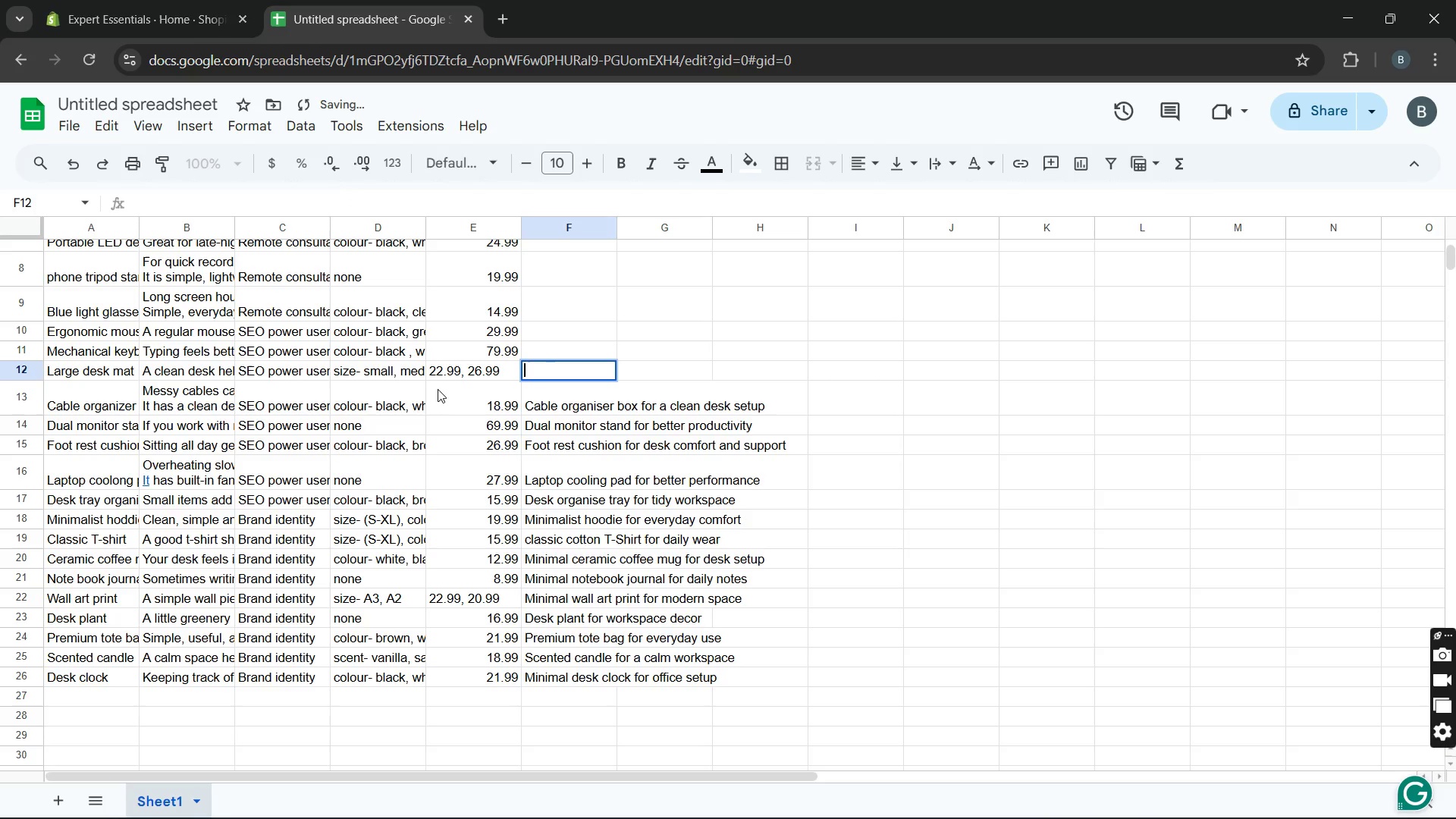 
wait(11.44)
 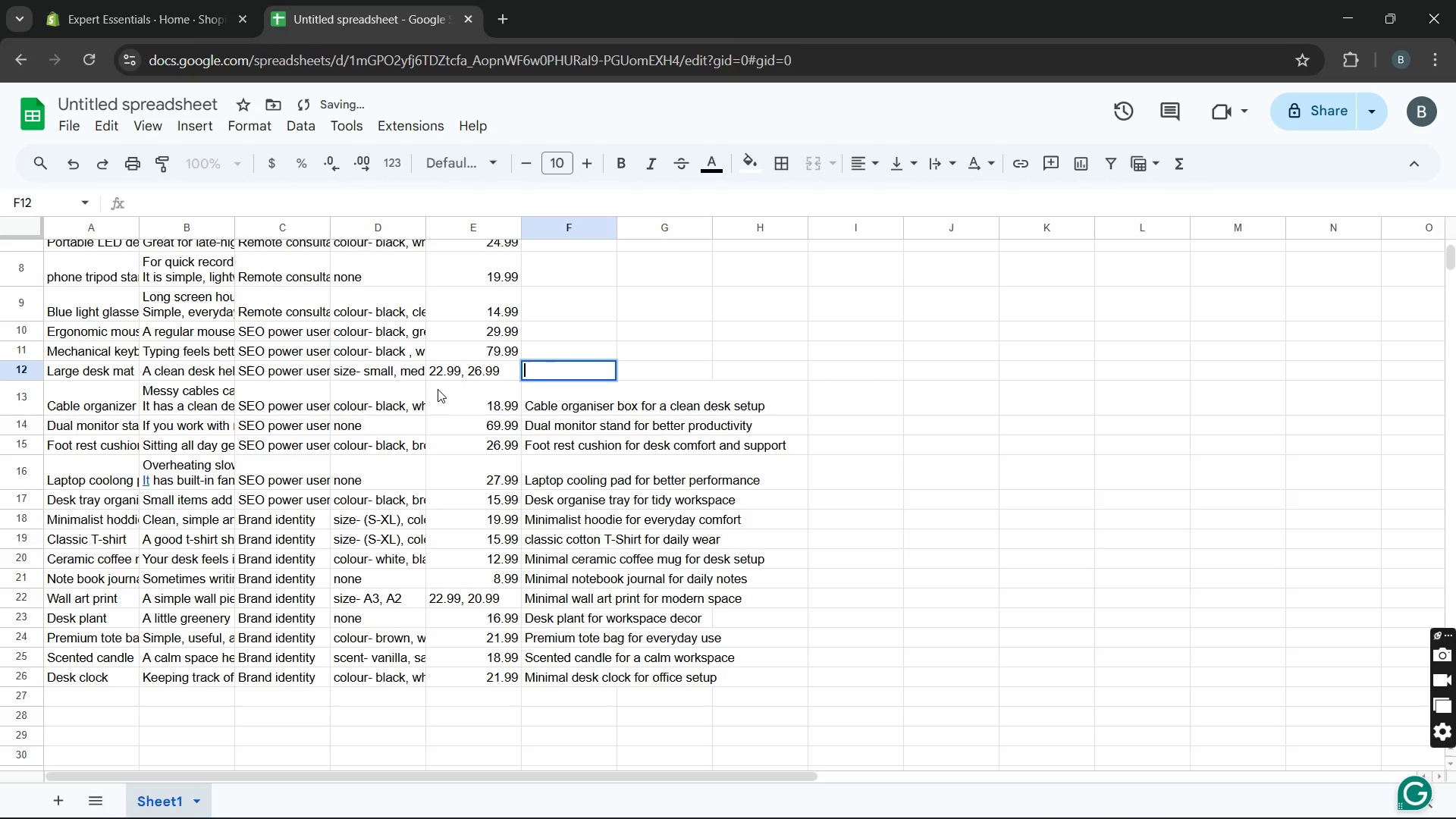 
type(Large desk mat for clean and organised workspace )
 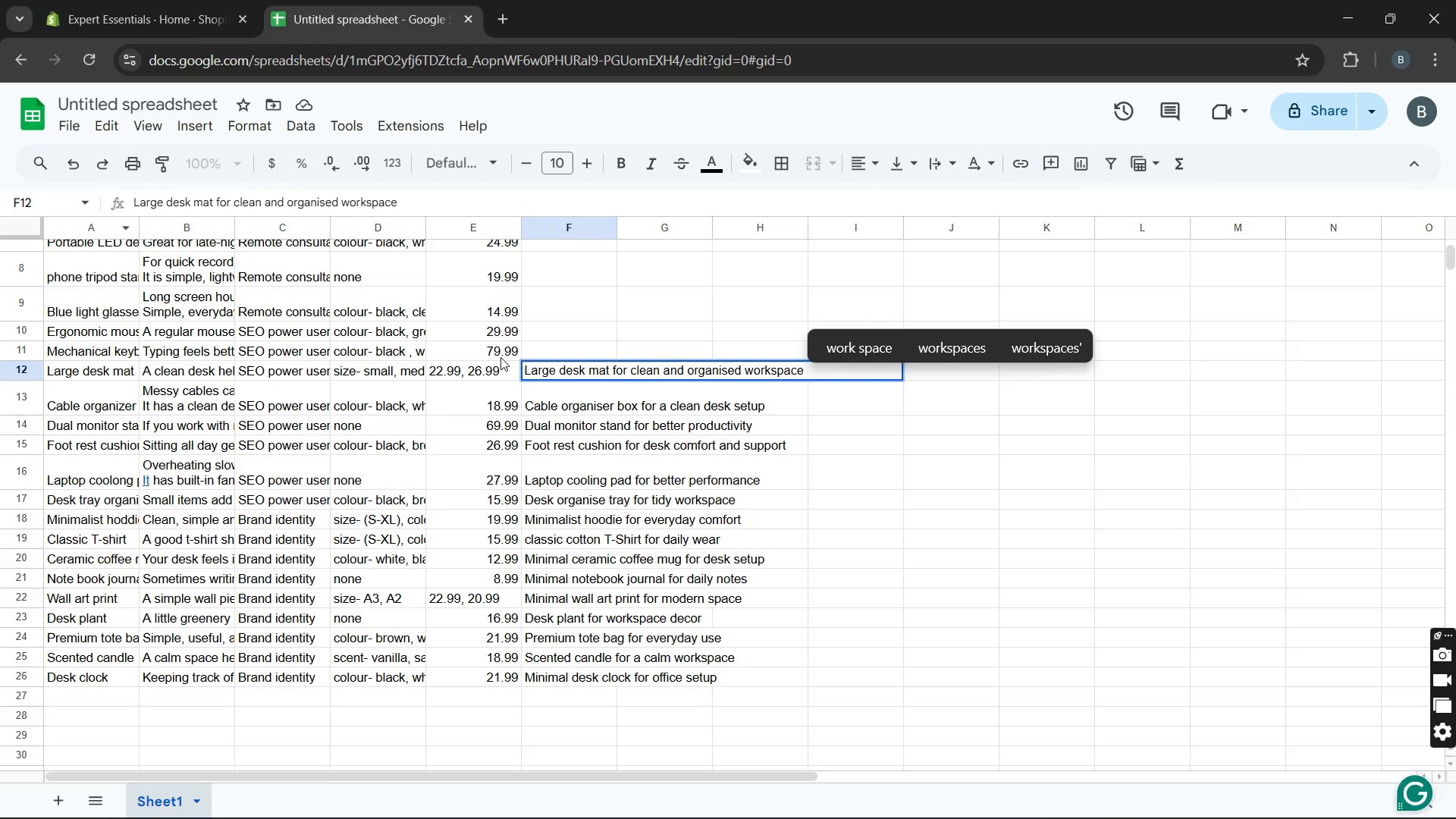 
left_click([541, 347])
 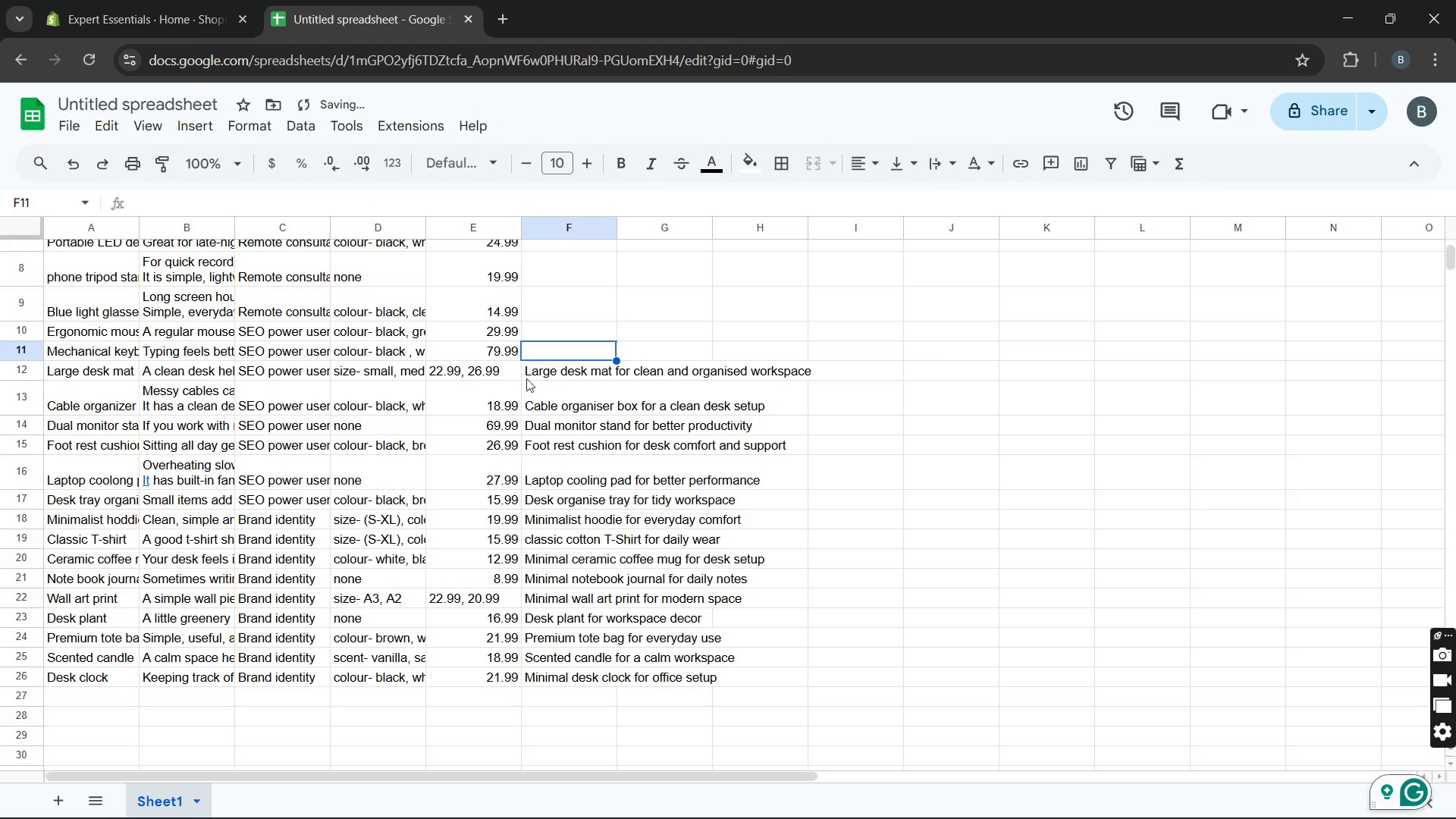 
left_click_drag(start_coordinate=[529, 377], to_coordinate=[533, 372])
 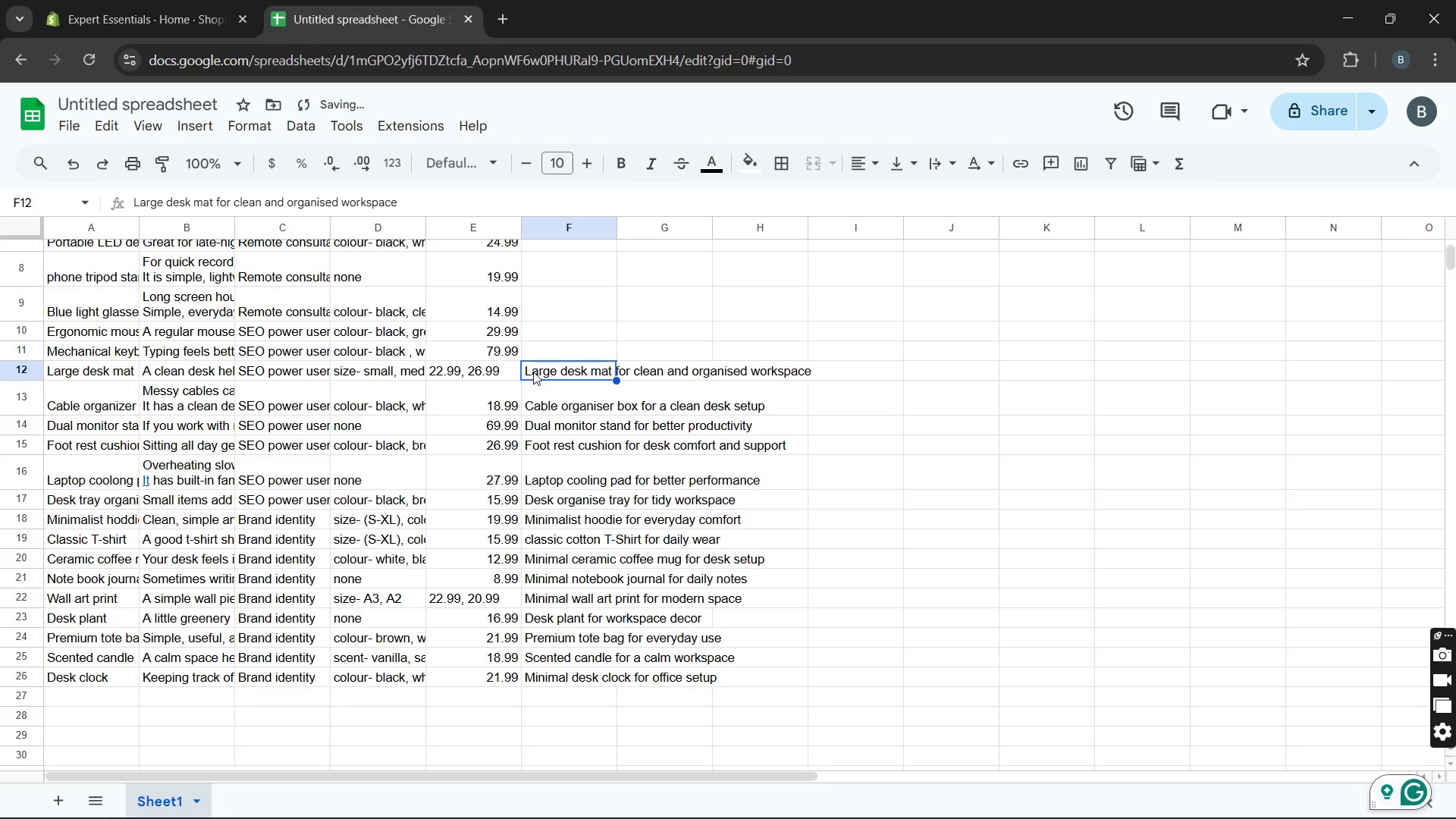 
double_click([533, 372])
 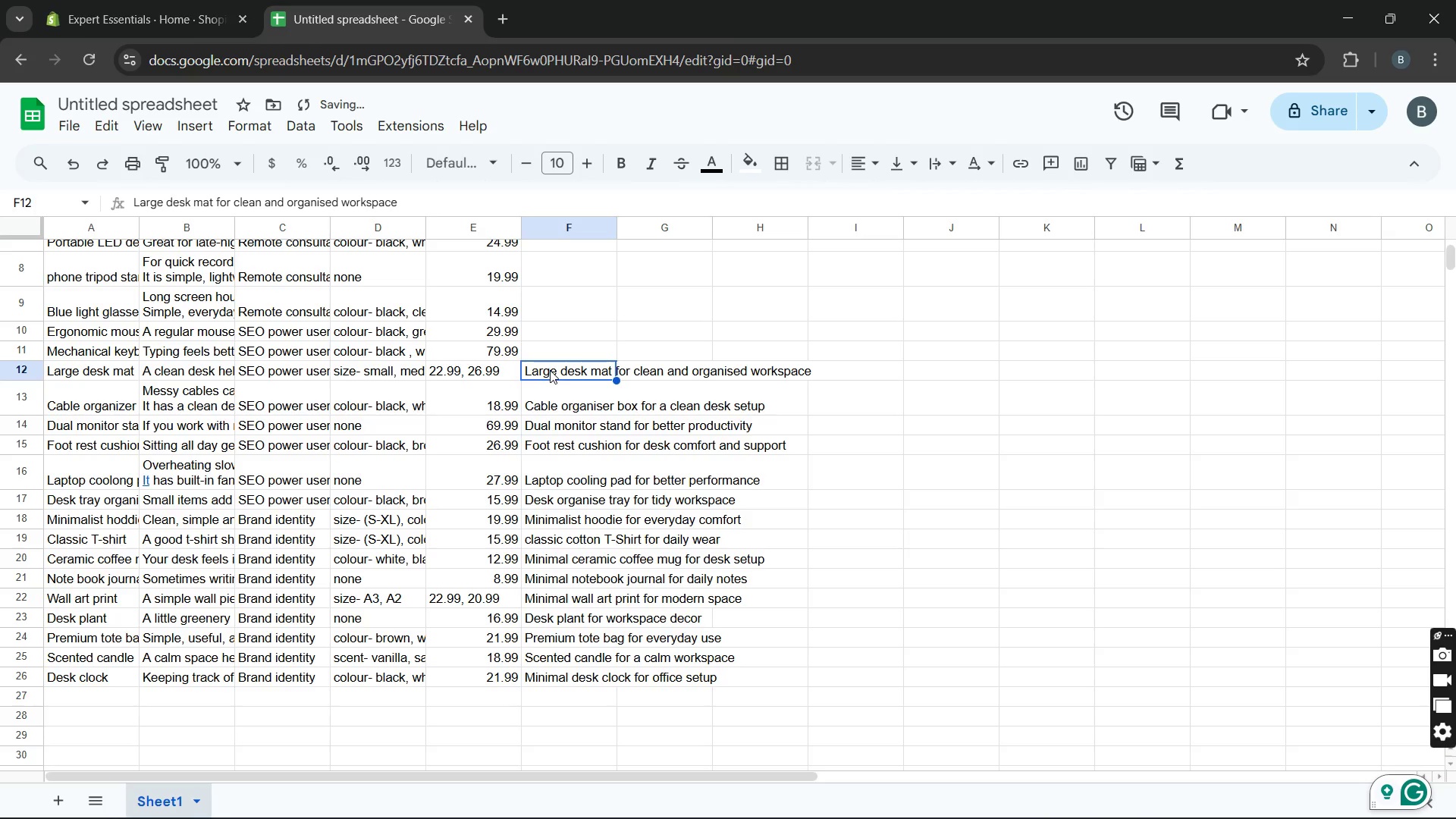 
double_click([550, 370])
 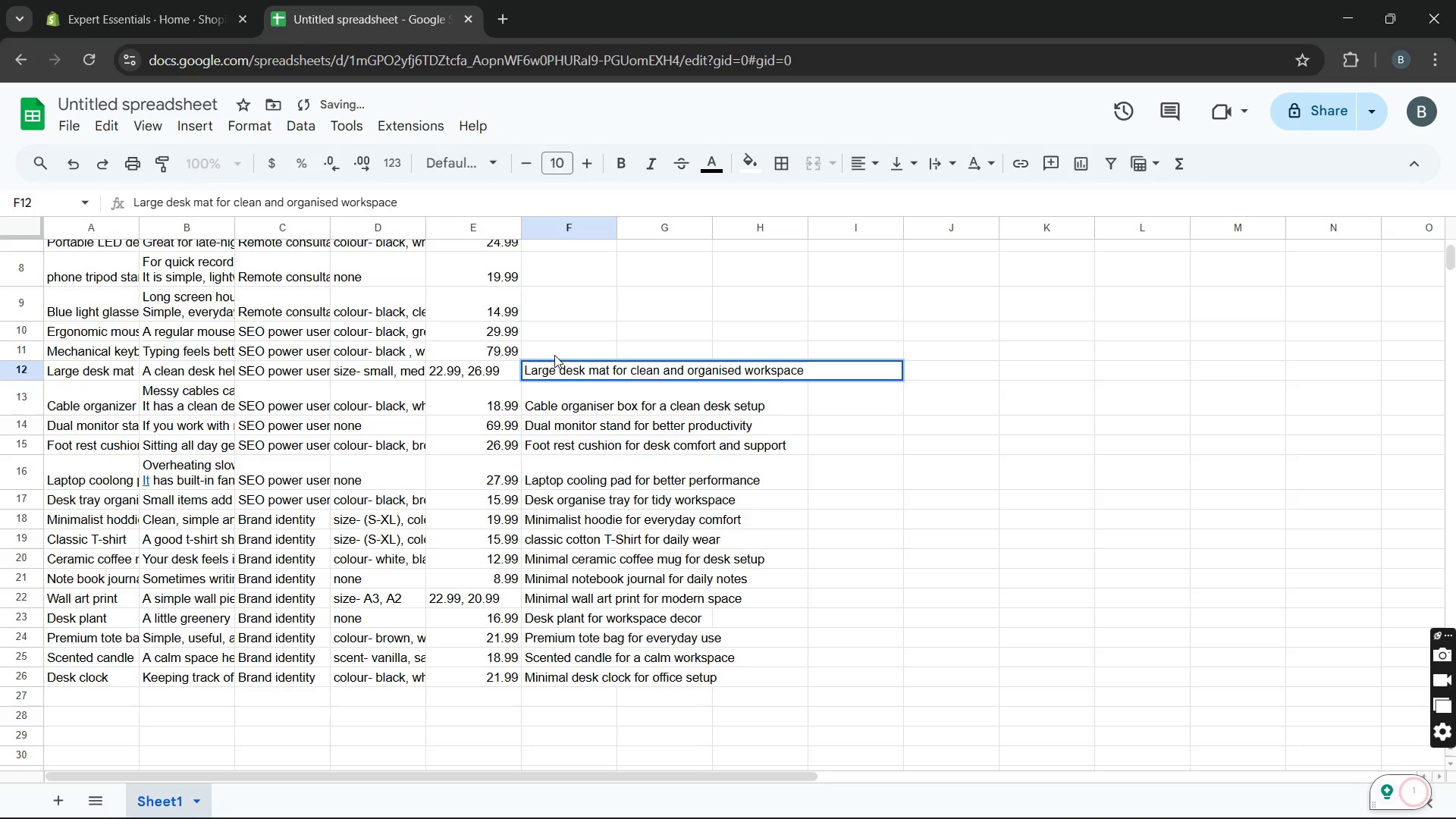 
double_click([560, 350])
 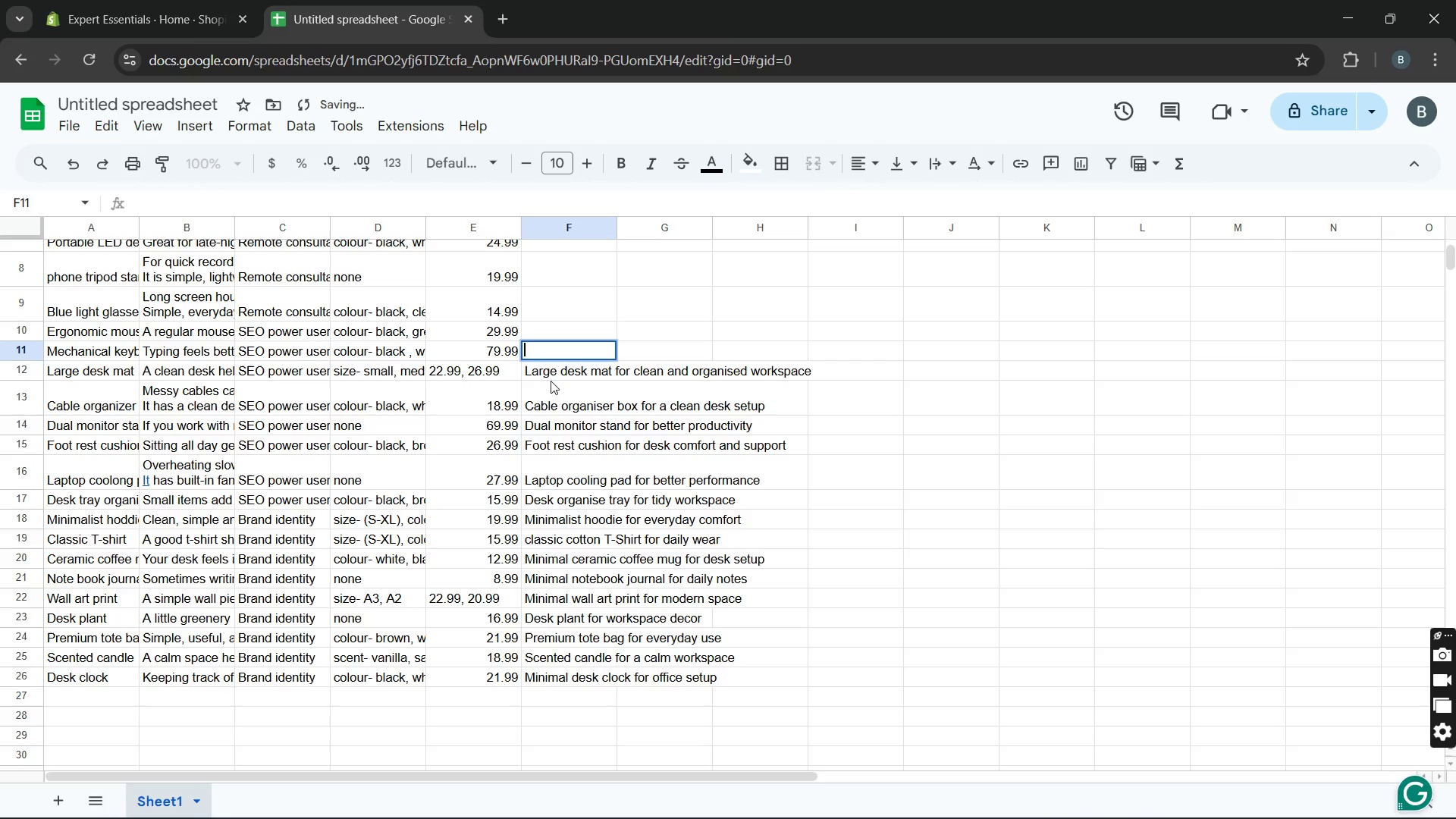 
wait(5.92)
 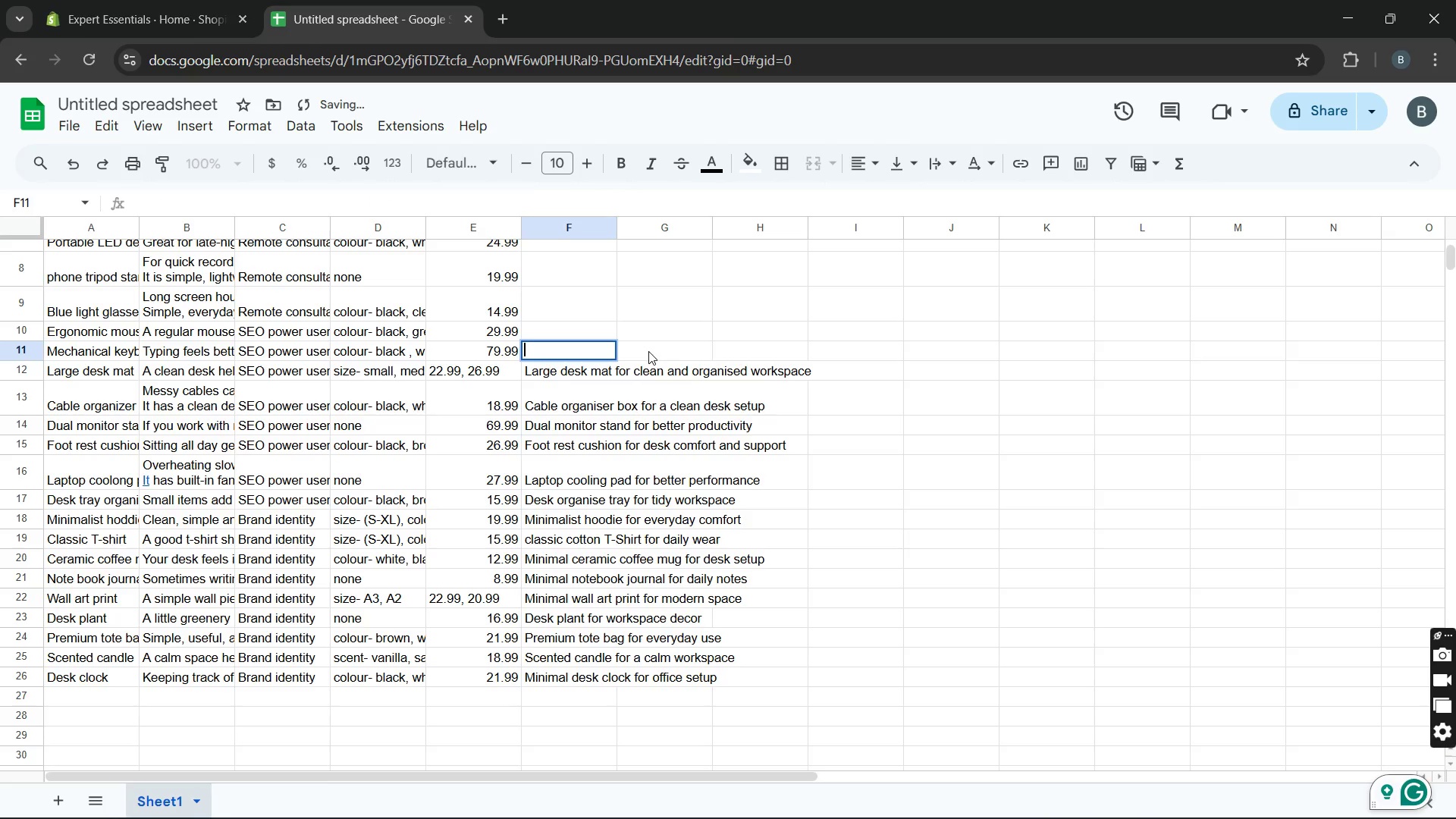 
type(Mechanical keyboard for fastb )
key(Backspace)
key(Backspace)
type( and )
 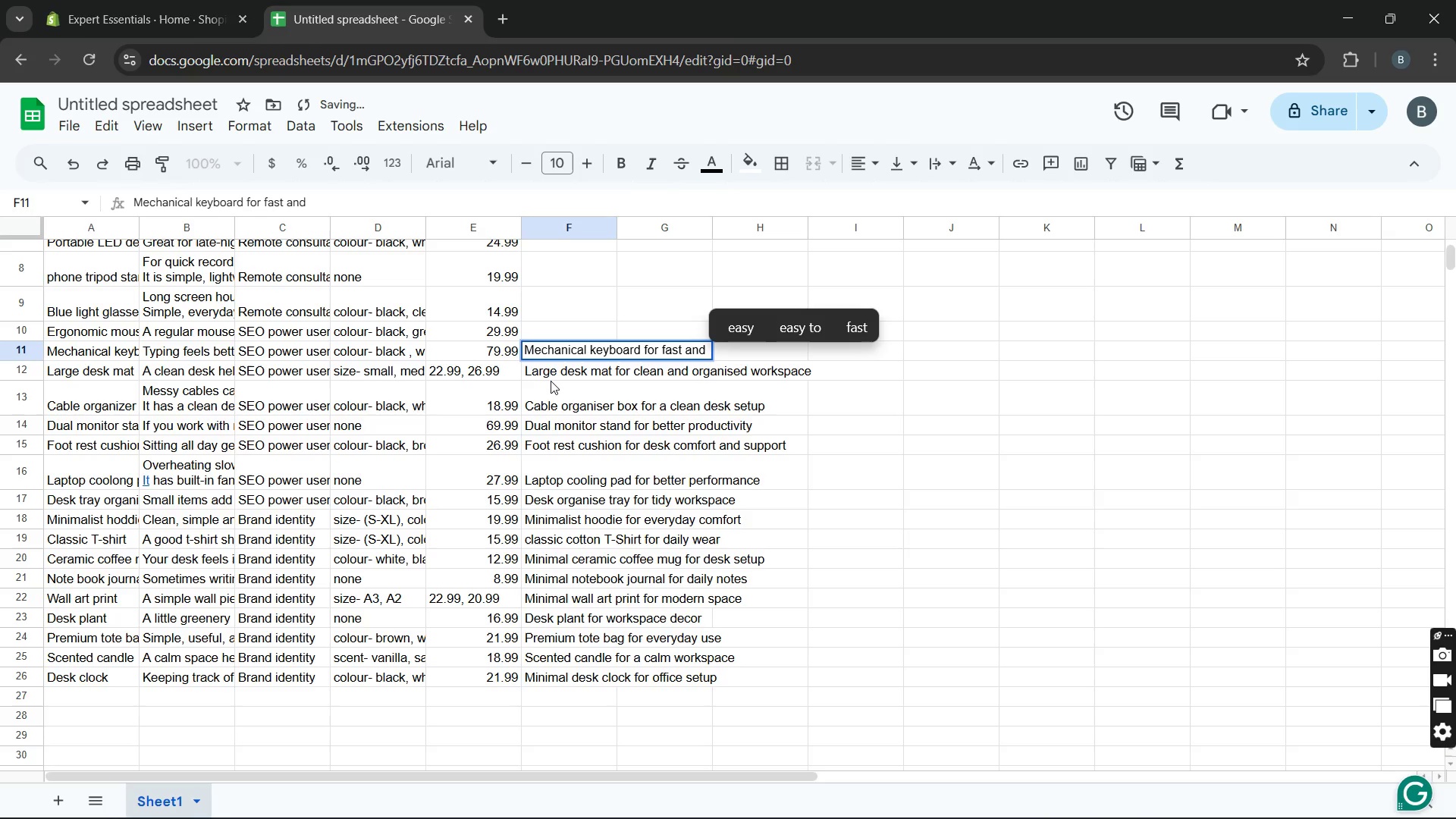 
type(comfortable typing )
 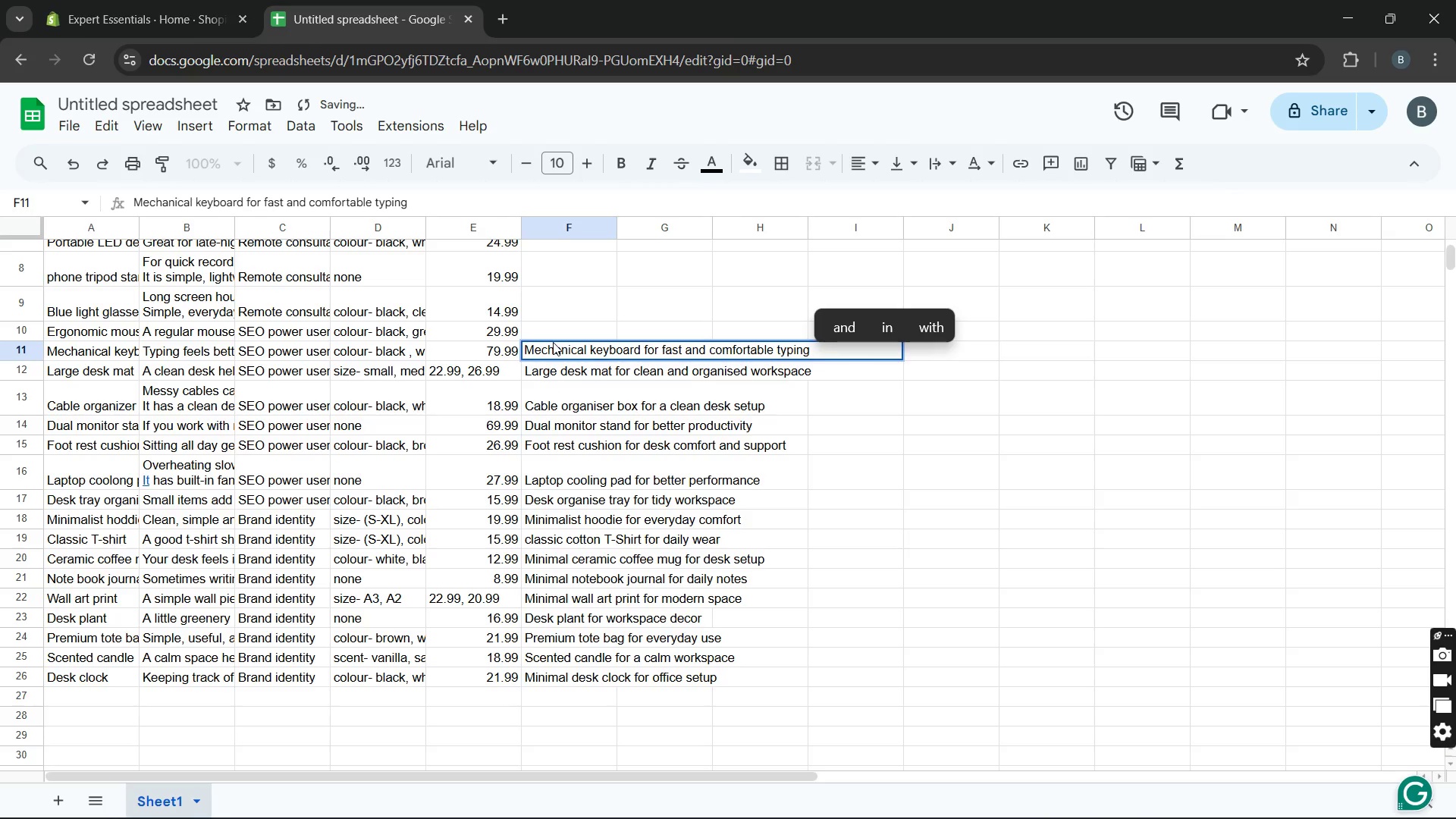 
left_click([560, 325])
 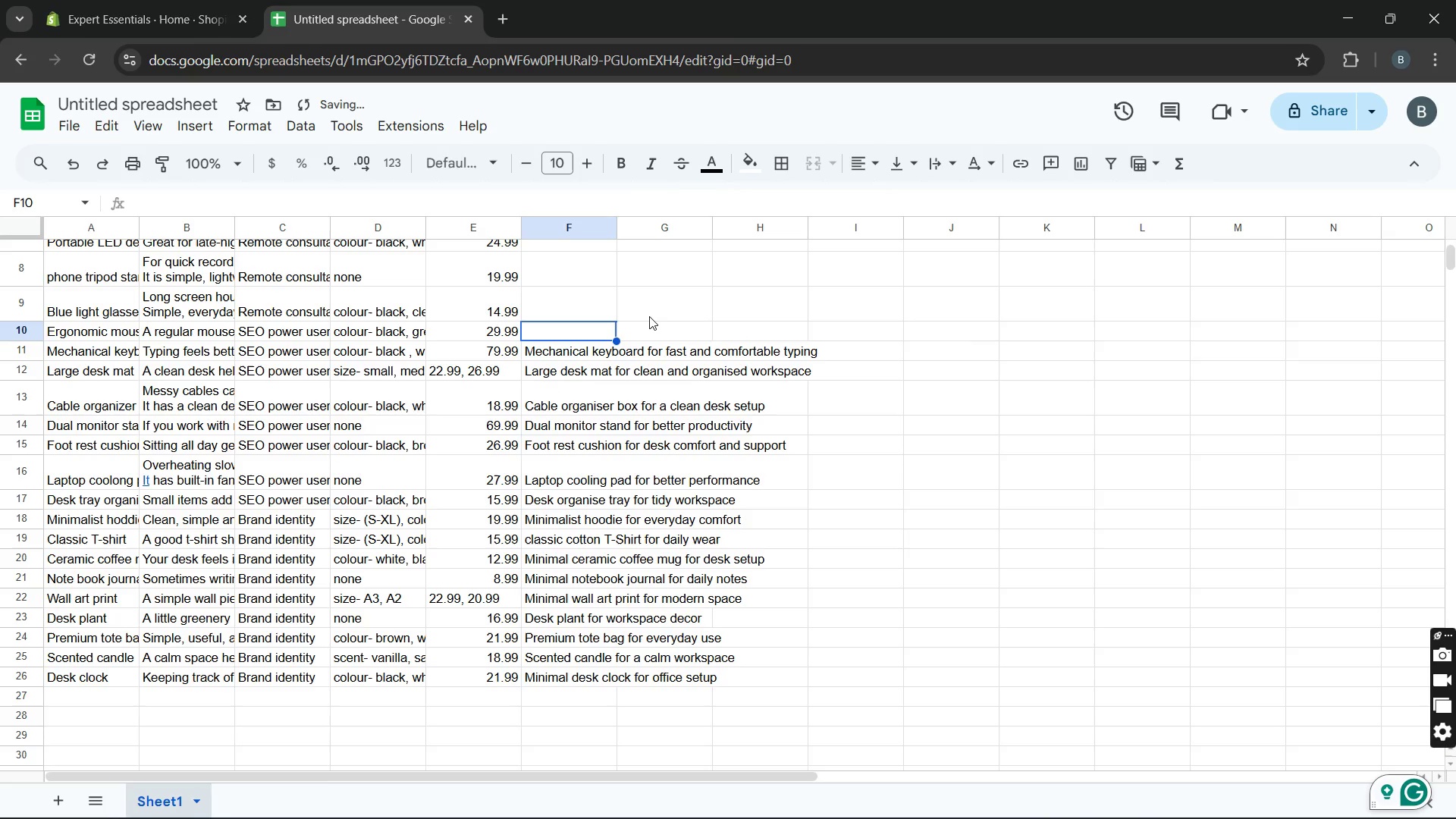 
scroll: coordinate [664, 300], scroll_direction: up, amount: 8.0
 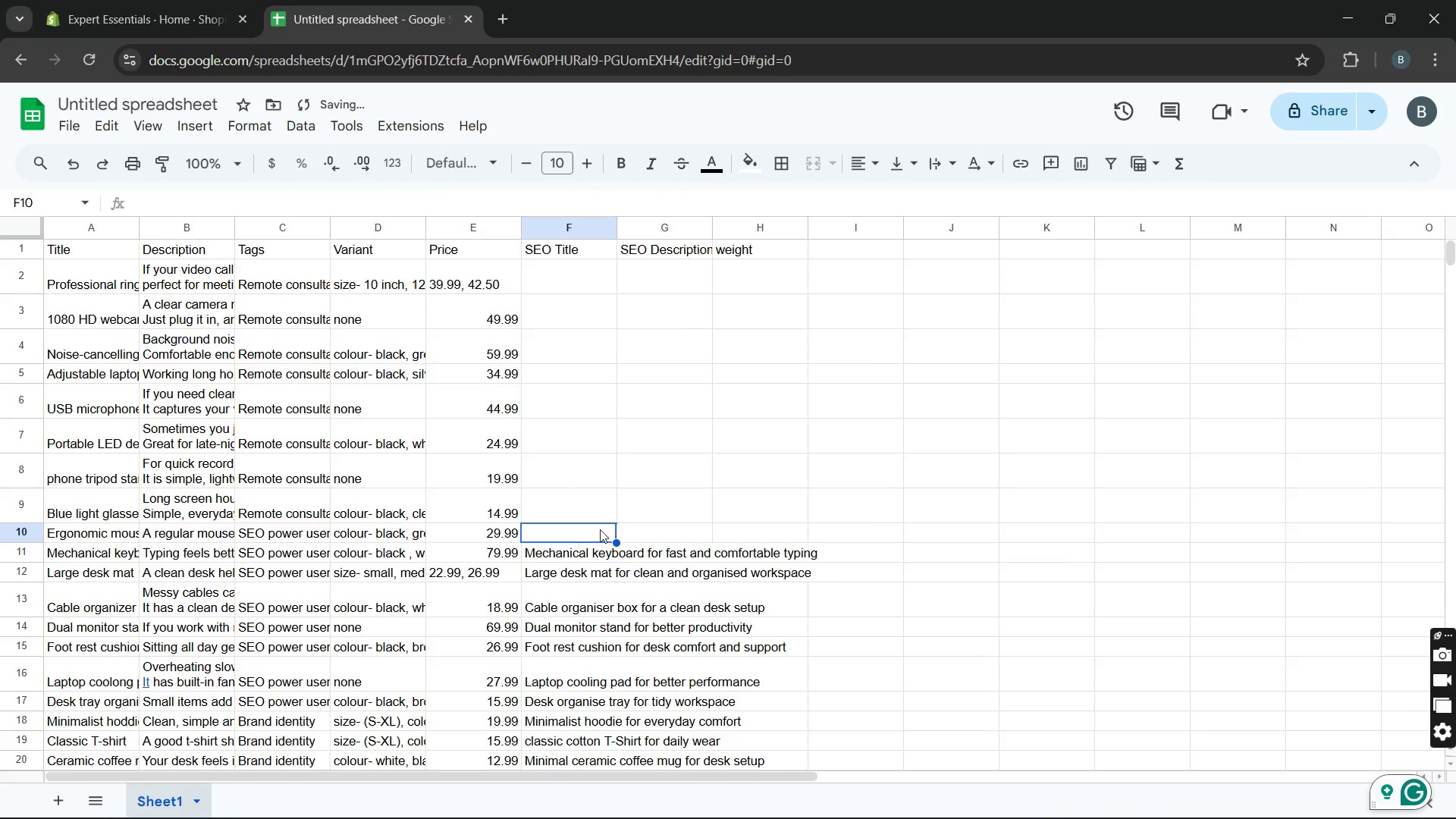 
left_click_drag(start_coordinate=[593, 533], to_coordinate=[589, 535])
 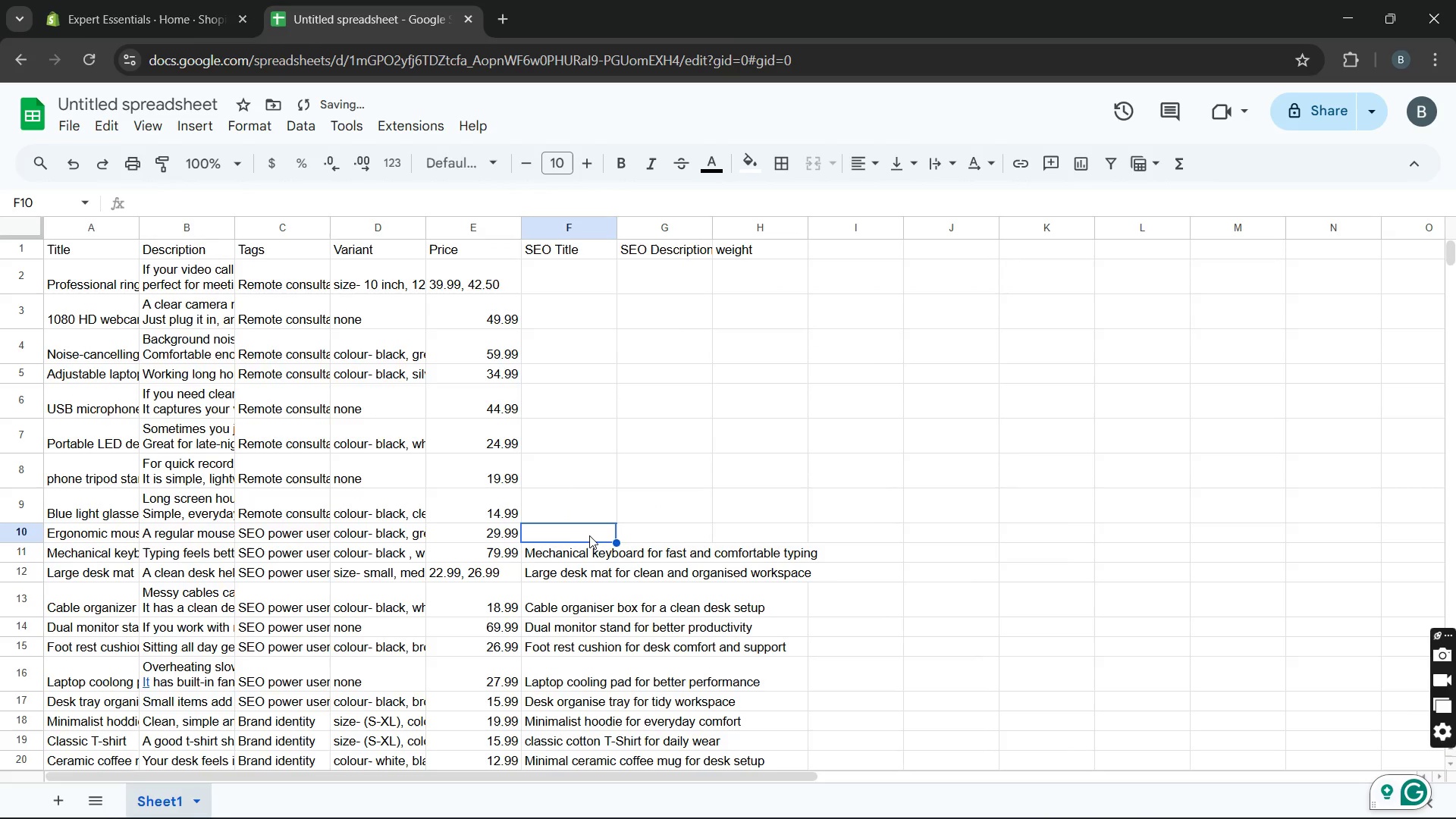 
double_click([589, 535])
 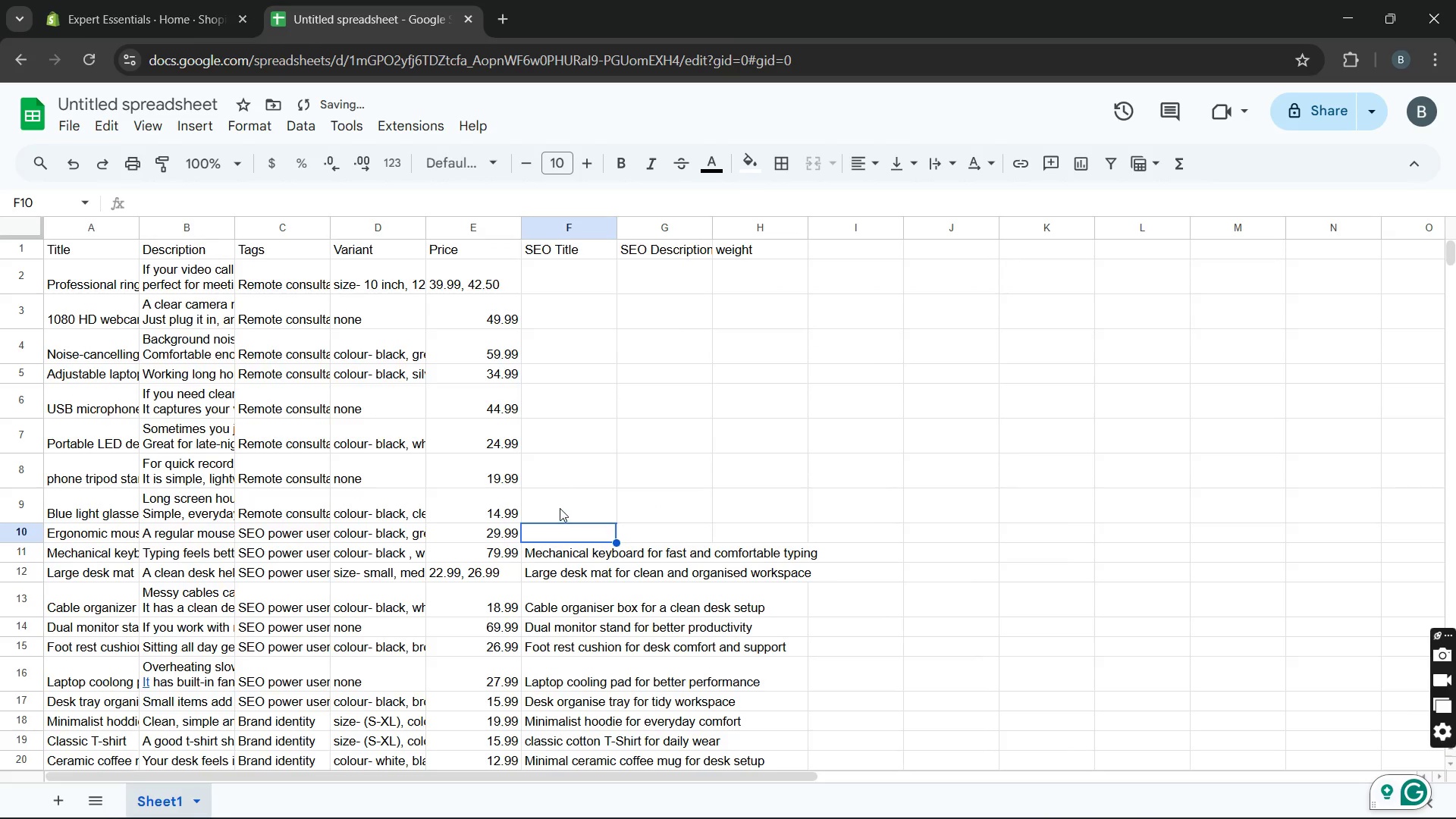 
left_click([561, 505])
 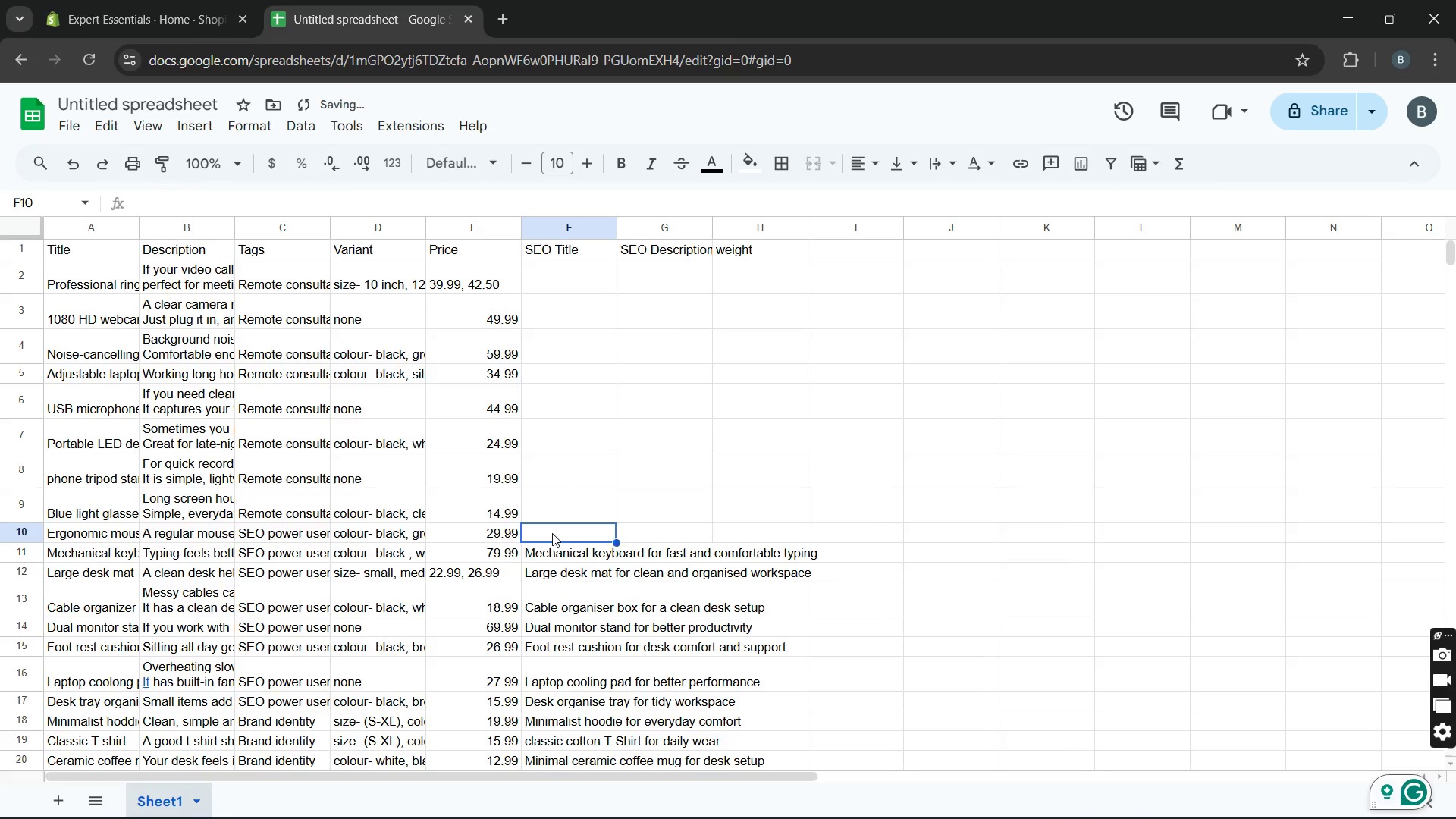 
double_click([552, 533])
 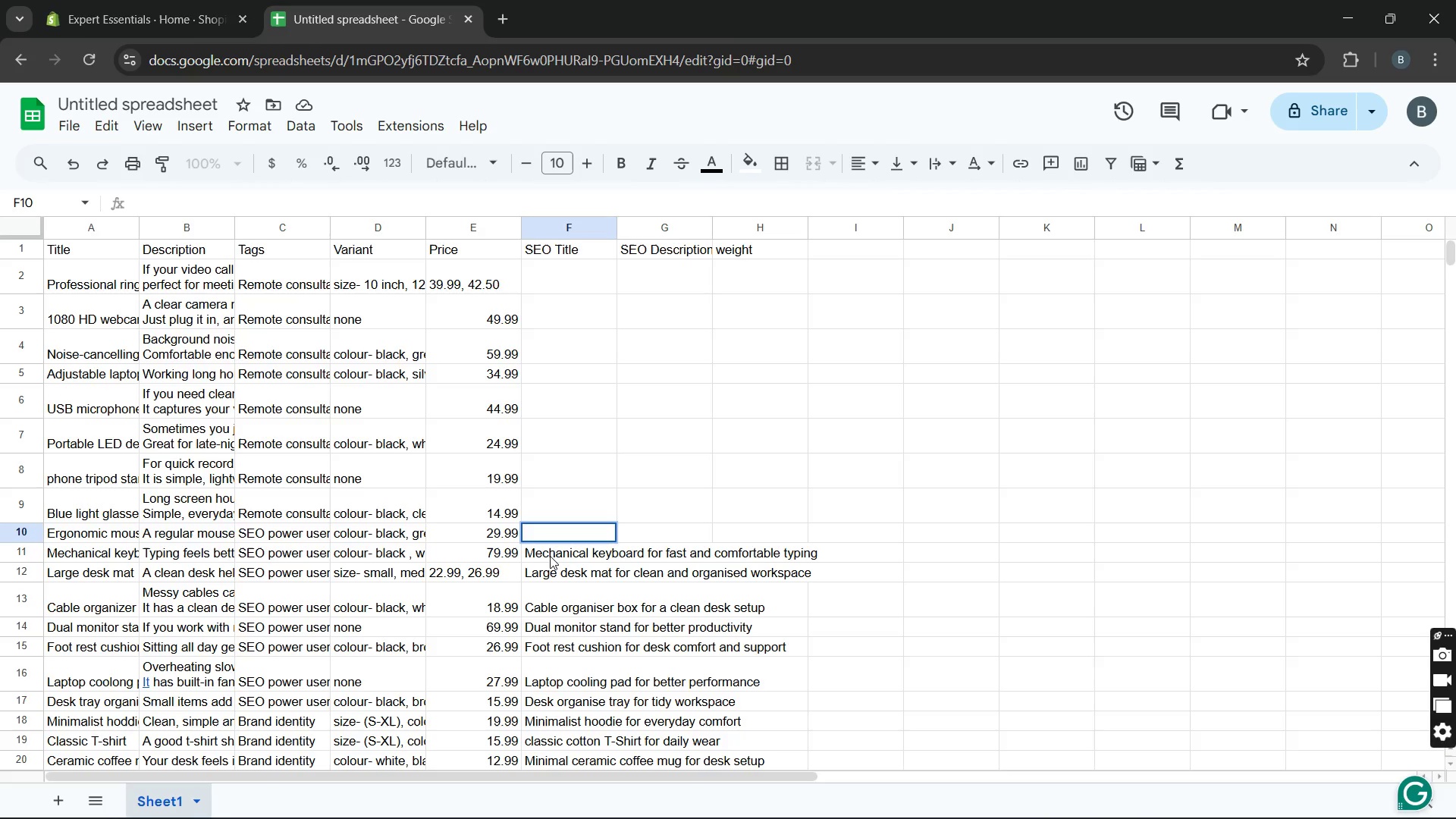 
wait(19.7)
 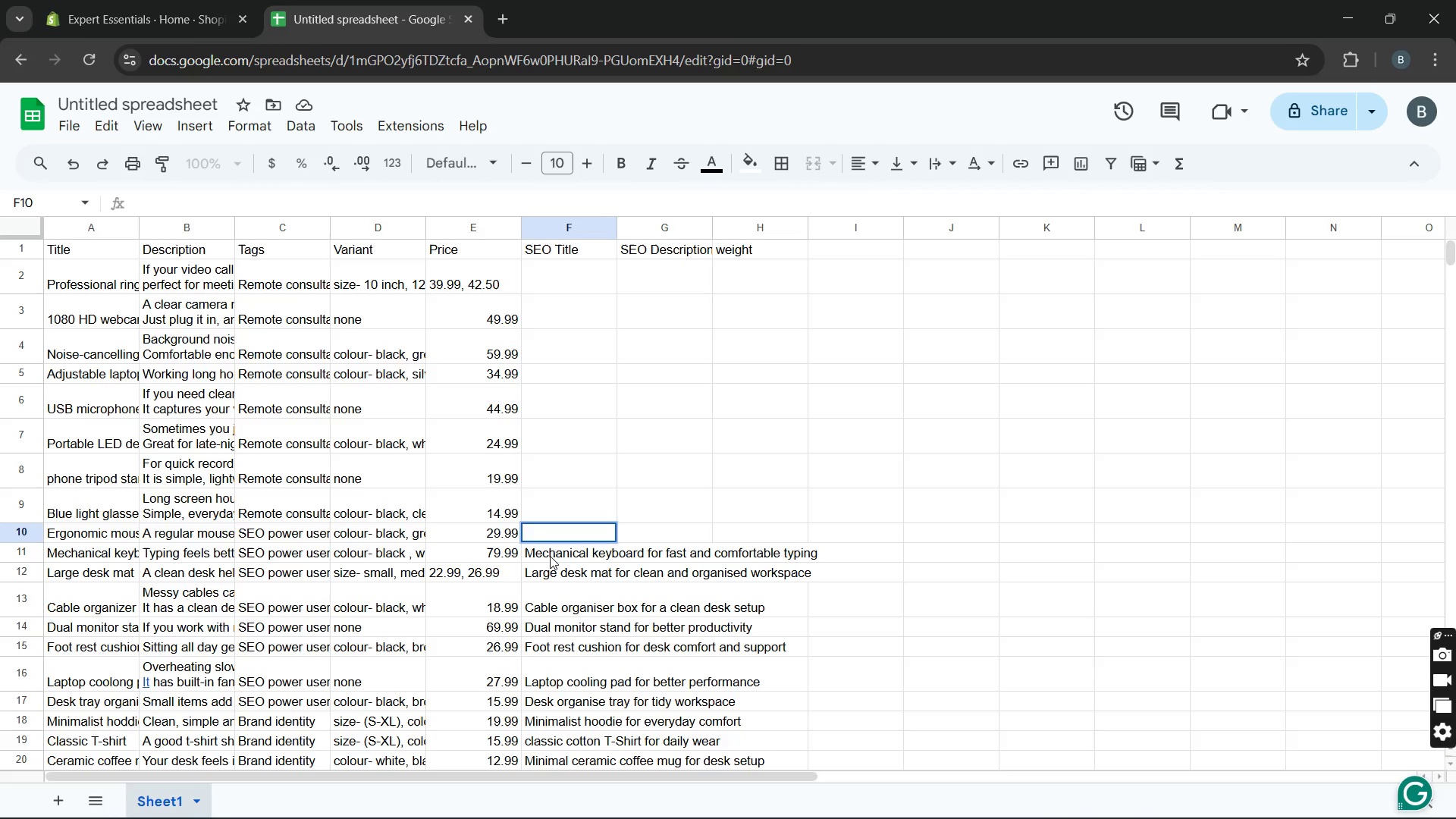 
type(Blue light glasses for screen protection)
 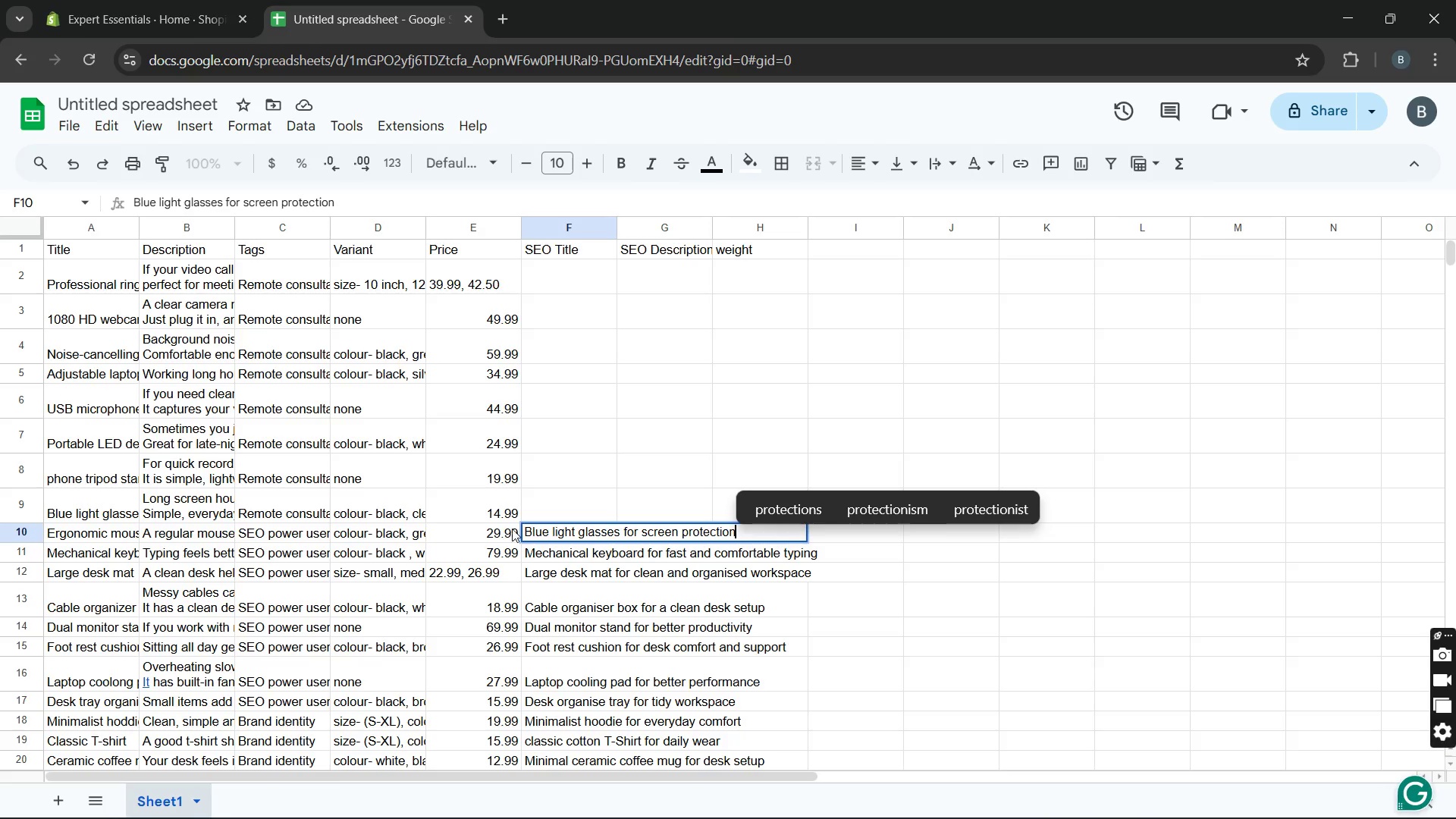 
double_click([536, 511])
 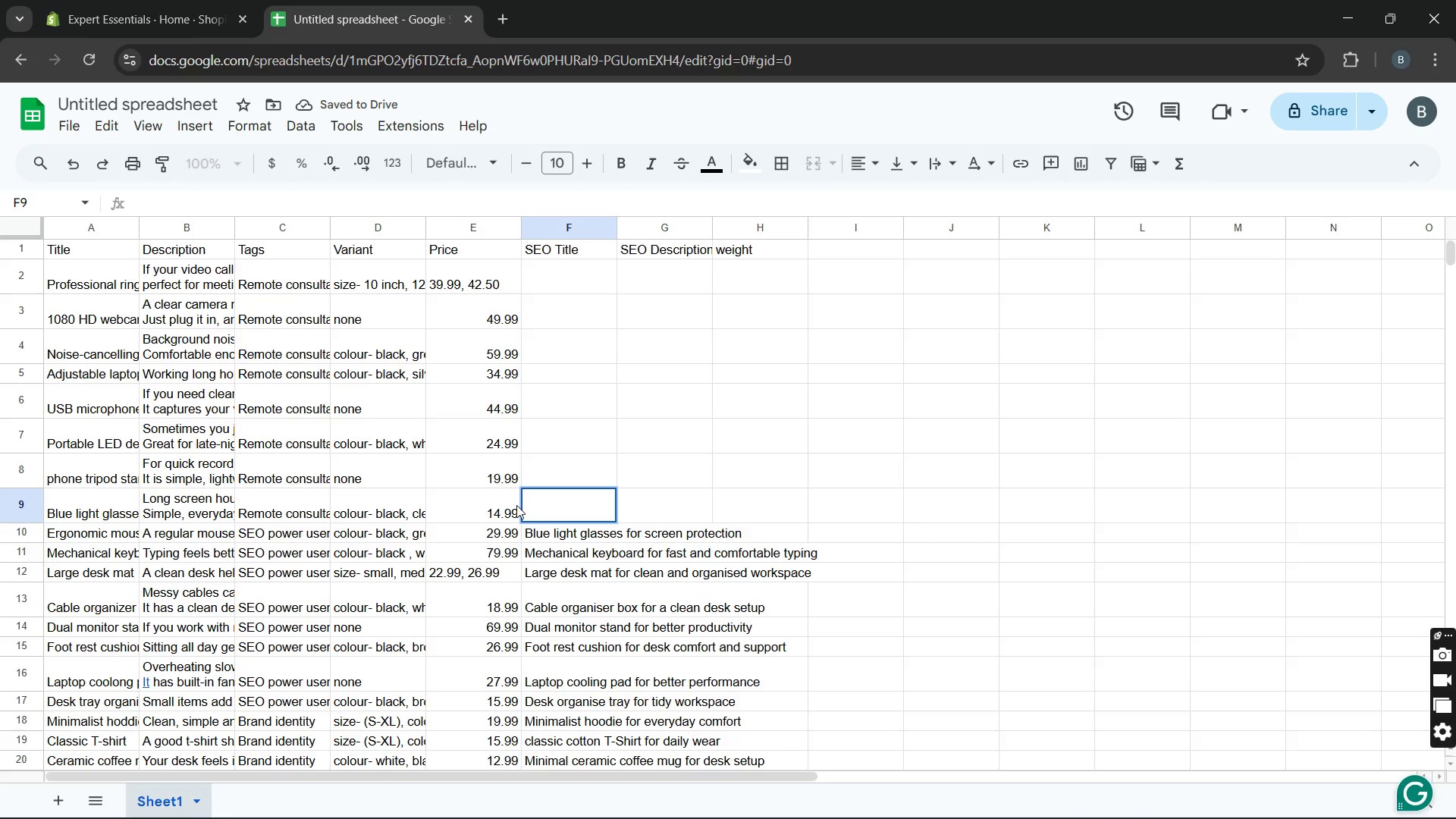 
wait(5.14)
 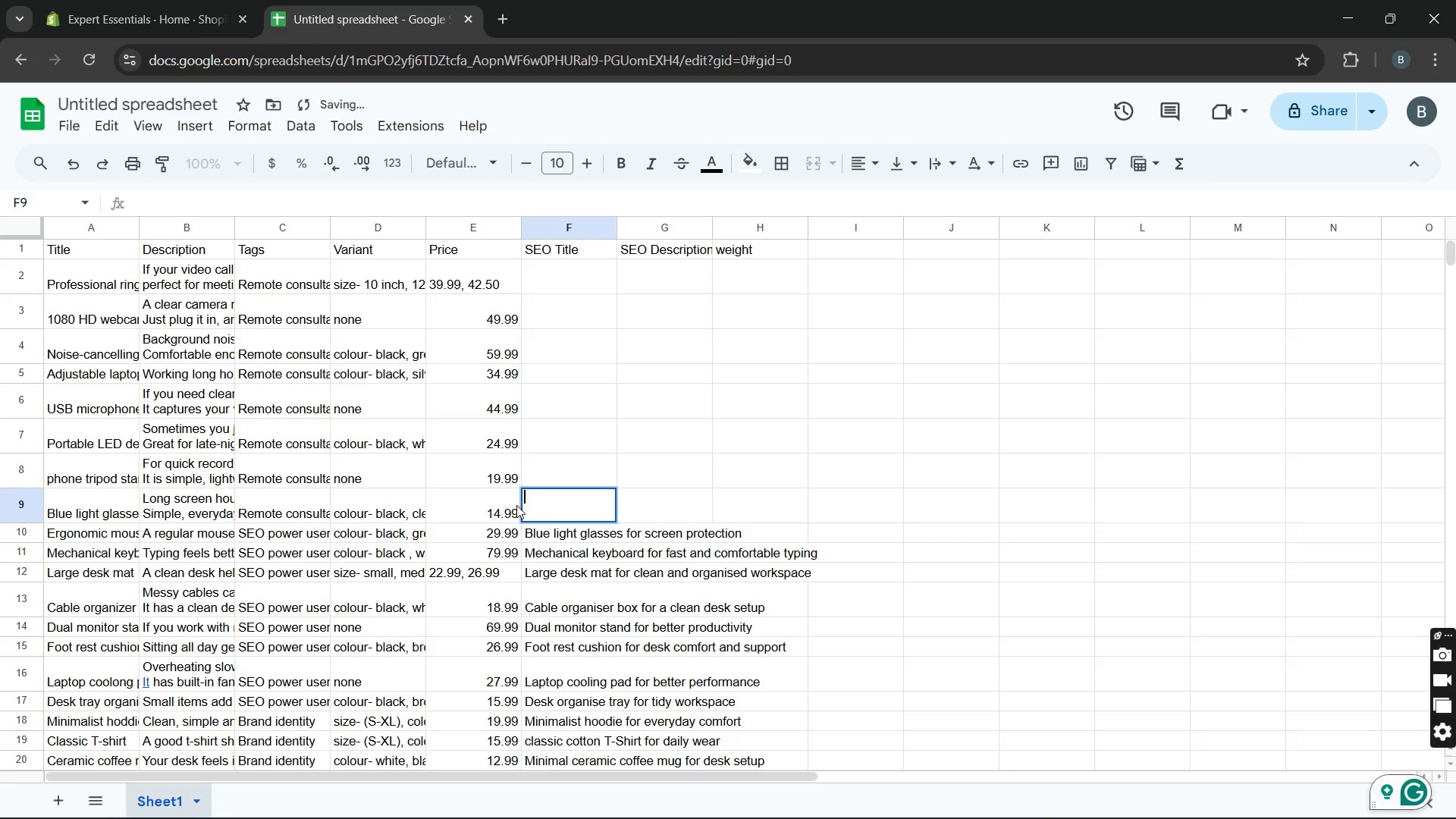 
type(Adjustable phone tripod for stable recording )
 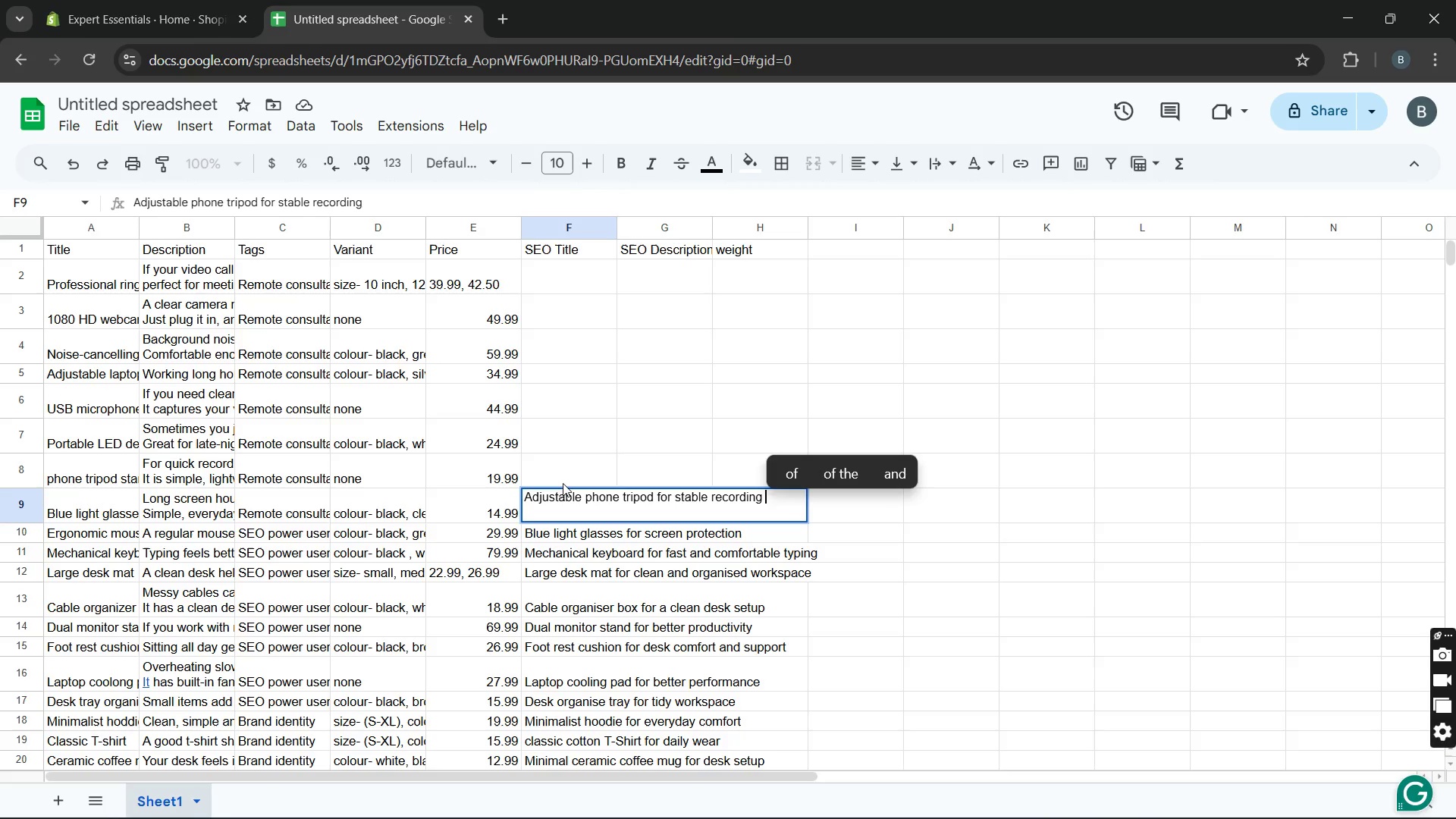 
double_click([563, 472])
 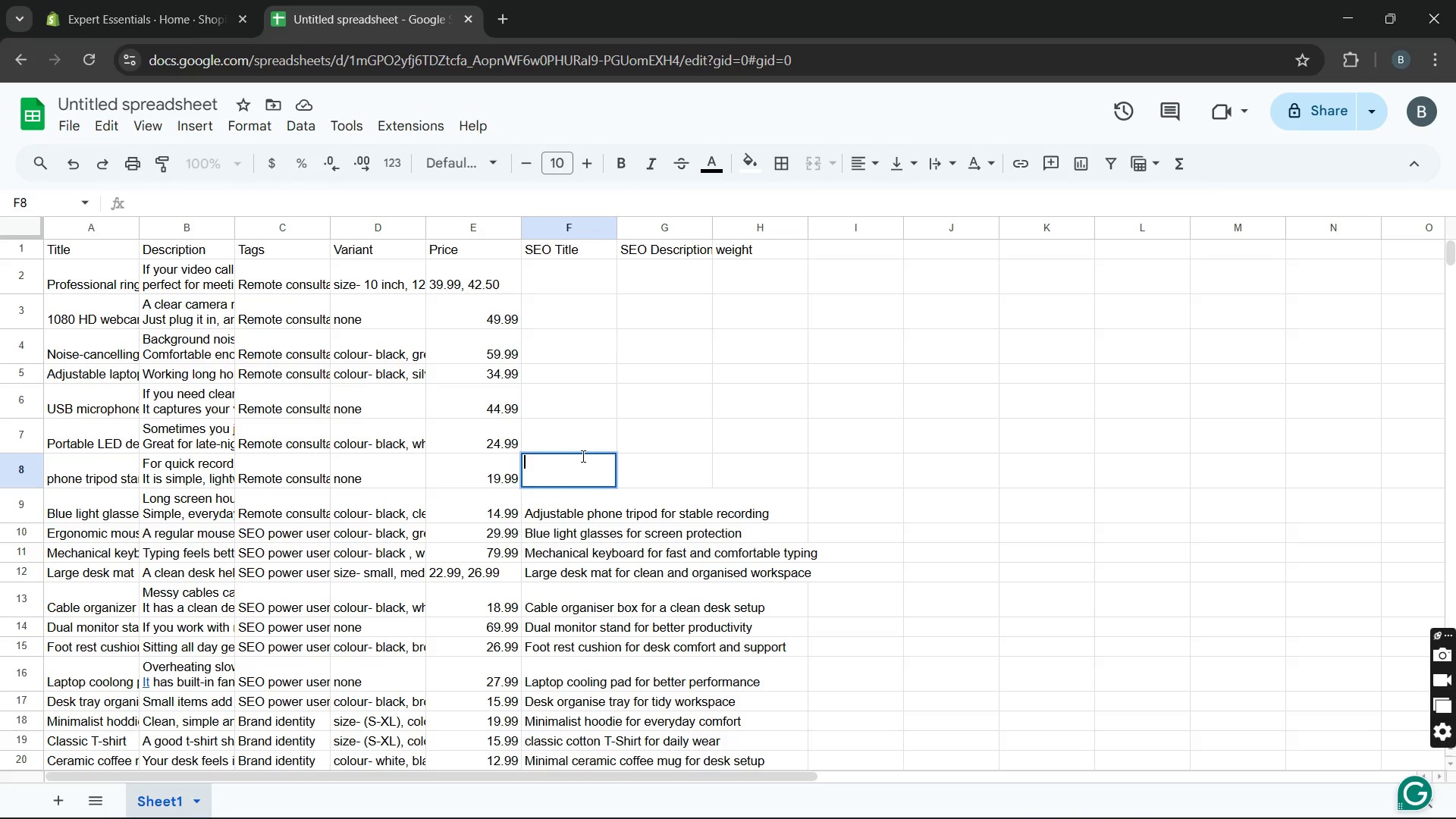 
wait(15.73)
 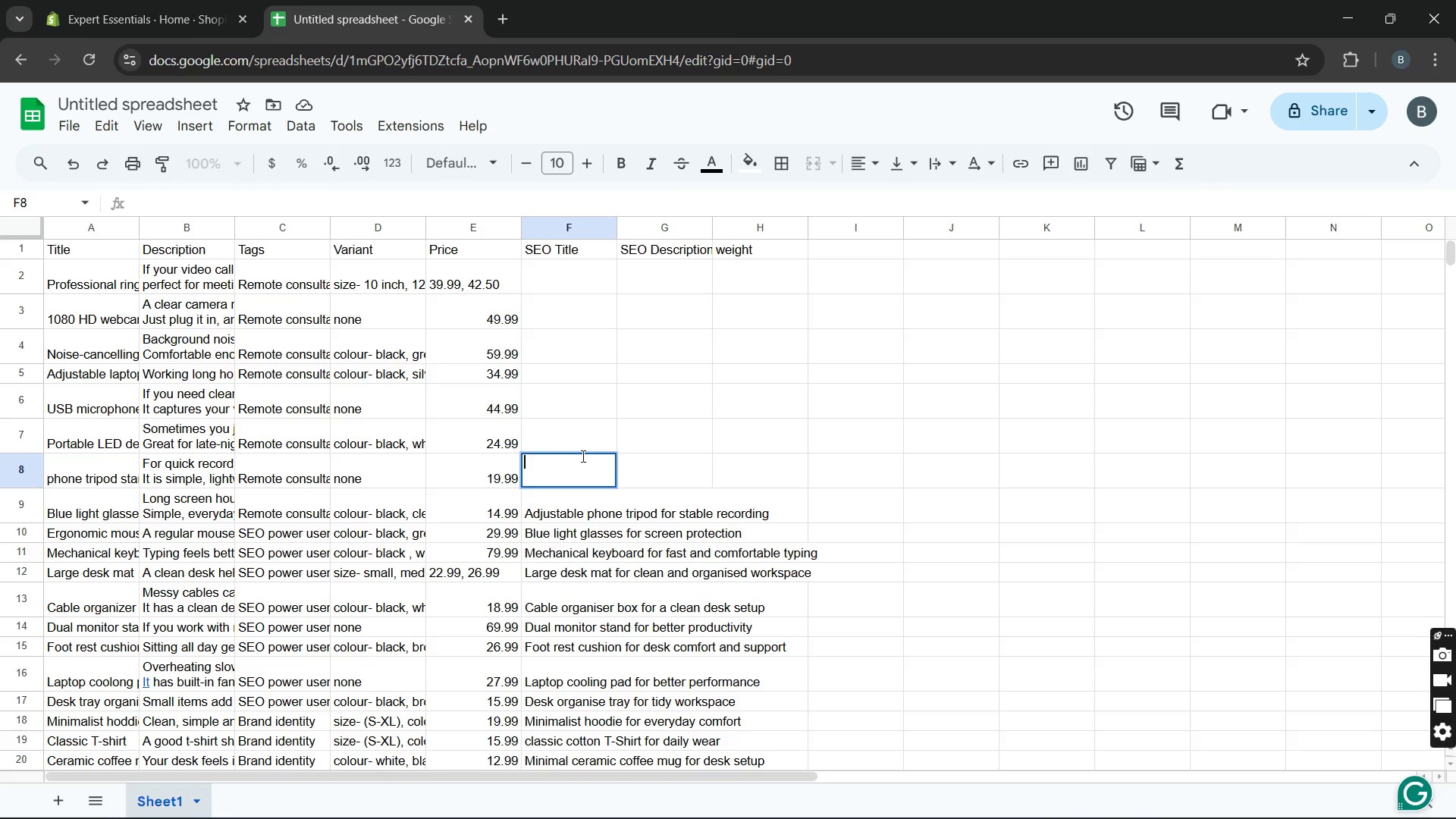 
double_click([552, 507])
 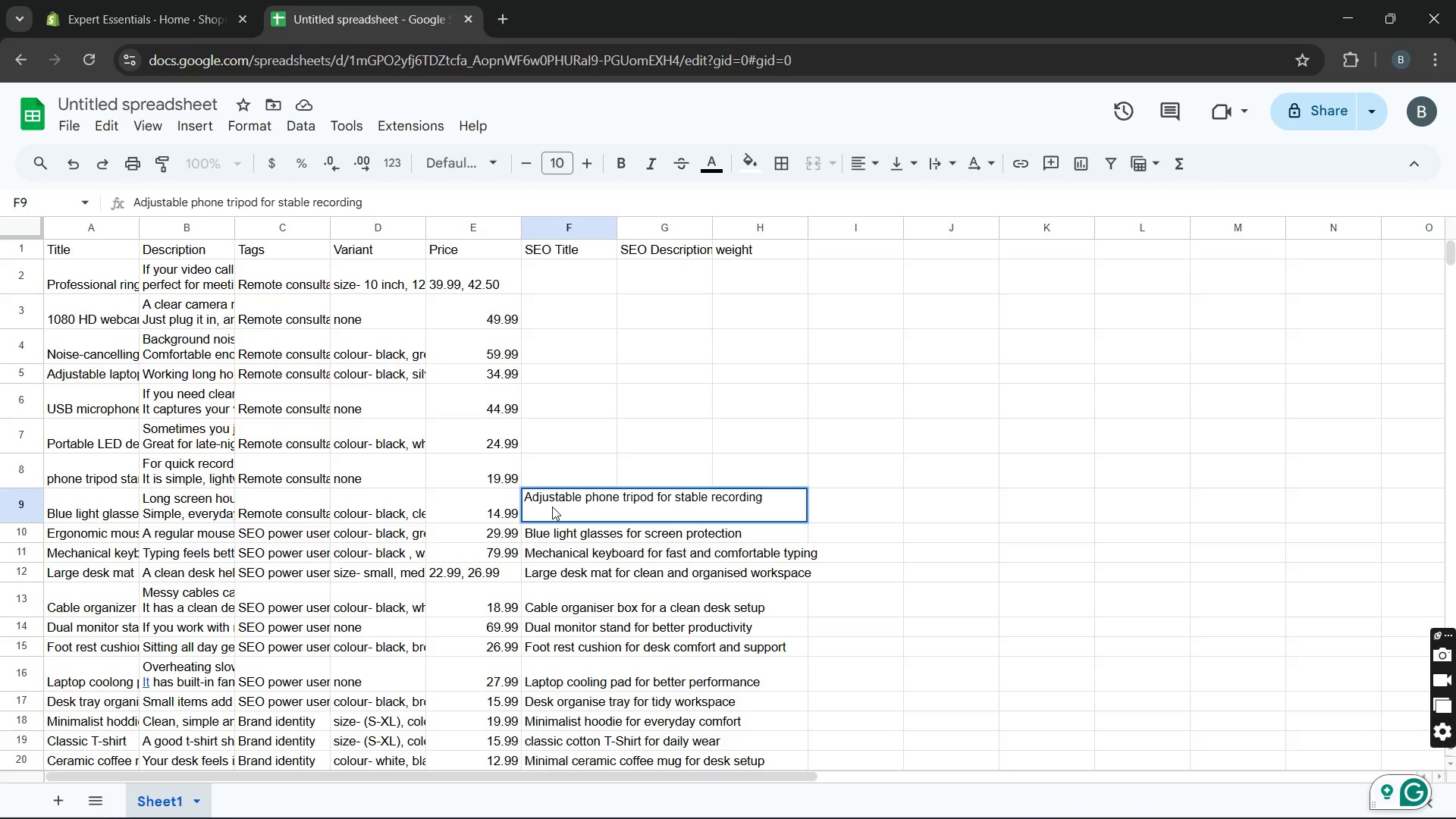 
triple_click([552, 507])
 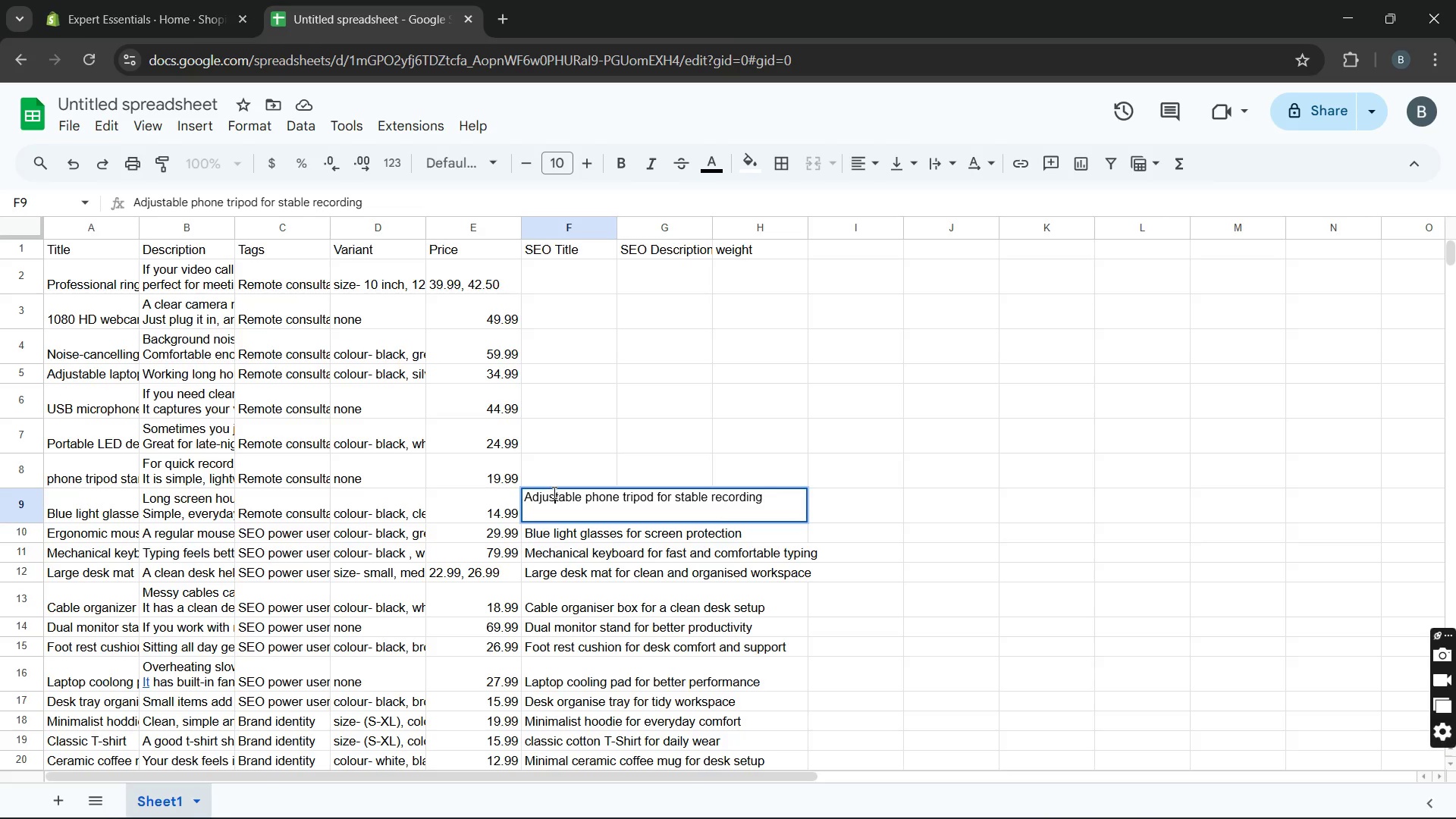 
double_click([553, 492])
 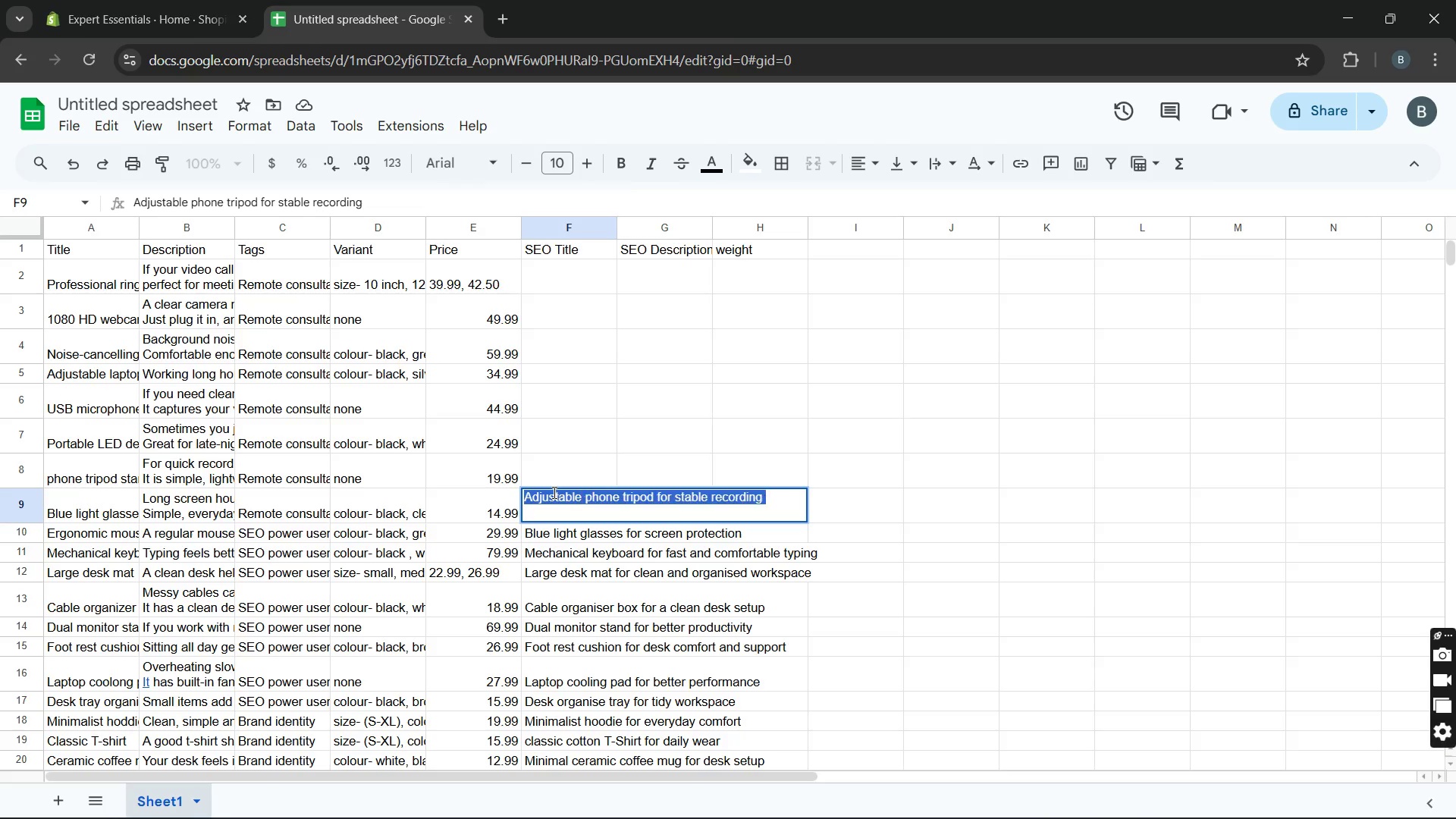 
triple_click([553, 492])
 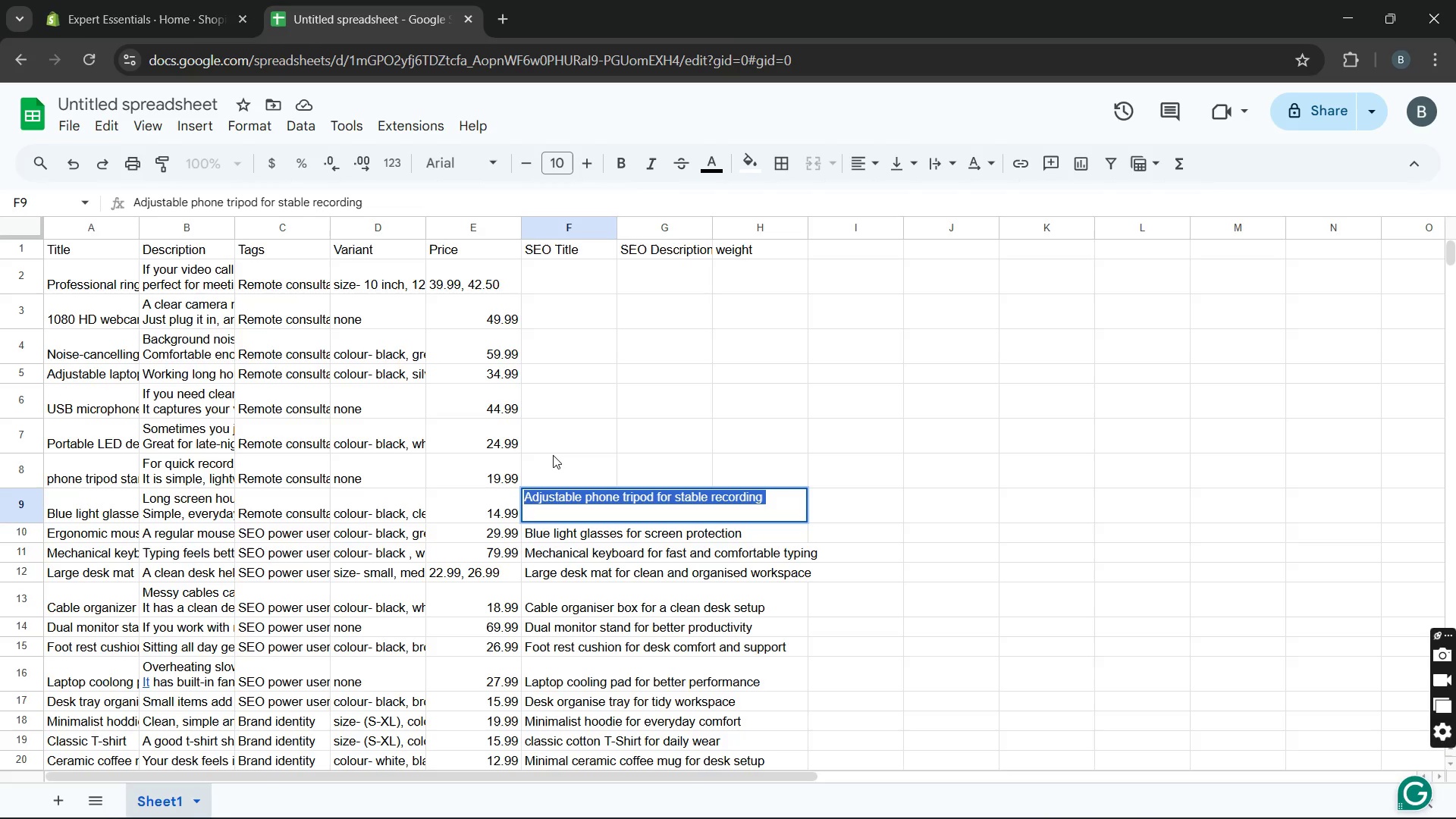 
key(Control+X)
 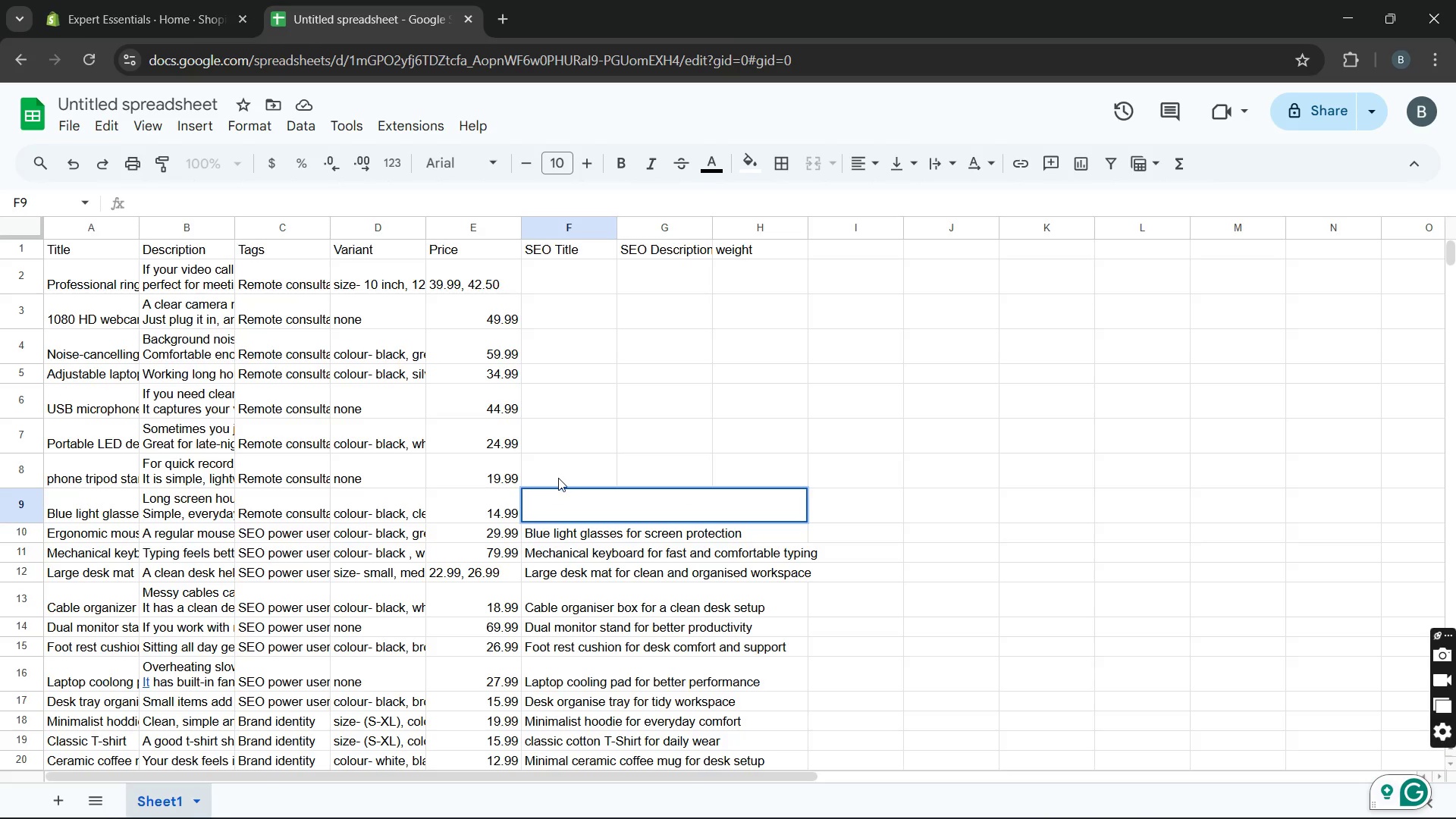 
left_click([558, 479])
 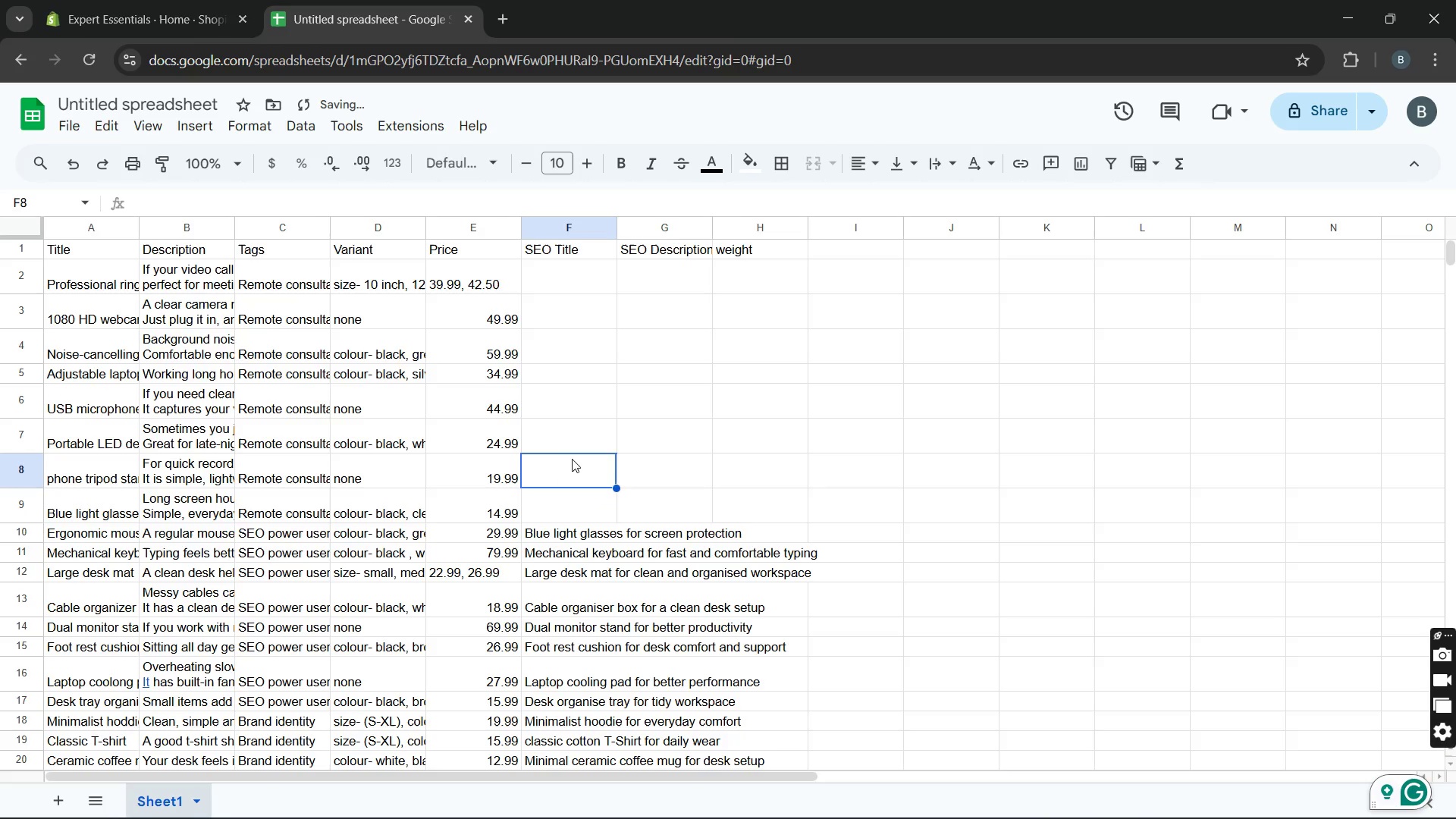 
left_click([573, 458])
 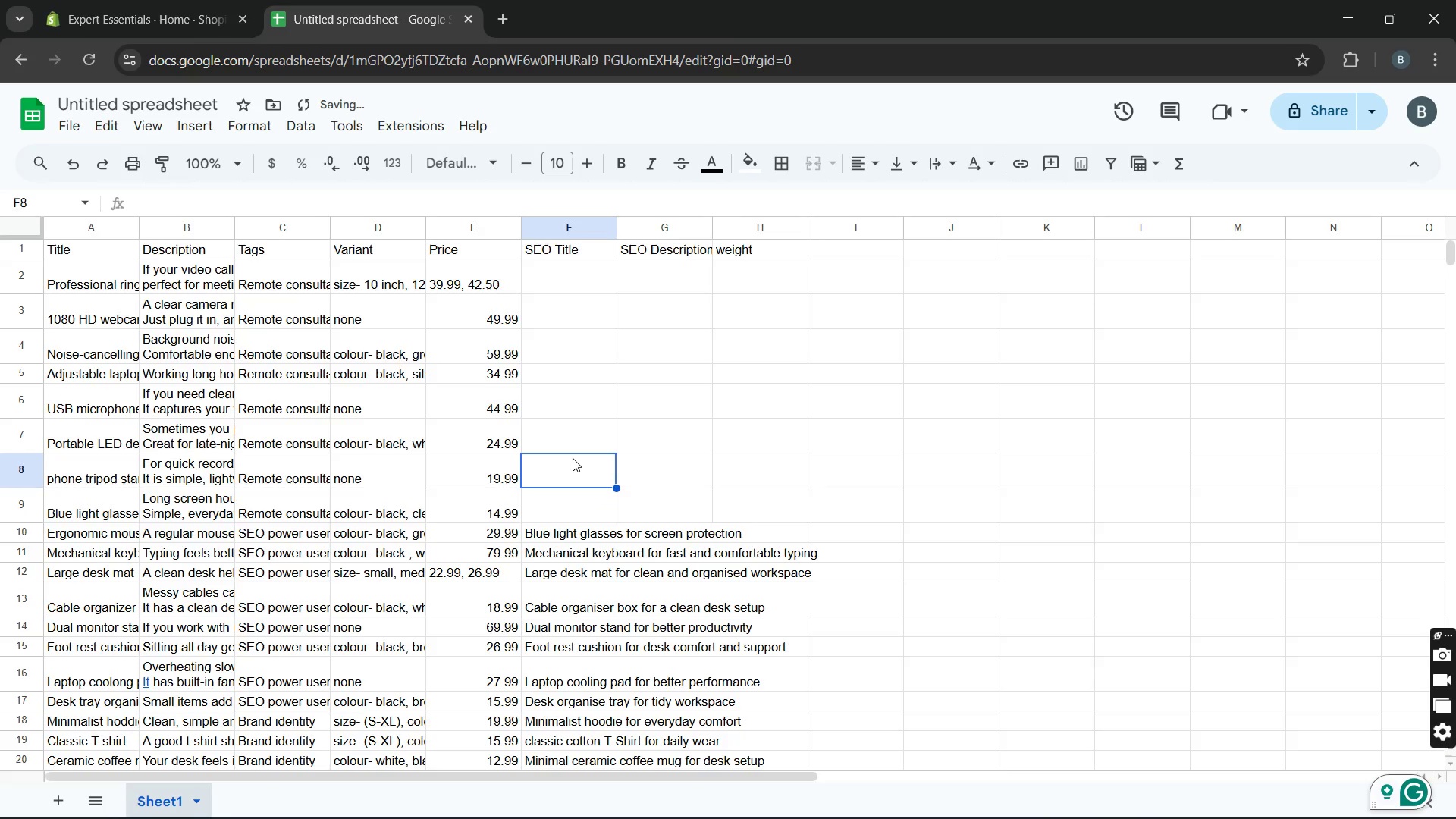 
key(Control+V)
 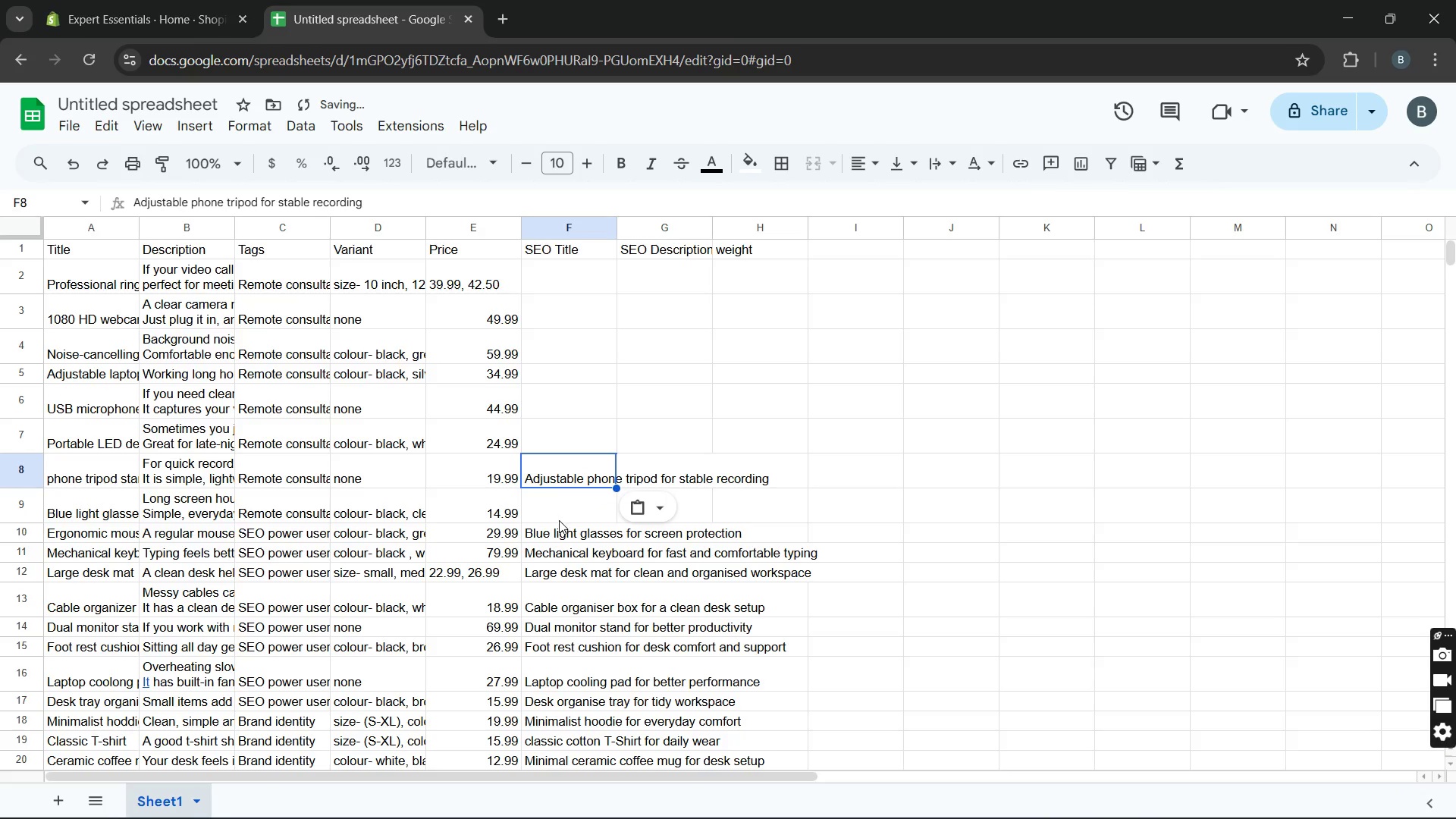 
left_click([559, 533])
 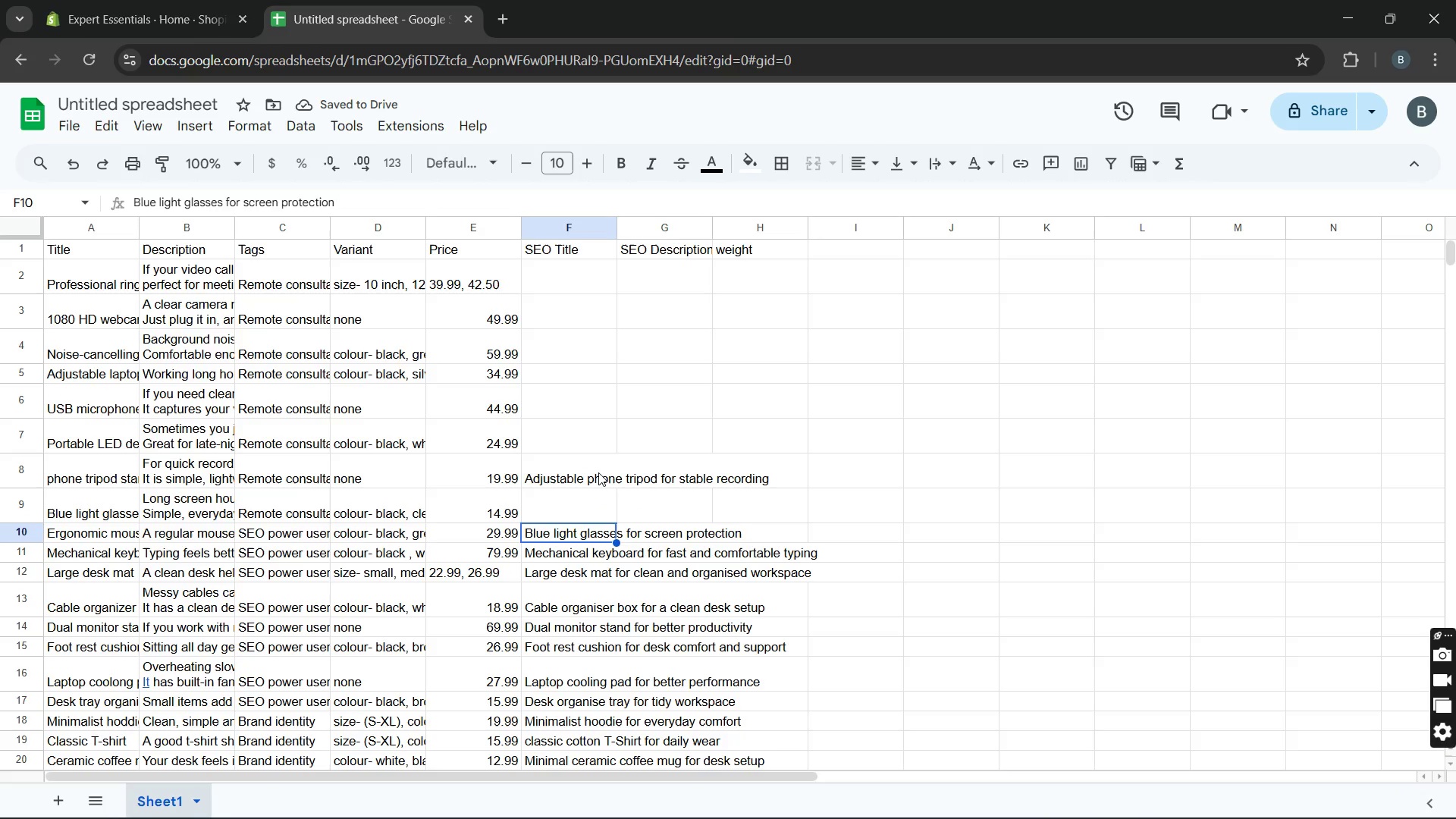 
double_click([598, 472])
 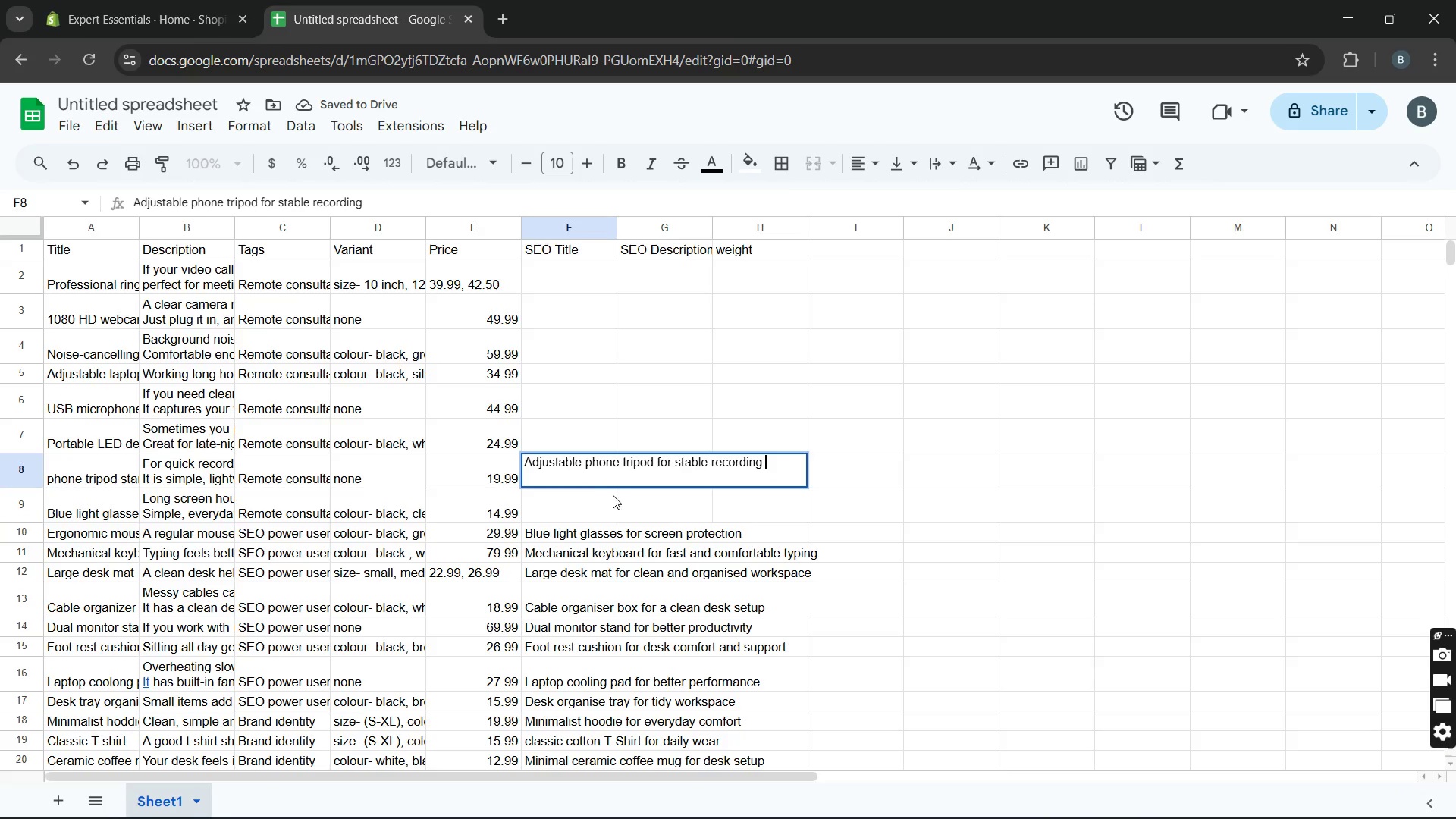 
left_click([639, 513])
 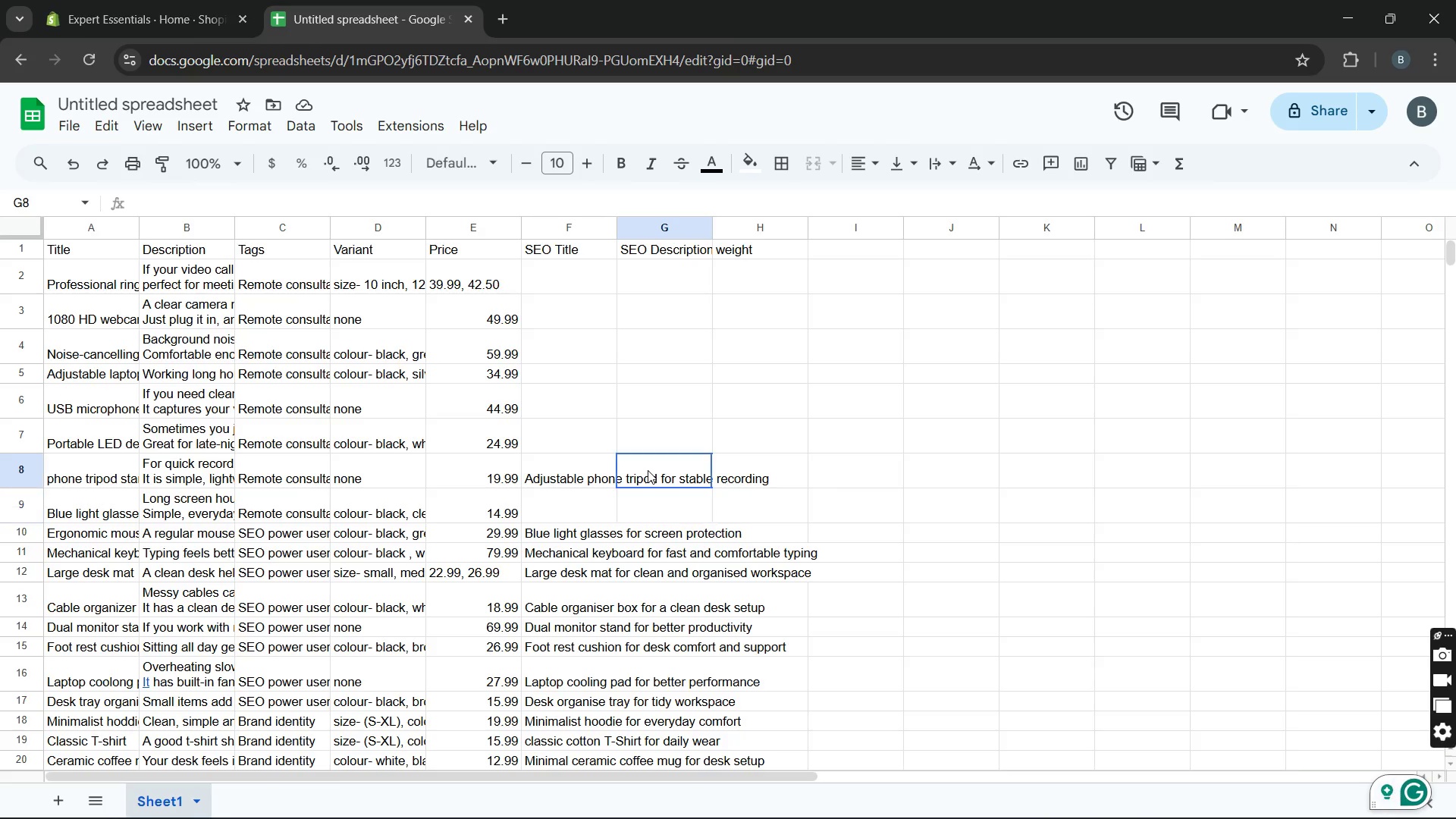 
double_click([648, 470])
 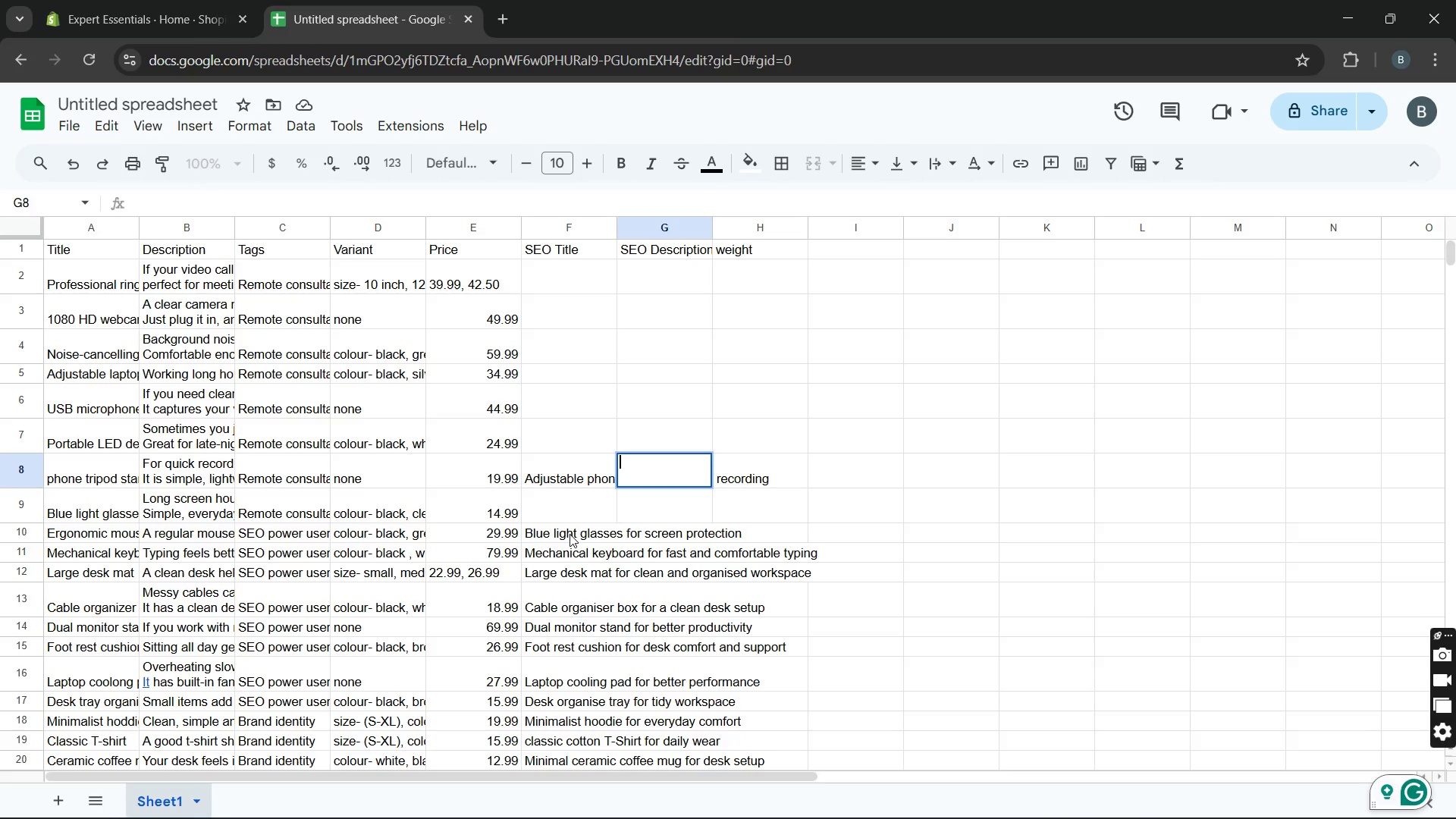 
double_click([570, 534])
 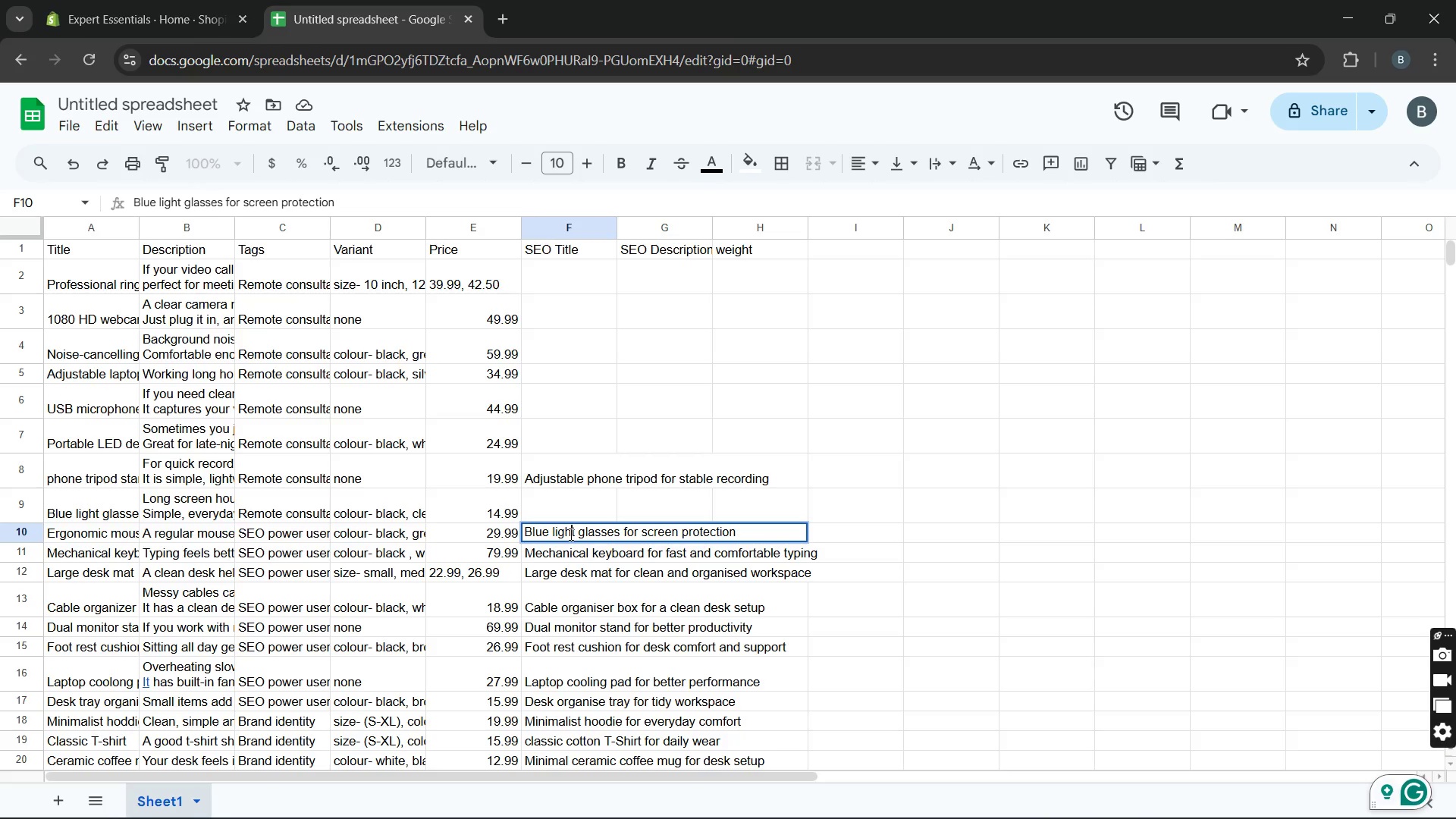 
double_click([570, 534])
 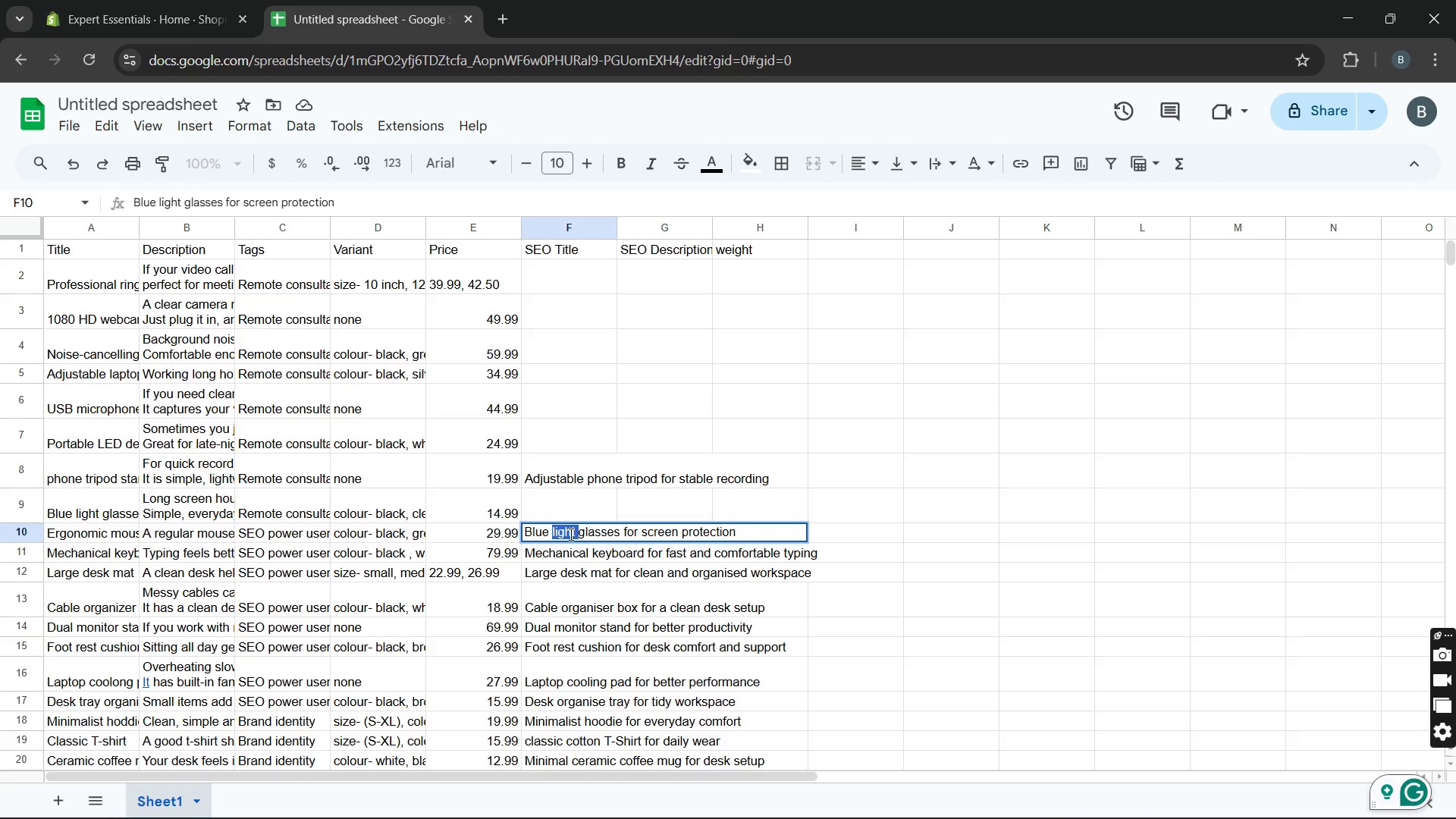 
double_click([570, 534])
 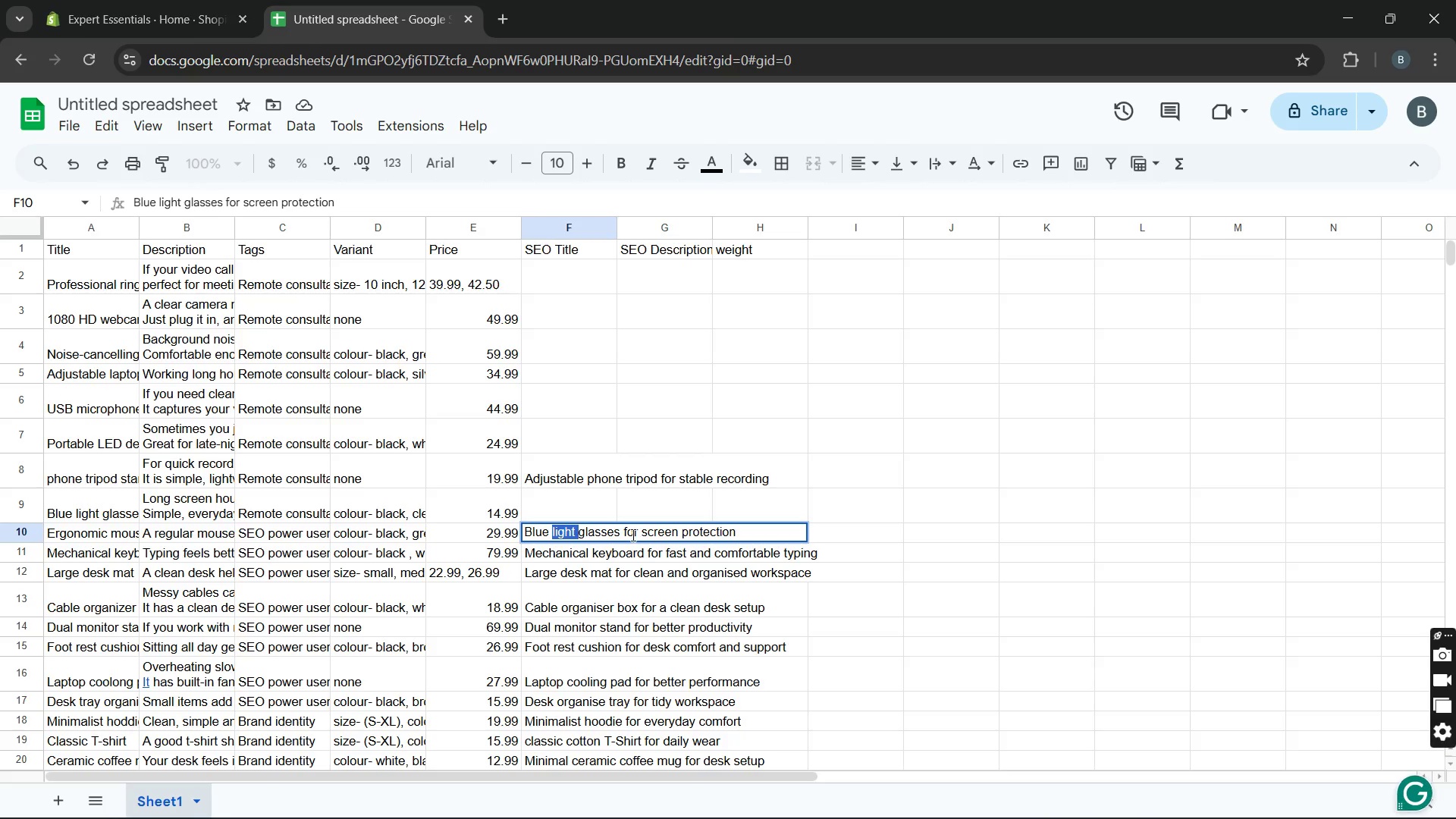 
double_click([632, 535])
 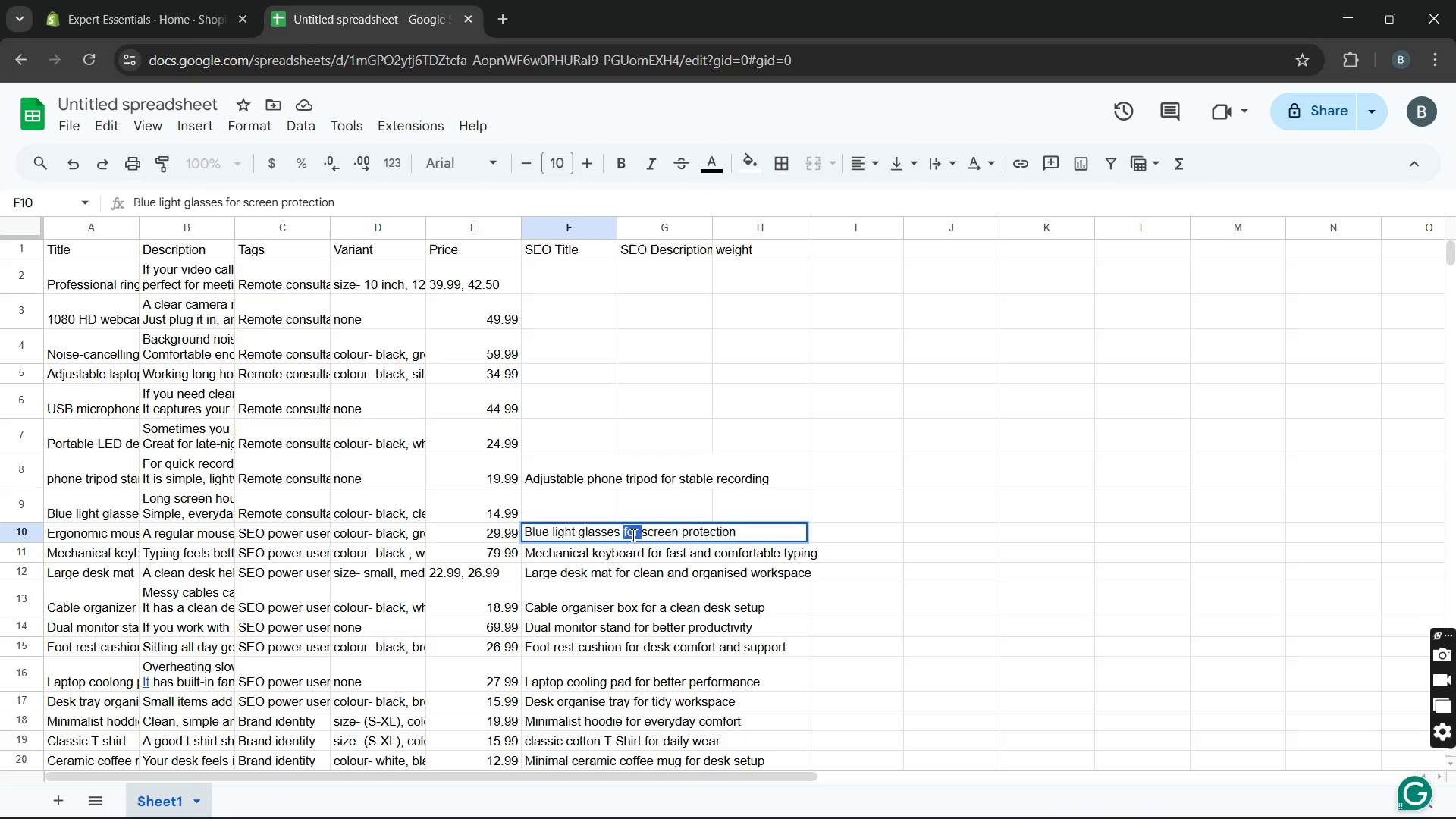 
triple_click([632, 535])
 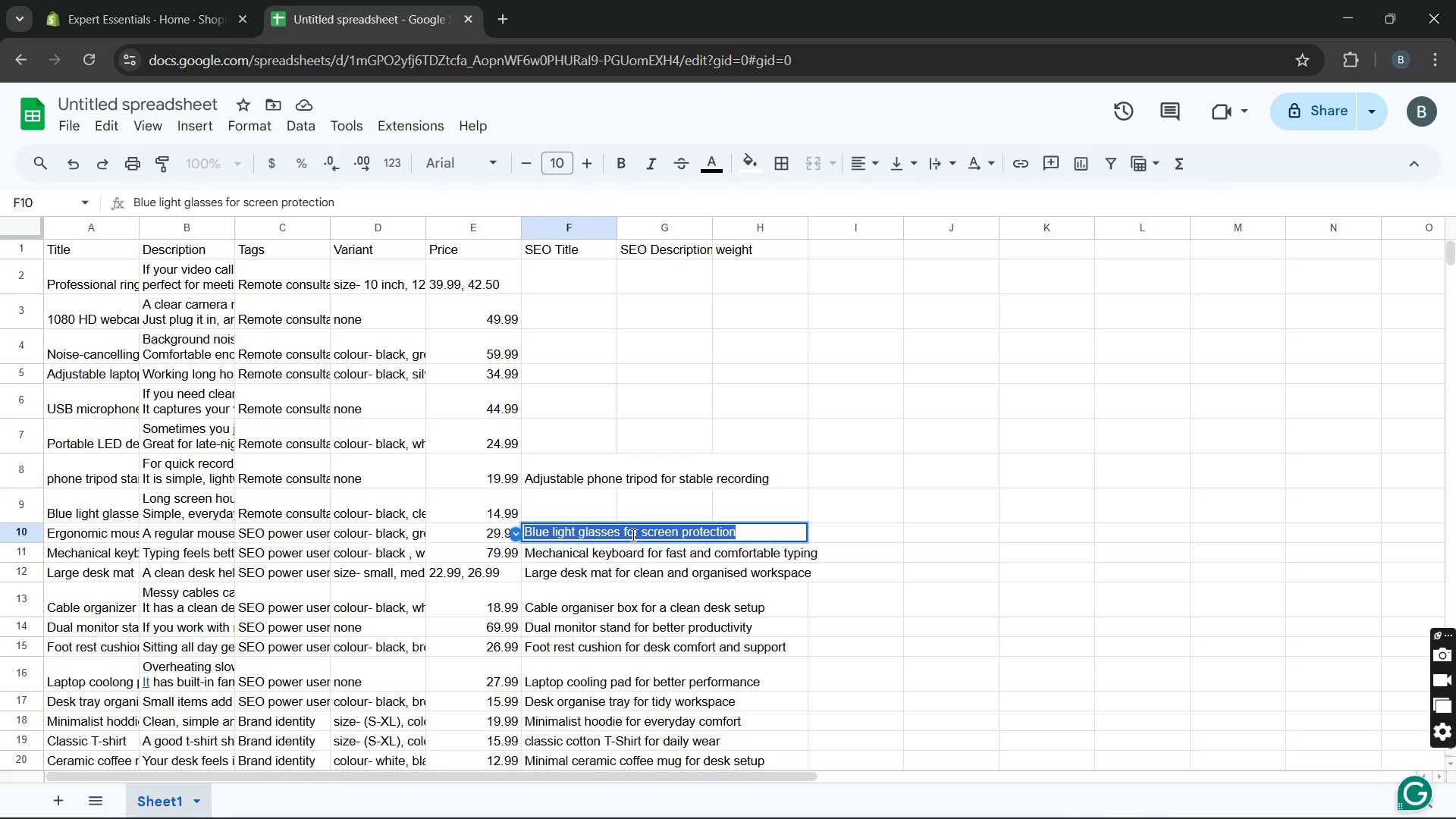 
key(Control+X)
 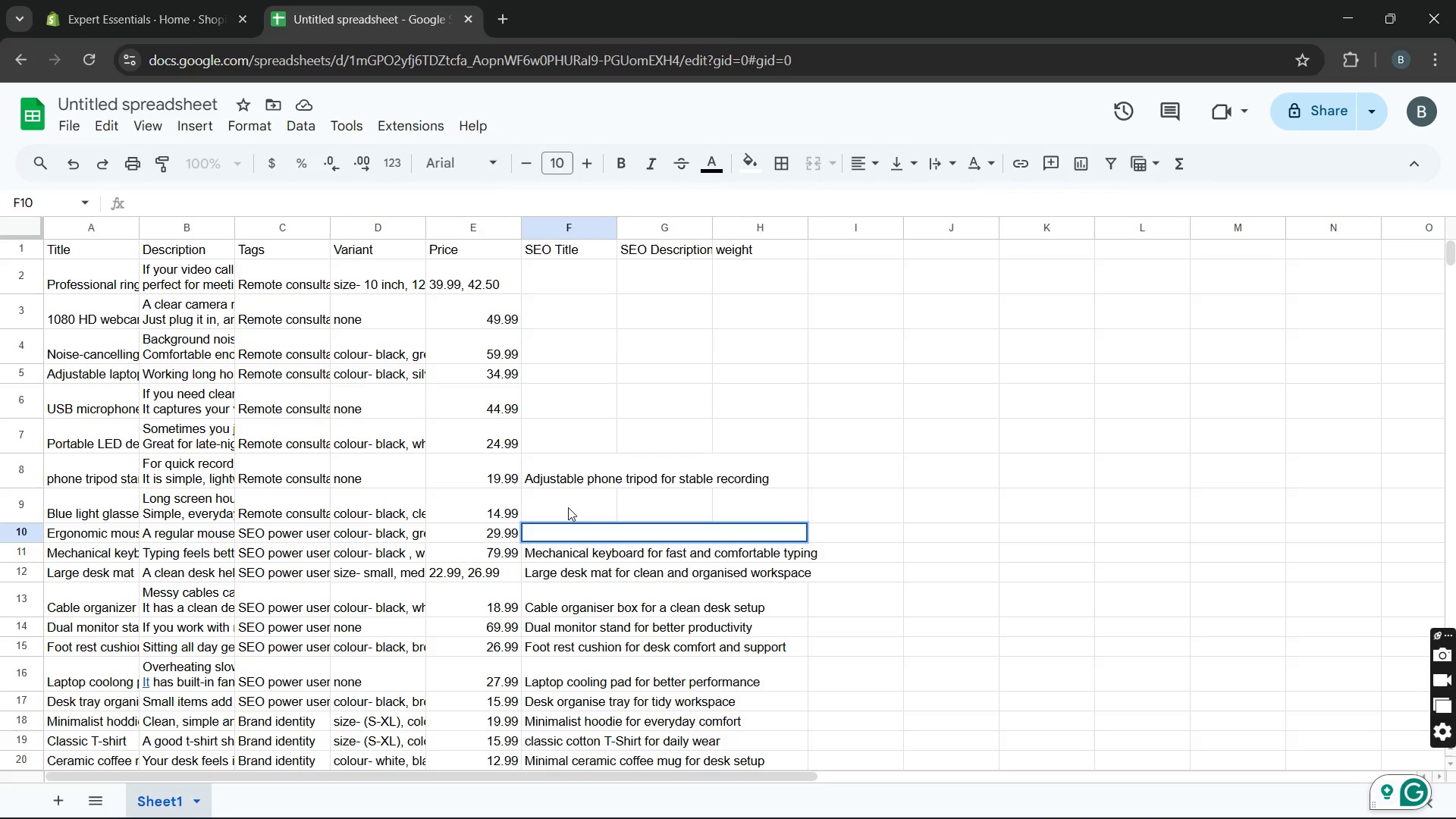 
left_click([566, 495])
 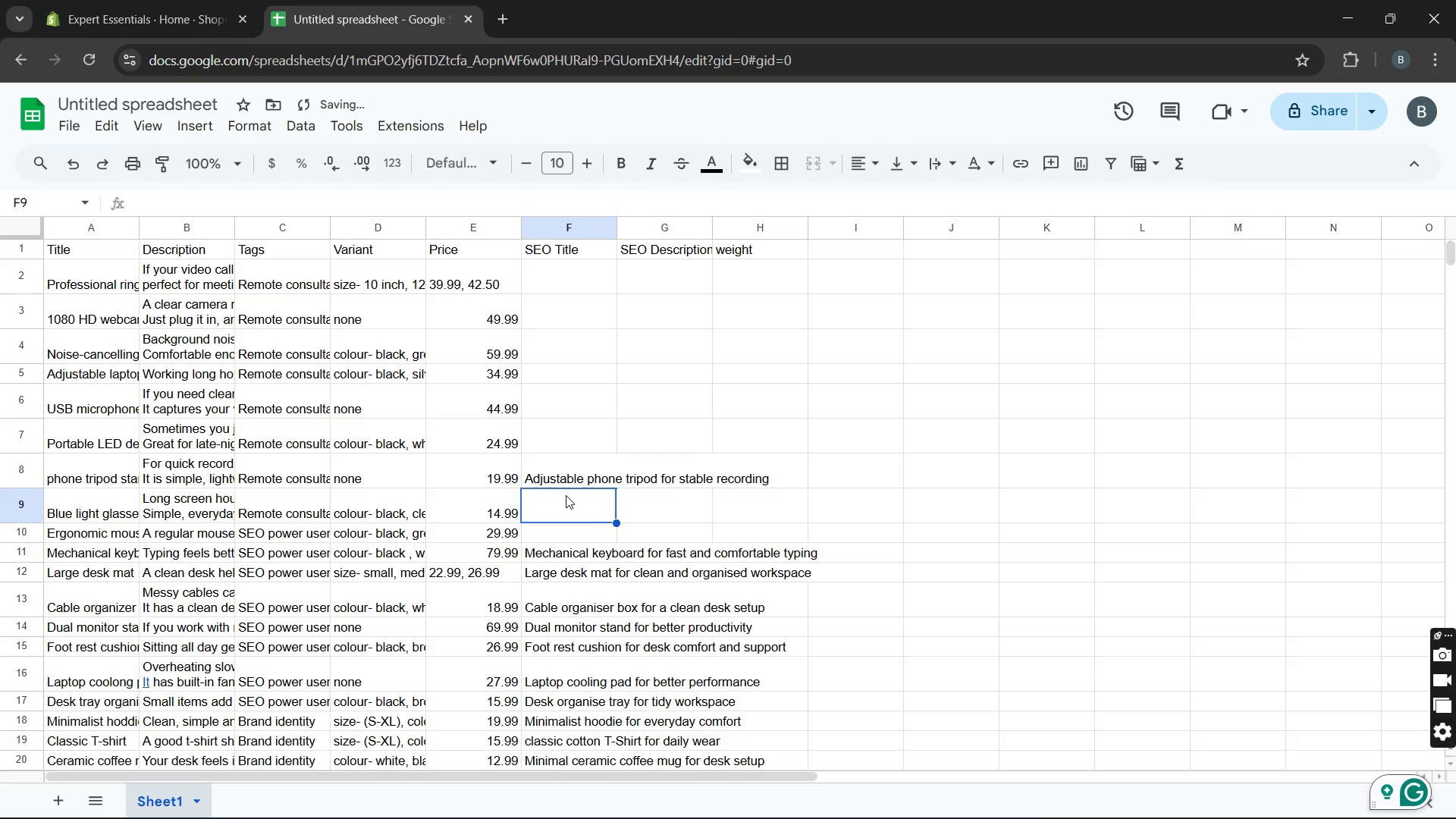 
left_click_drag(start_coordinate=[566, 495], to_coordinate=[566, 500])
 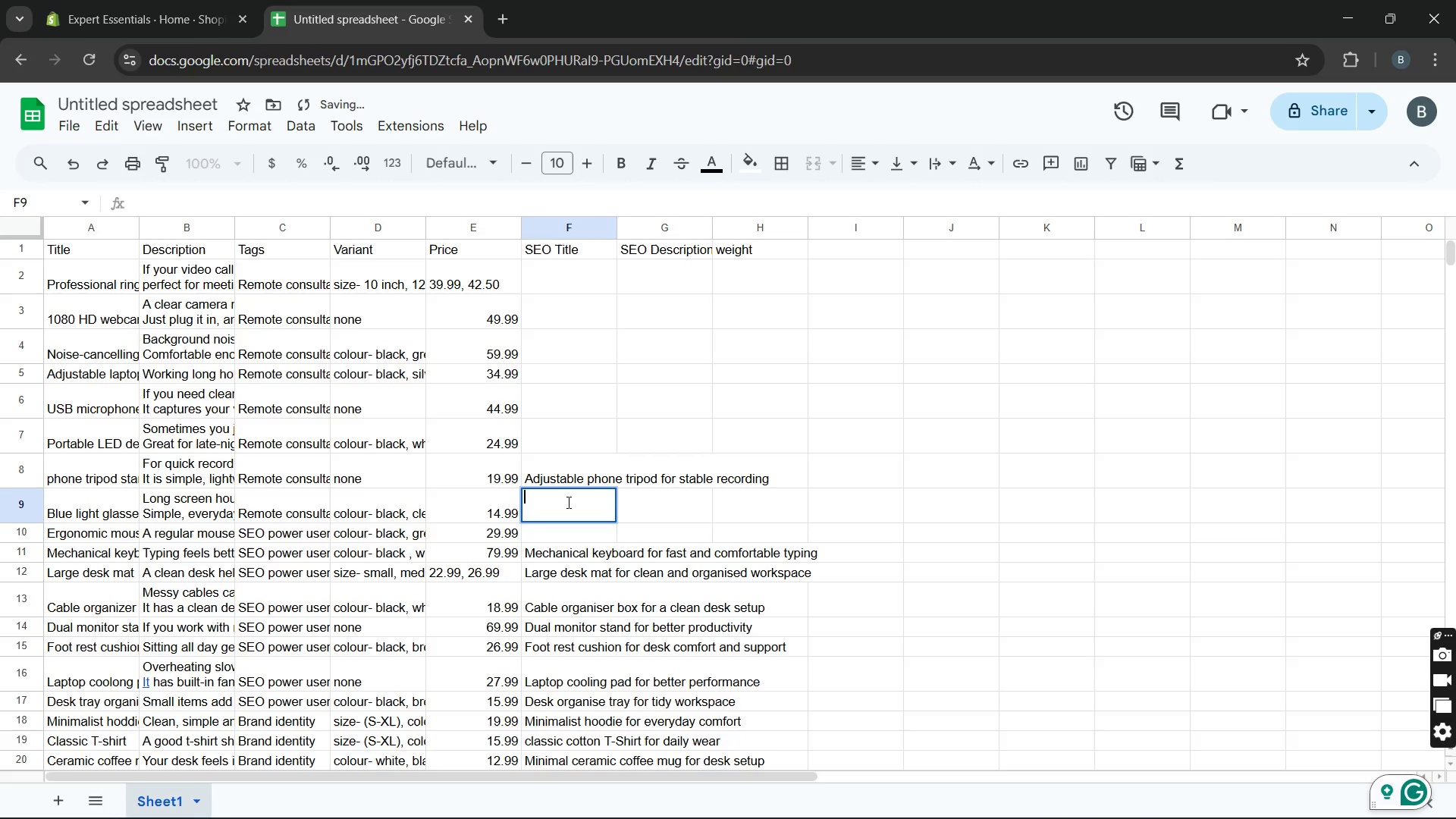 
triple_click([567, 502])
 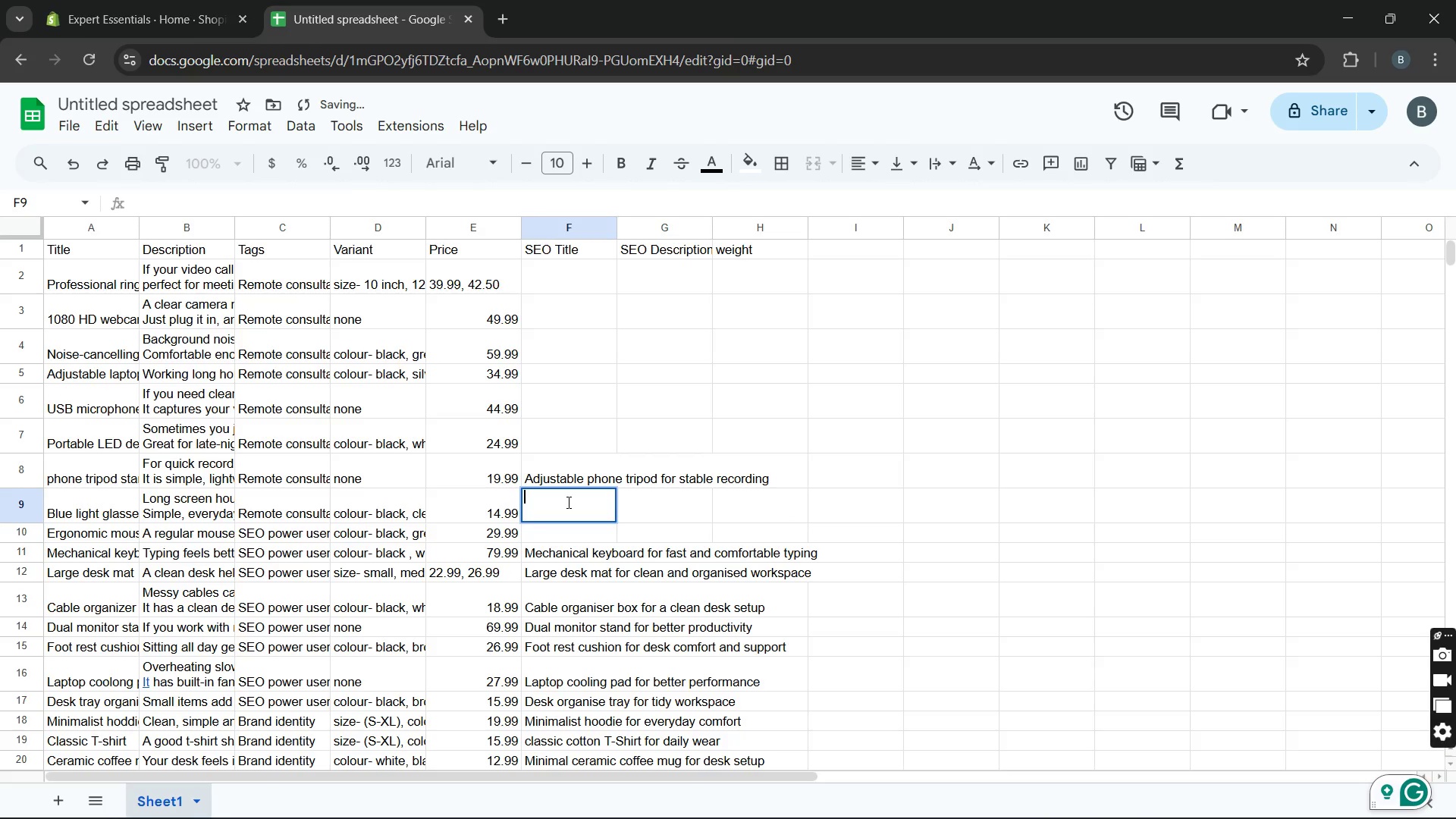 
key(Control+V)
 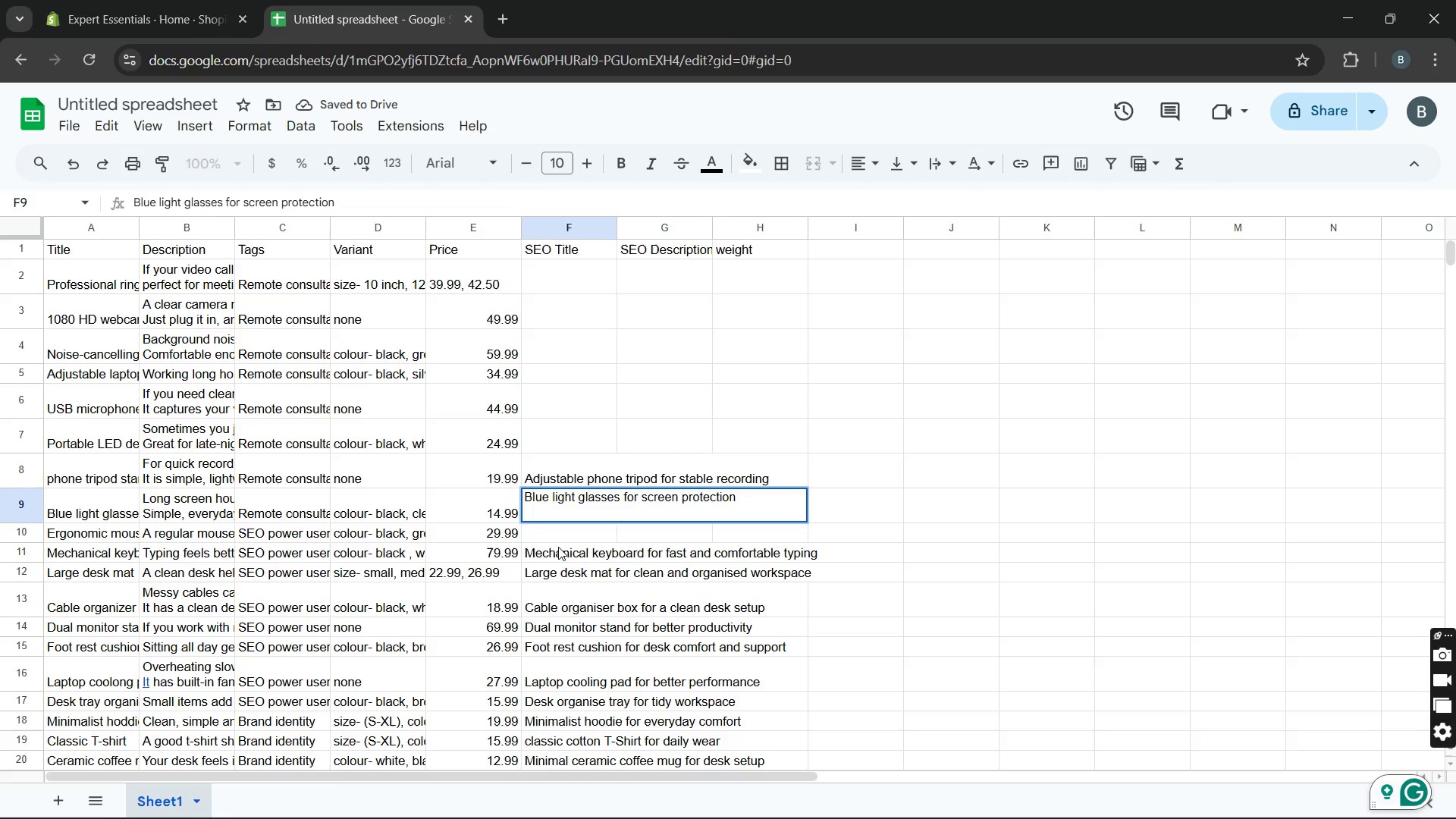 
left_click([558, 559])
 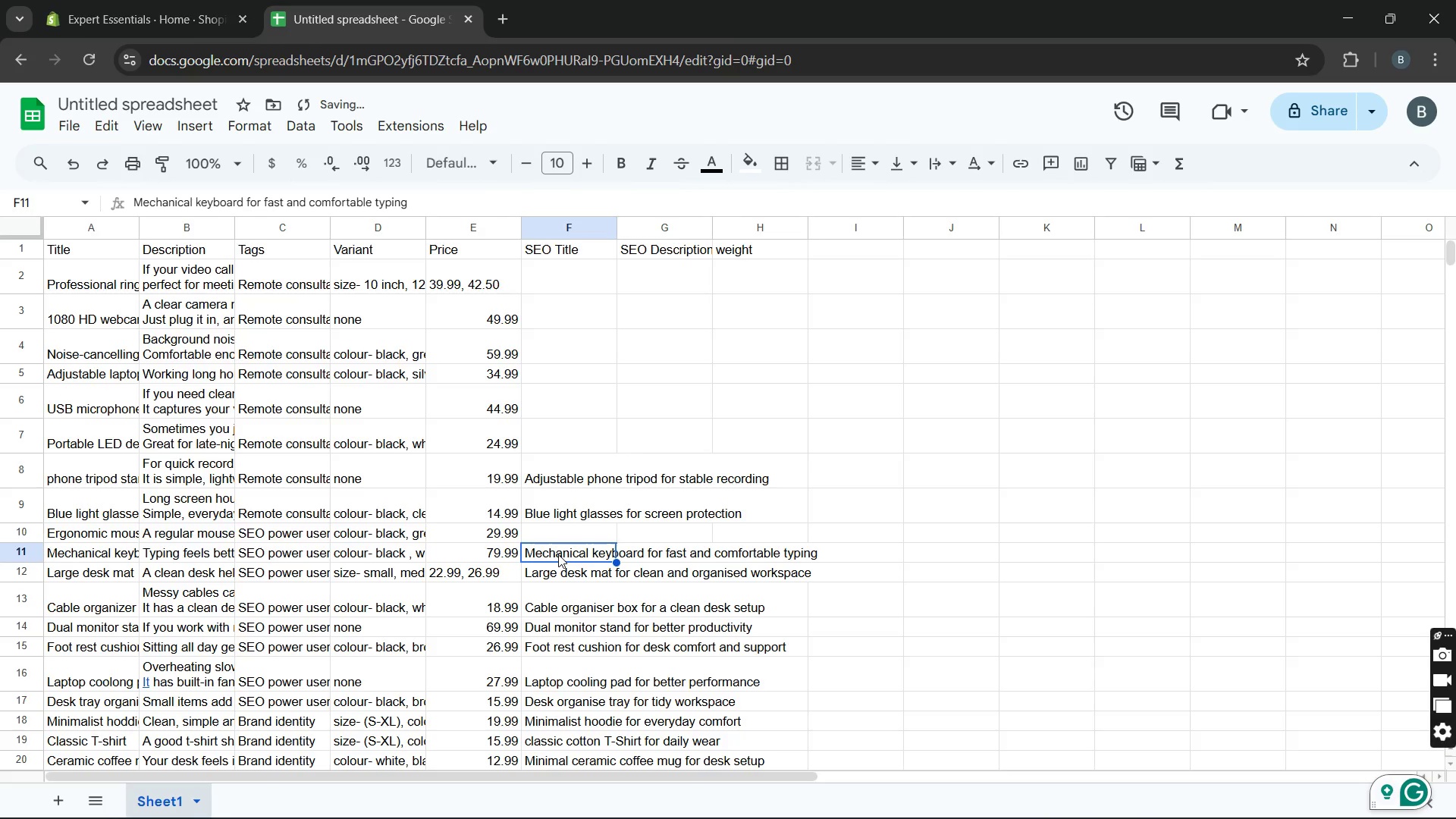 
double_click([558, 554])
 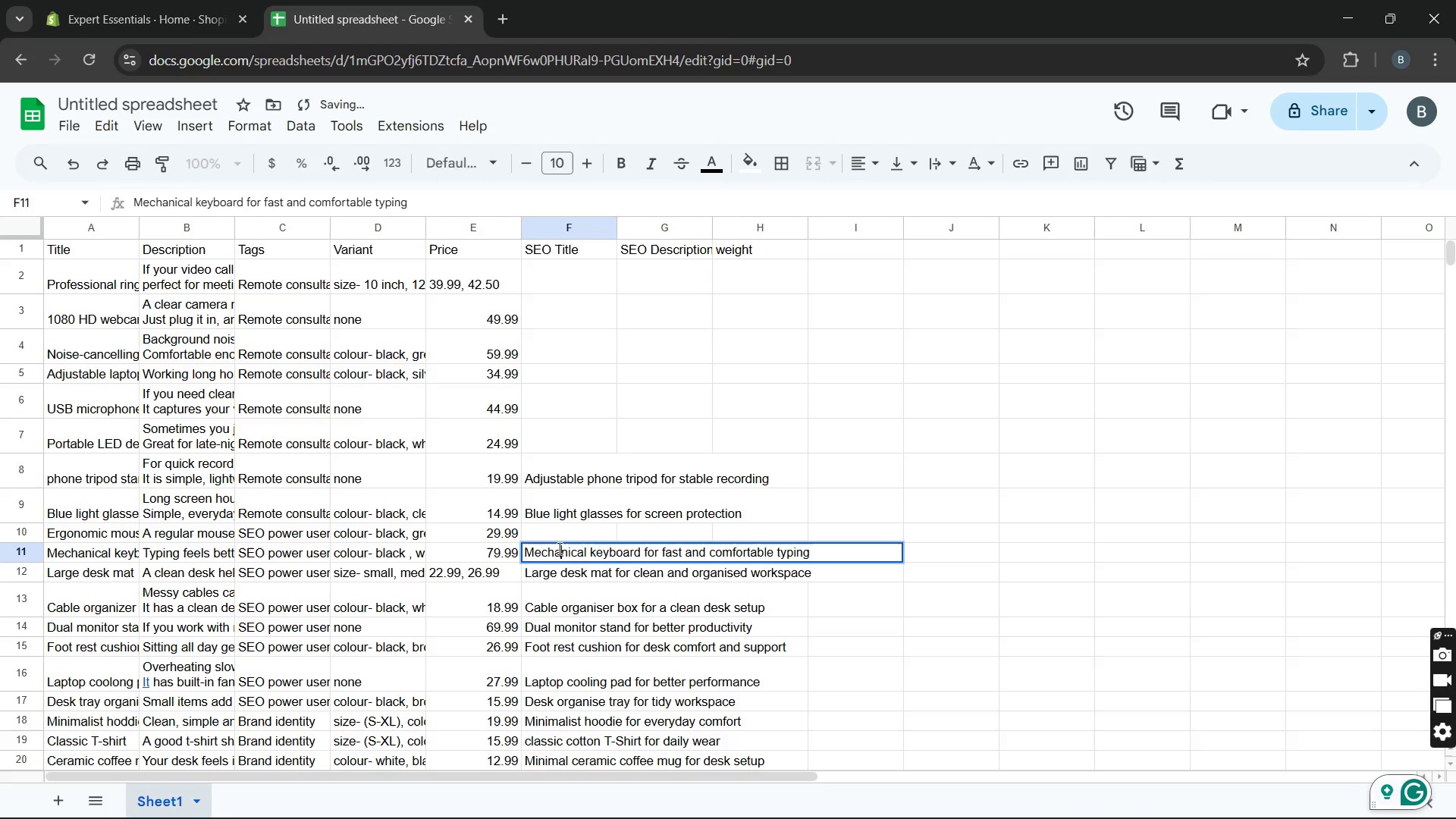 
double_click([558, 548])
 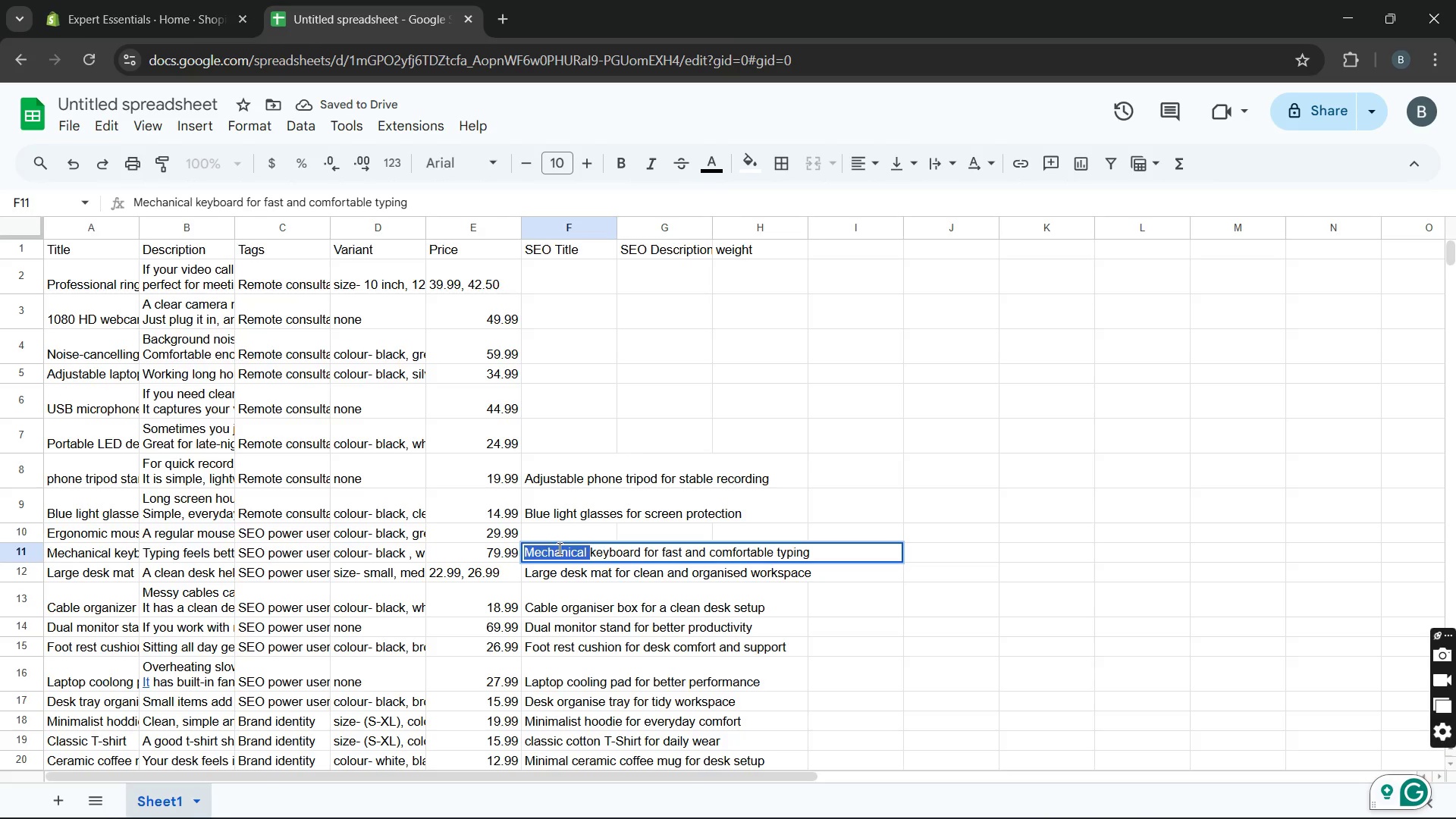 
double_click([558, 548])
 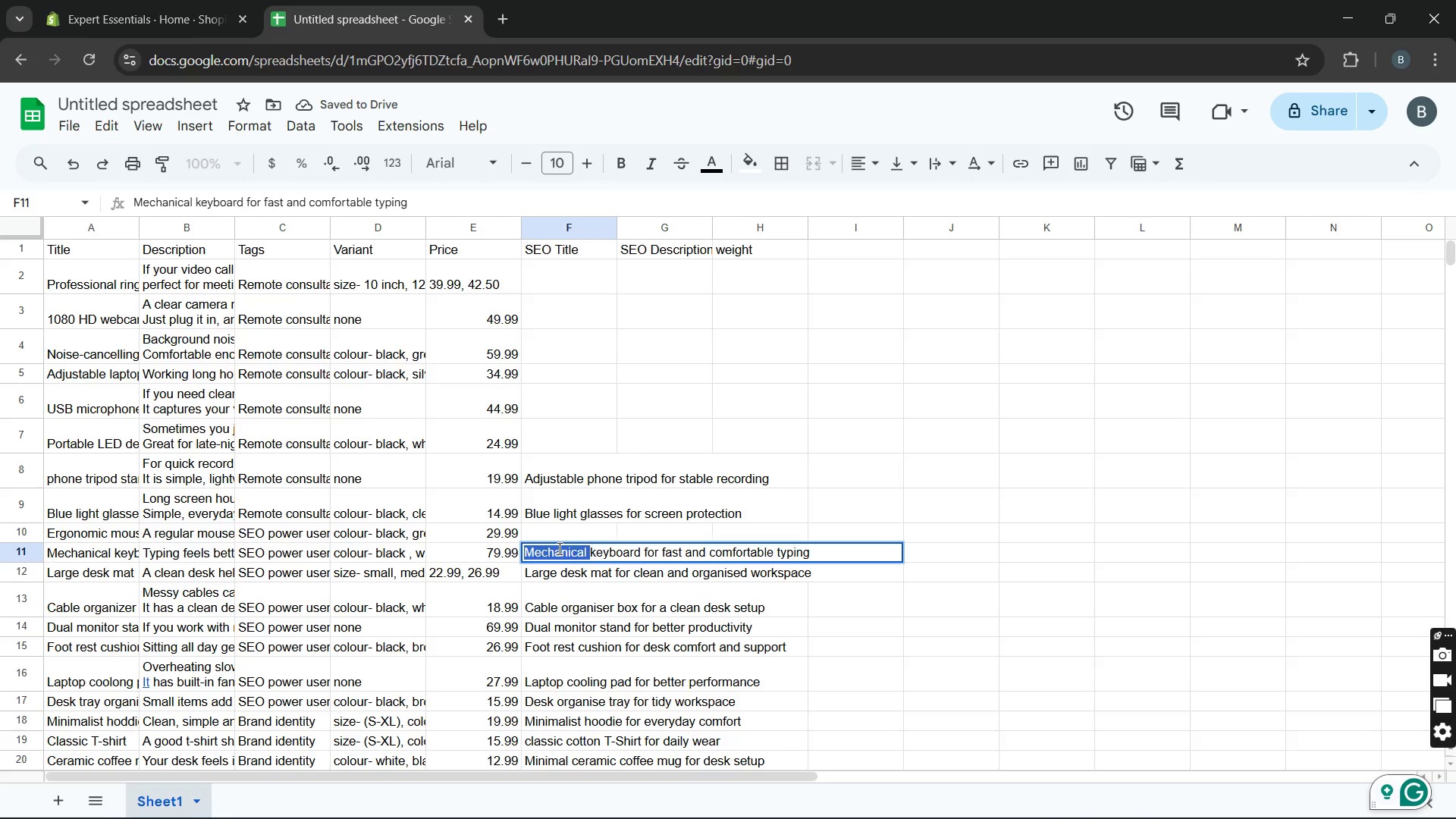 
triple_click([558, 548])
 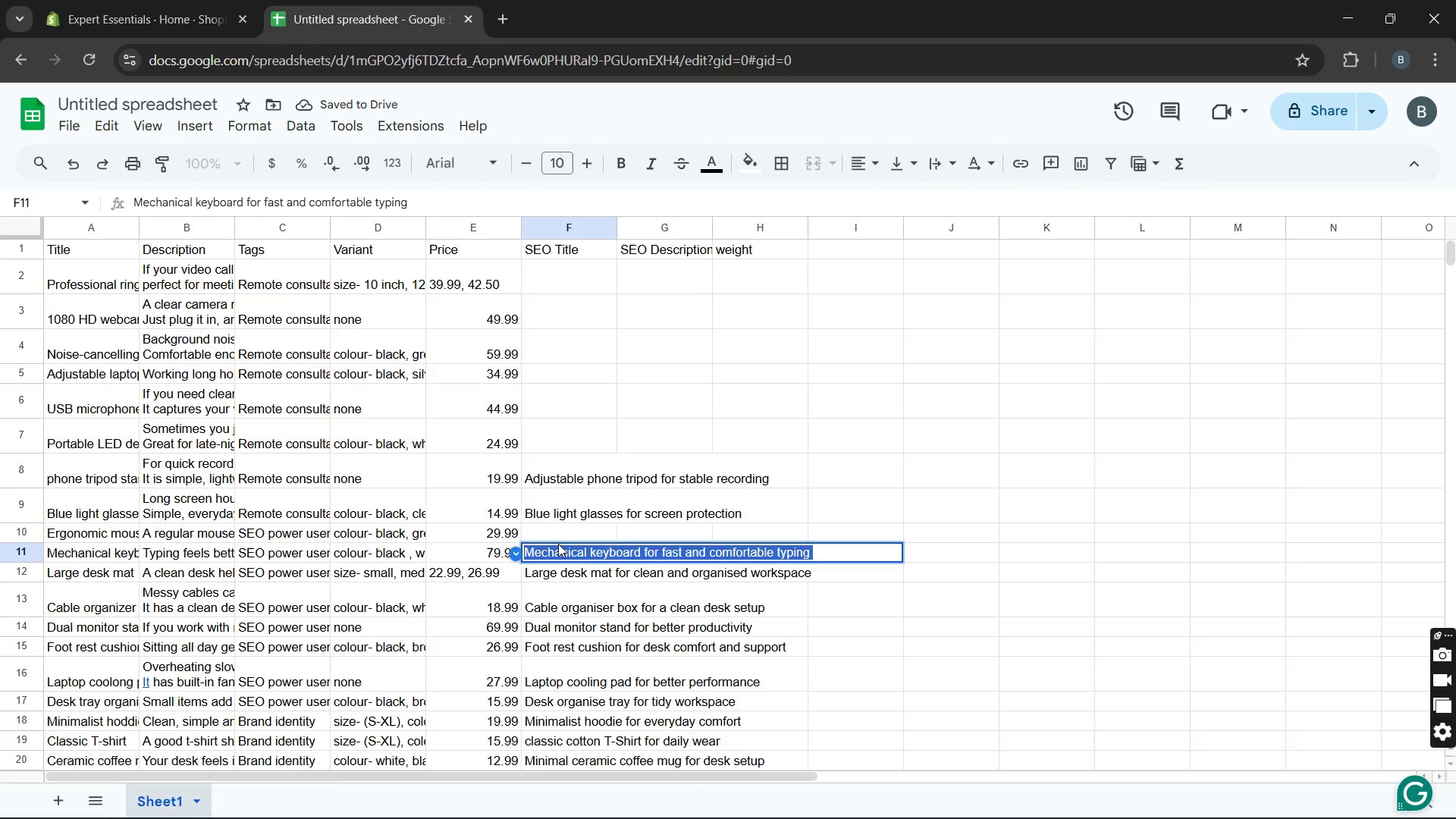 
key(Control+X)
 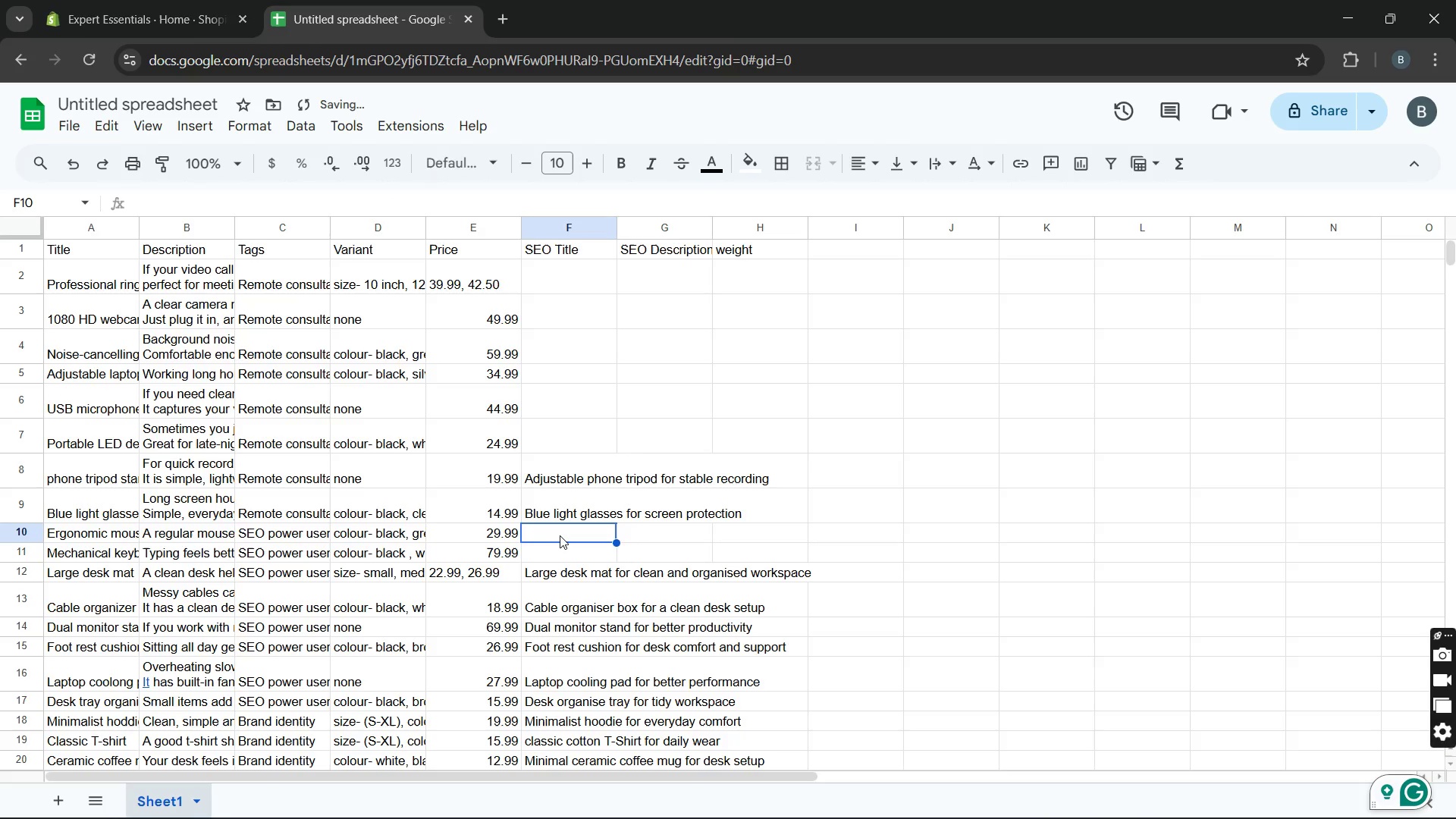 
double_click([560, 535])
 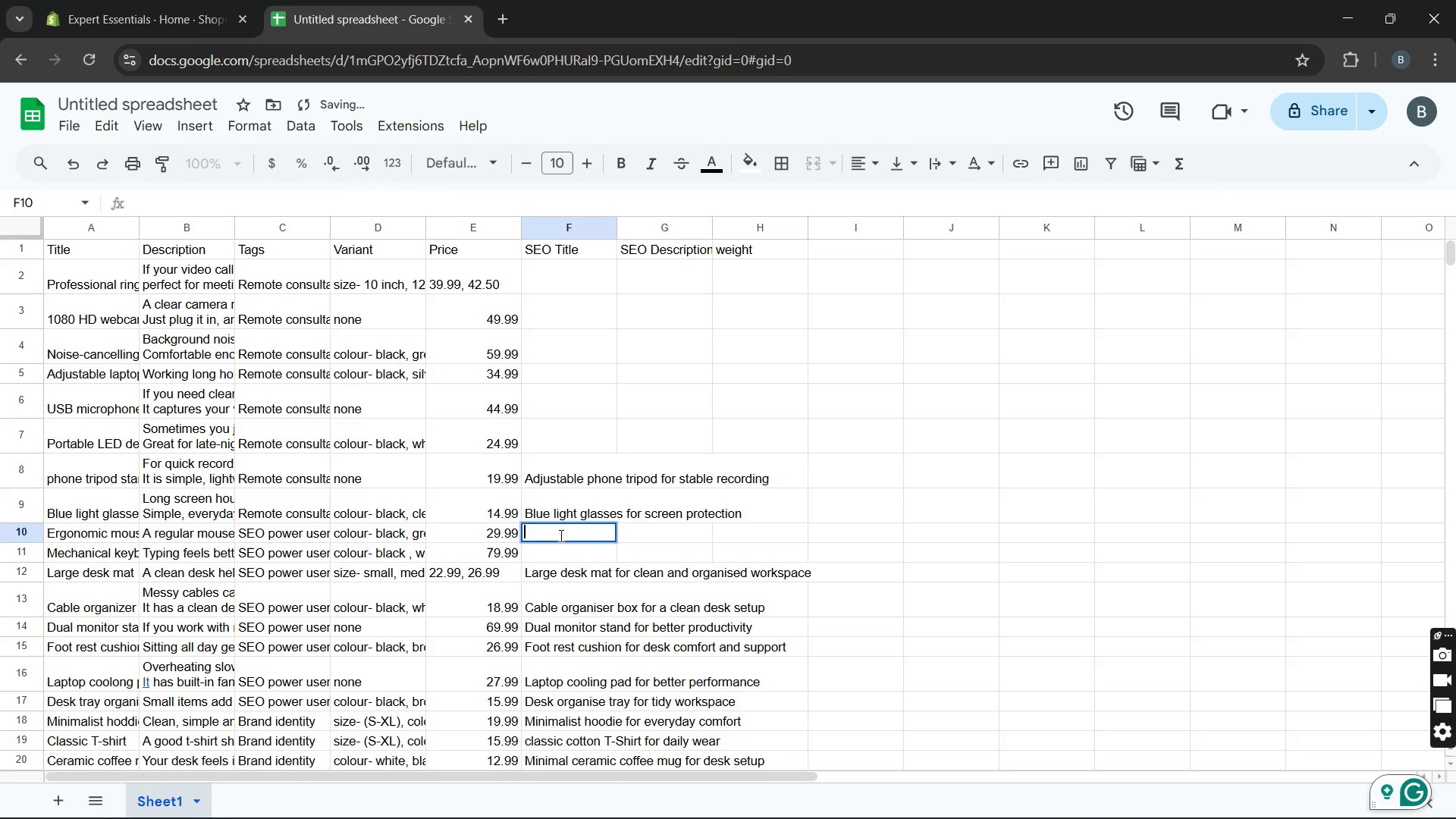 
key(Control+V)
 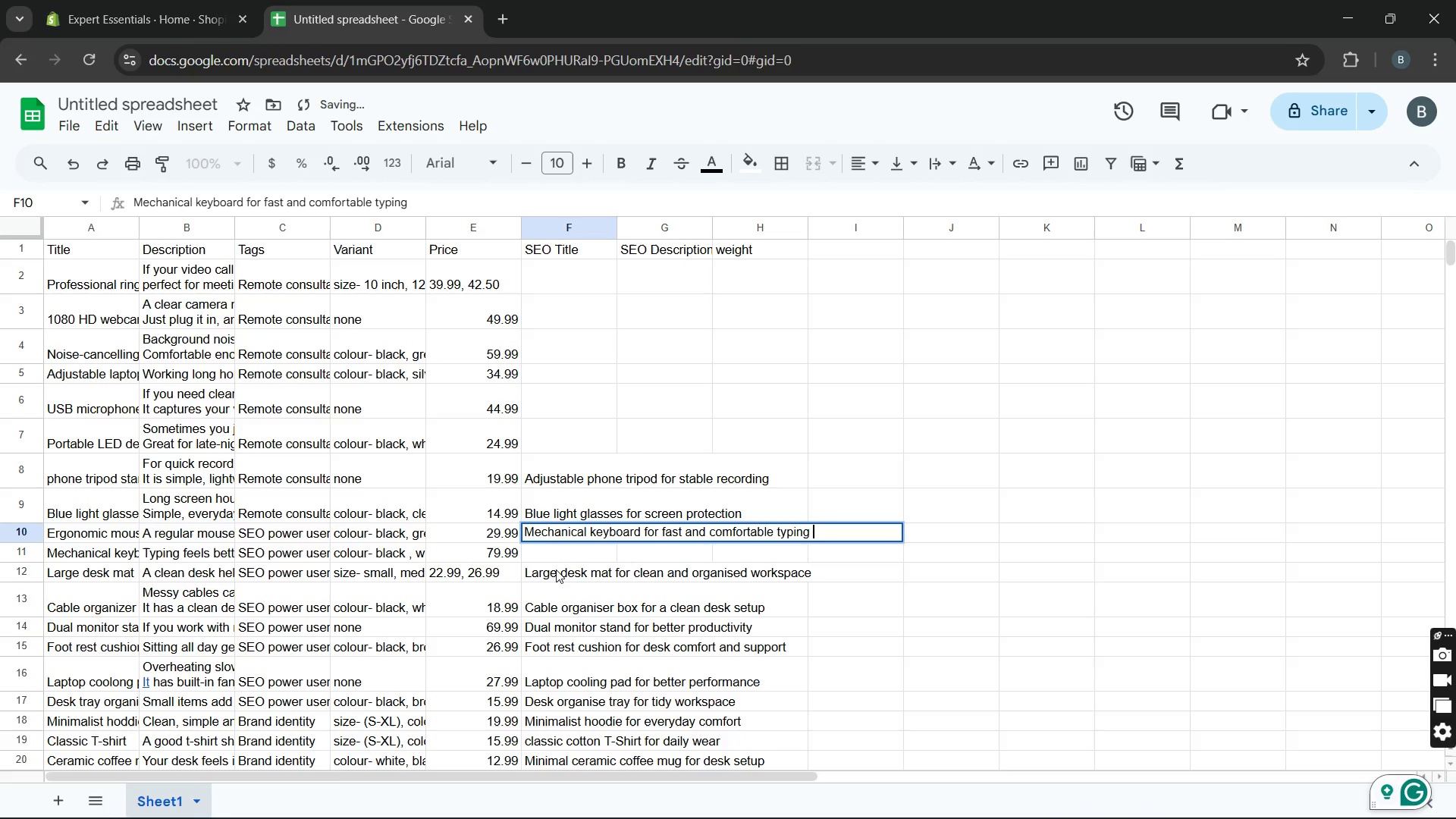 
left_click([556, 570])
 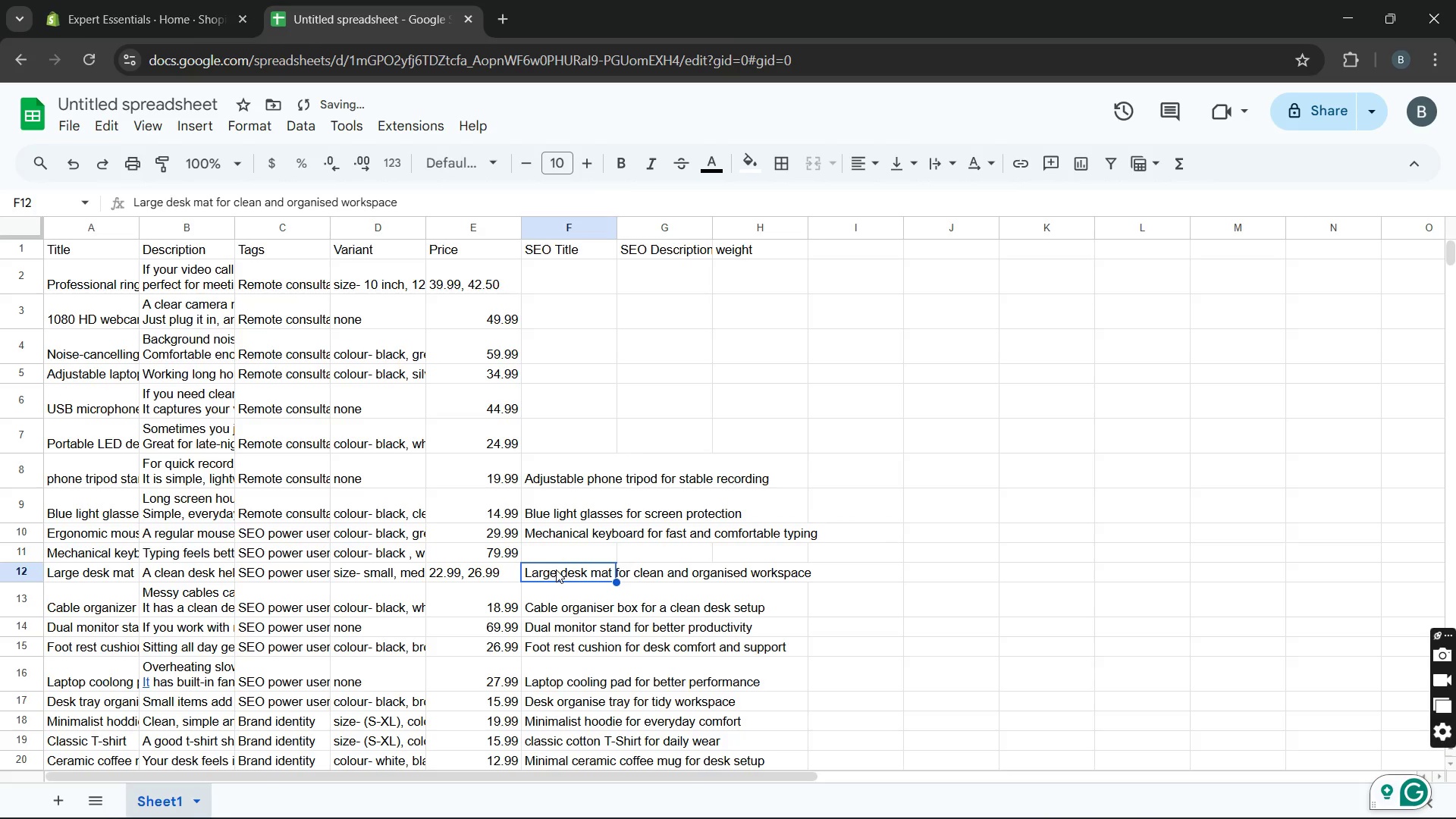 
left_click([556, 570])
 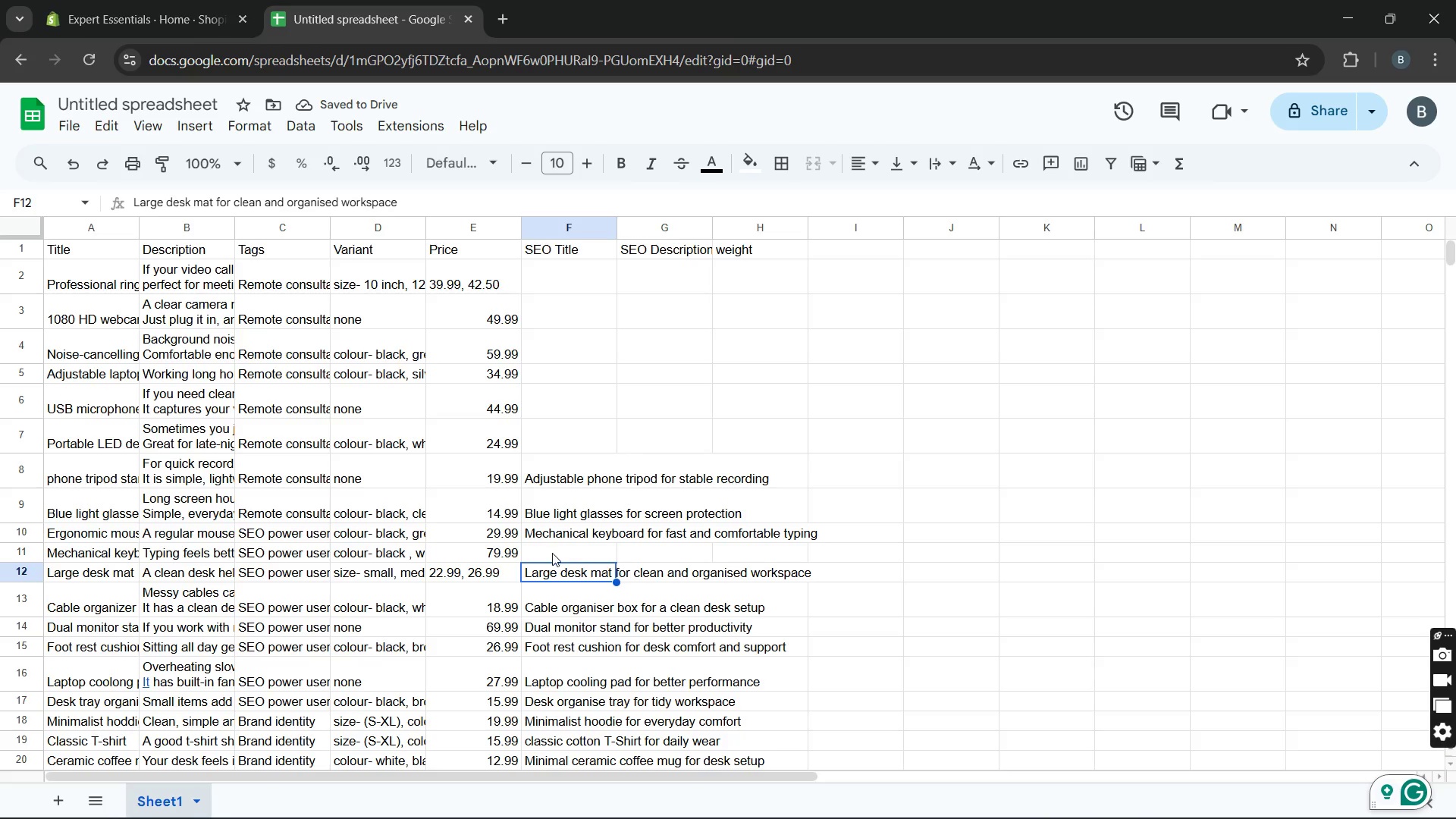 
double_click([558, 536])
 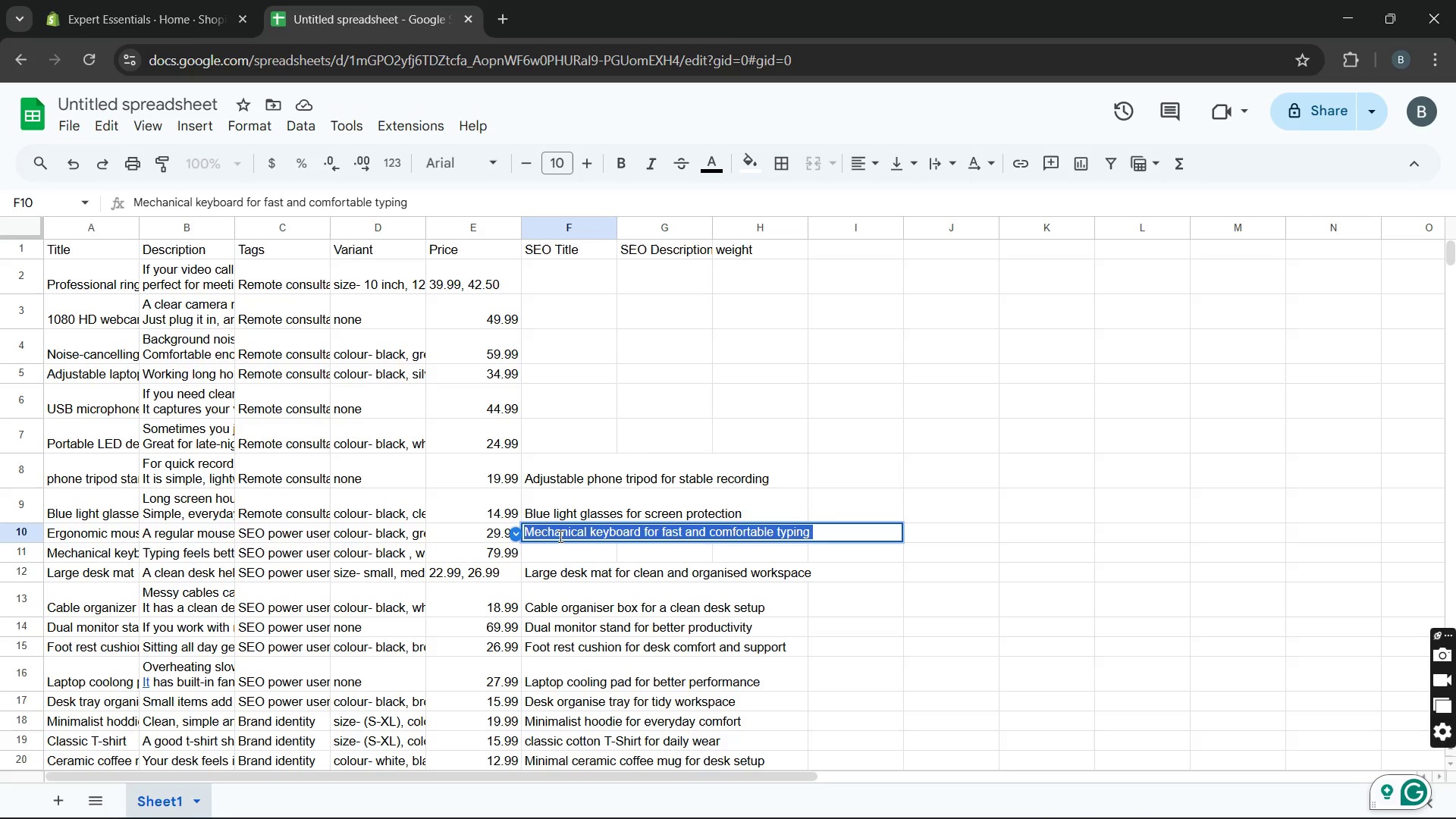 
key(Control+X)
 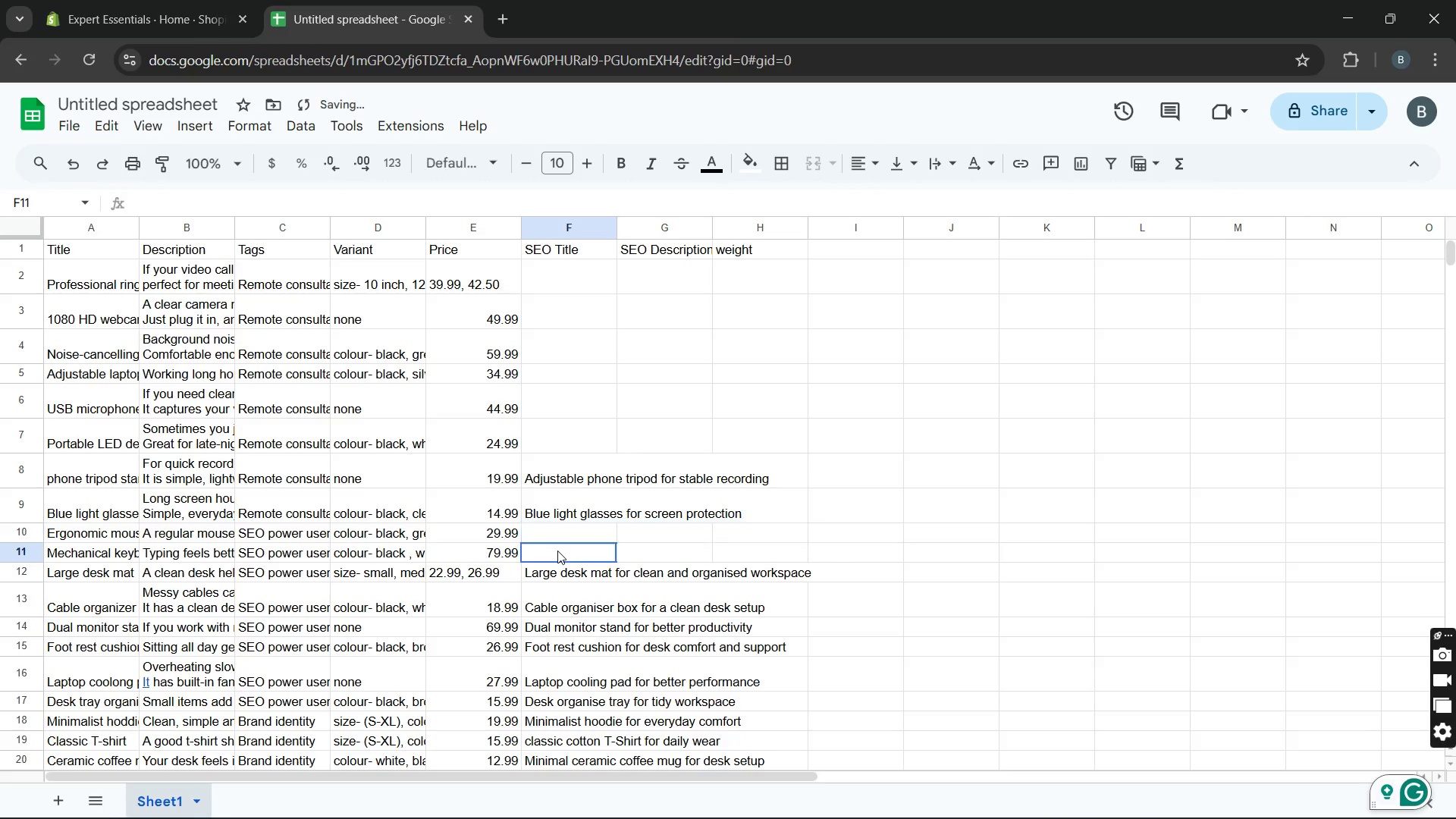 
double_click([557, 551])
 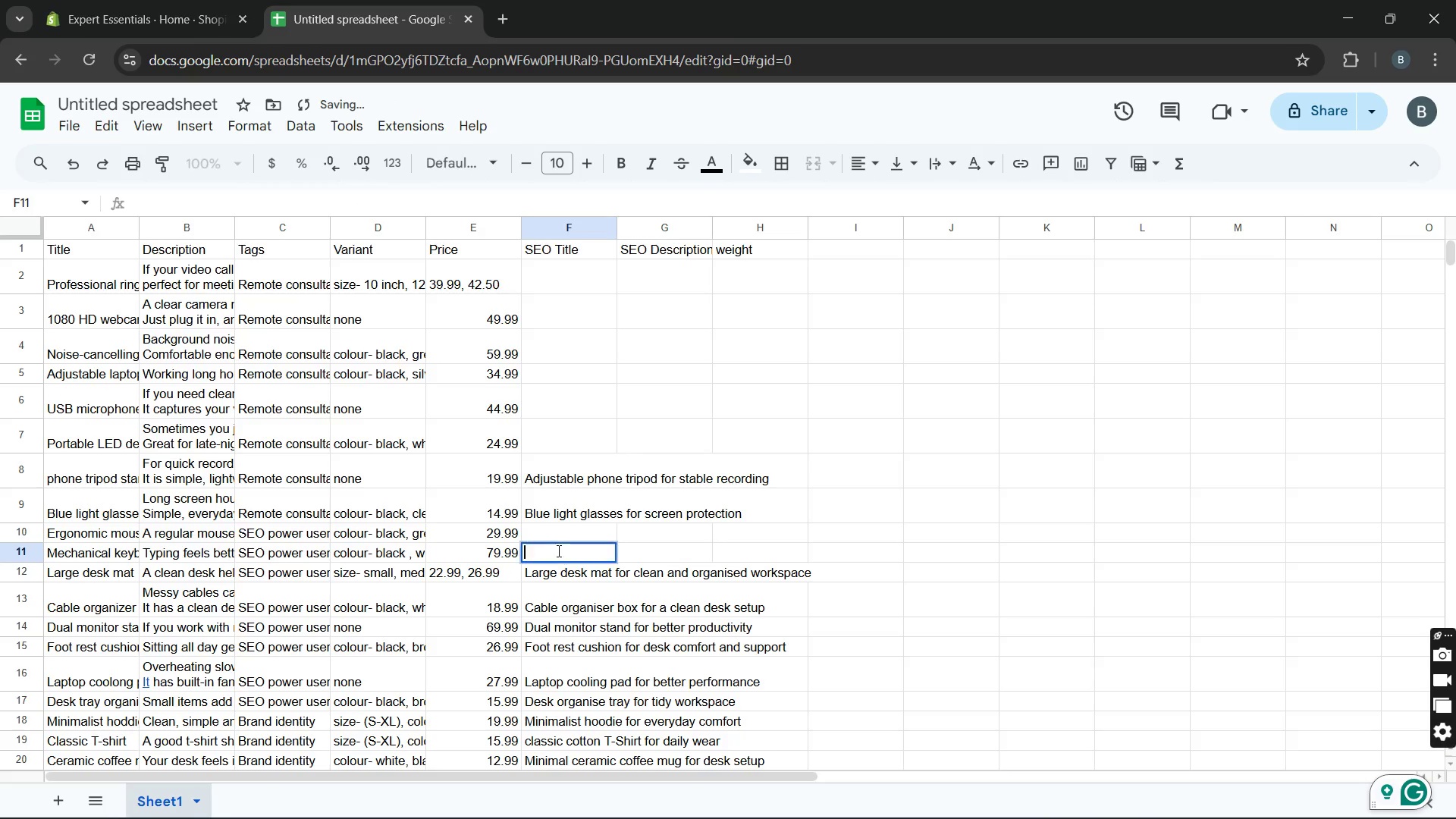 
key(Control+V)
 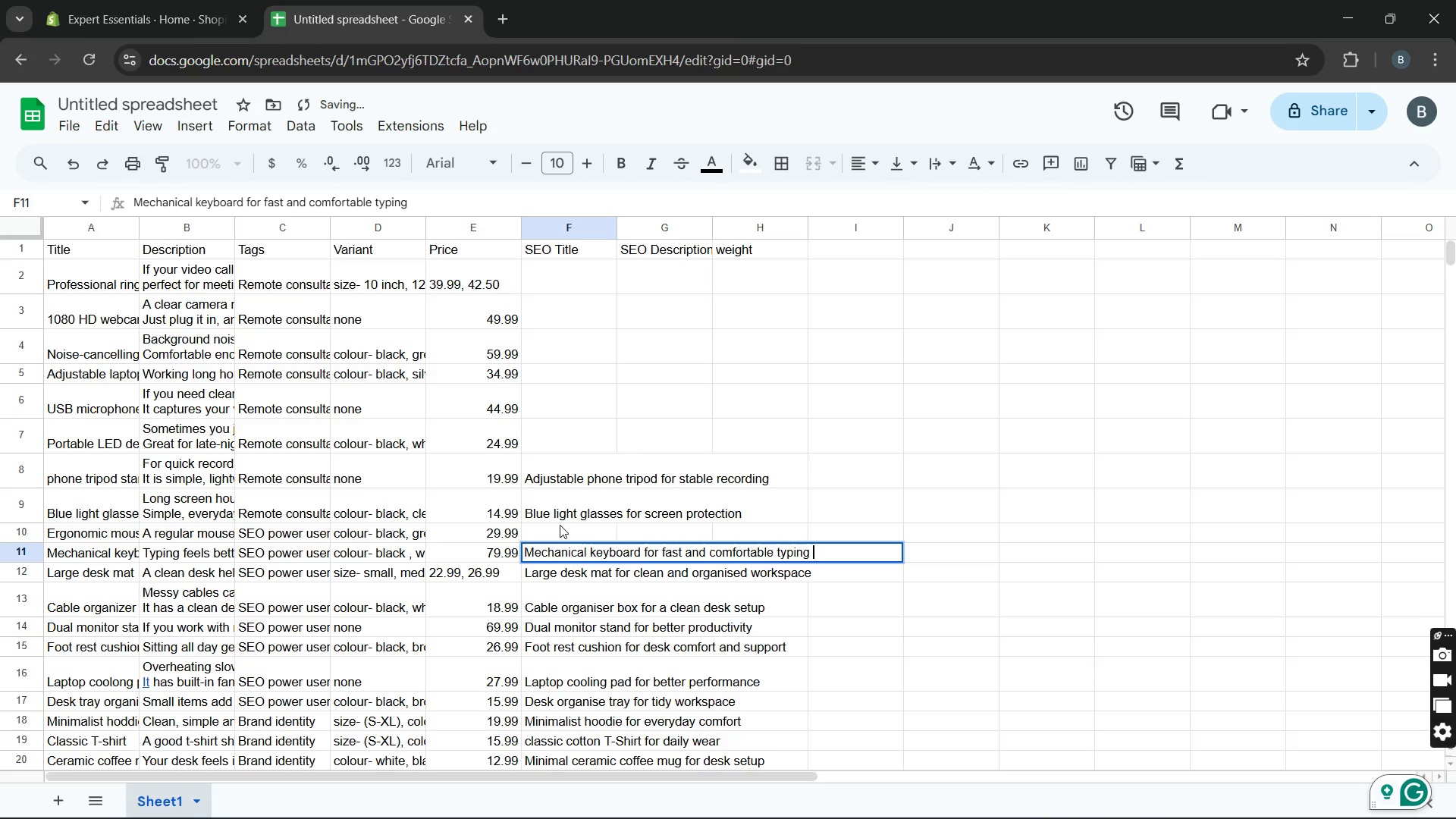 
double_click([560, 525])
 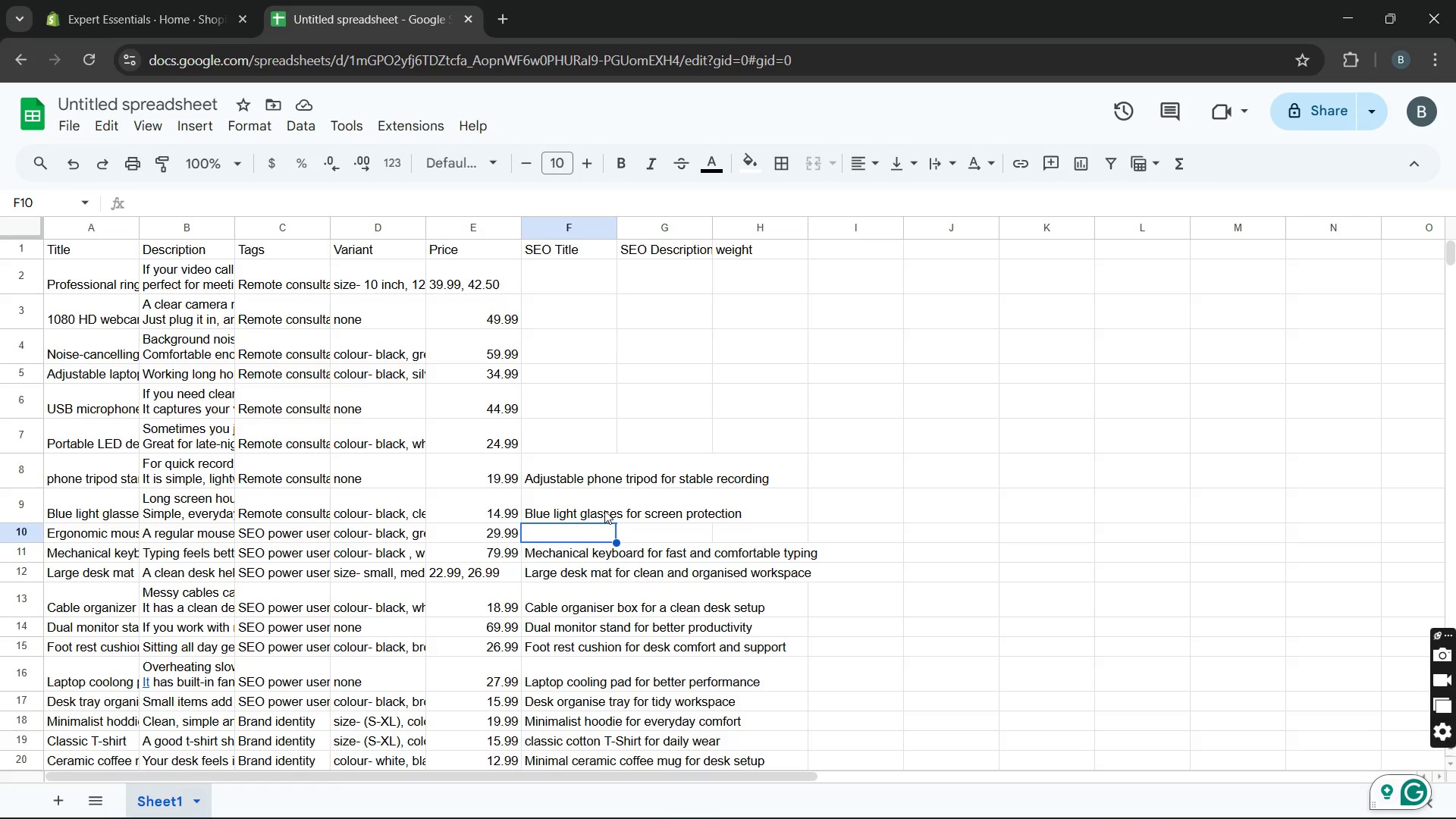 
wait(6.7)
 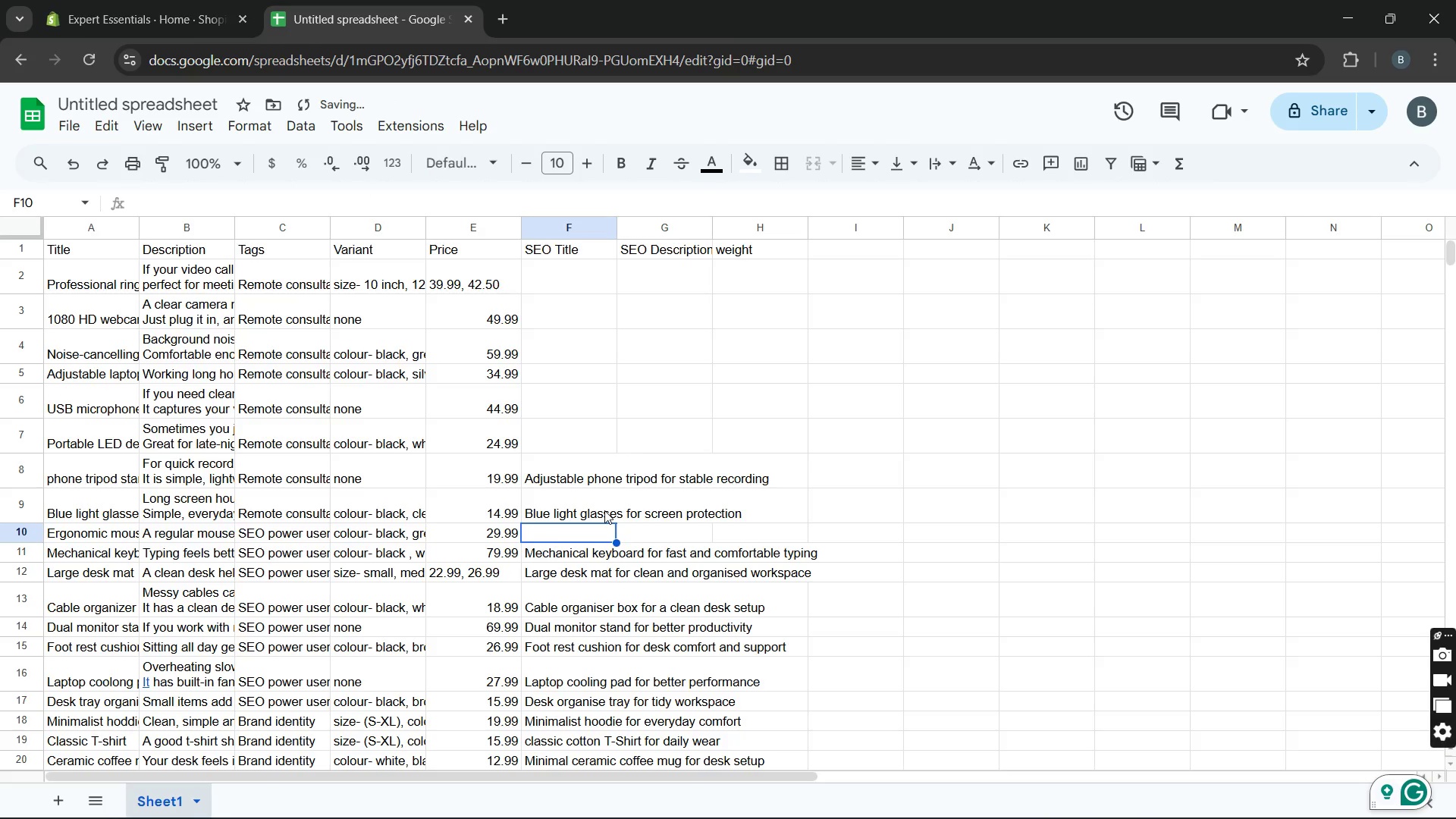 
double_click([541, 532])
 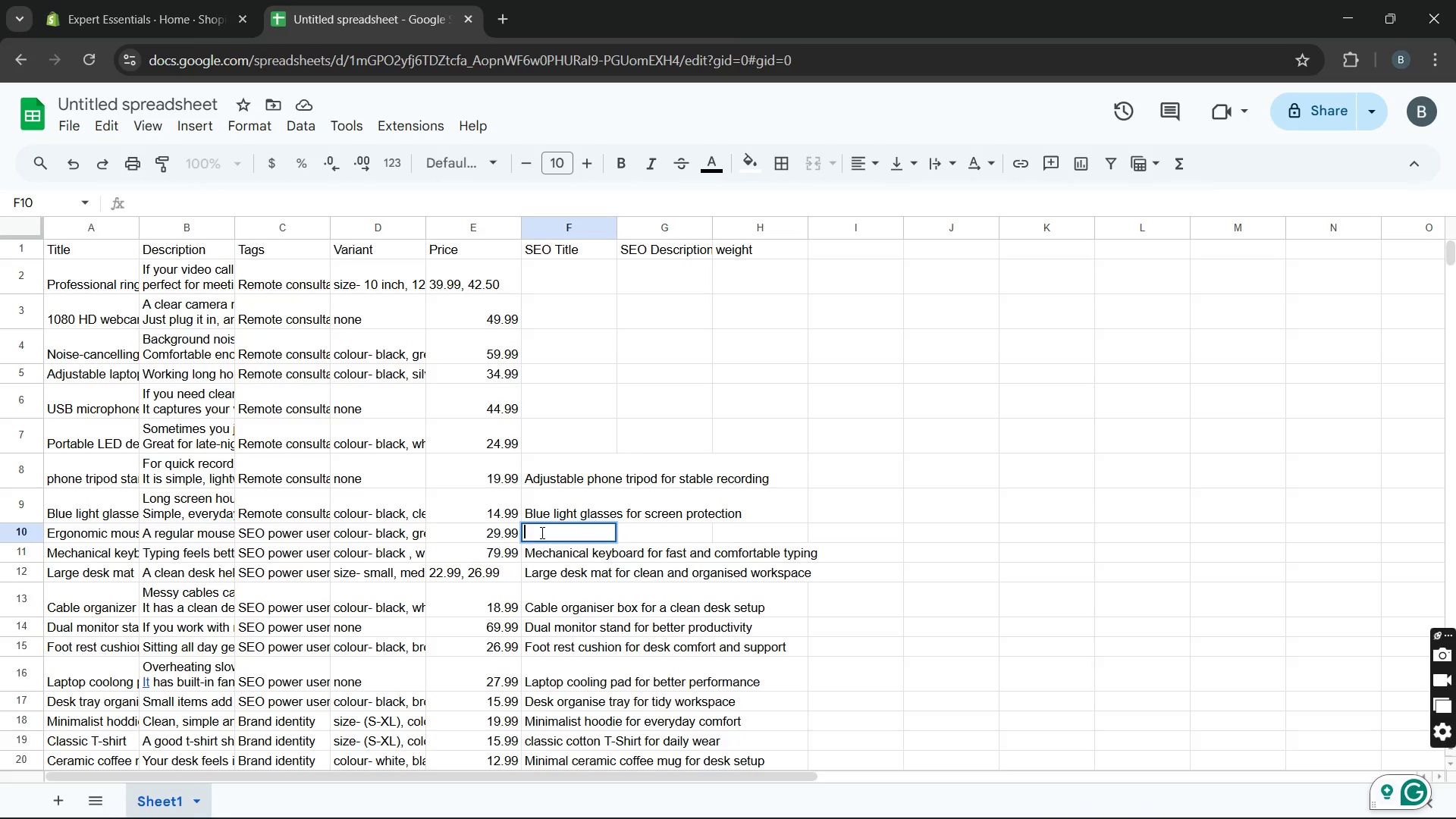 
triple_click([541, 532])
 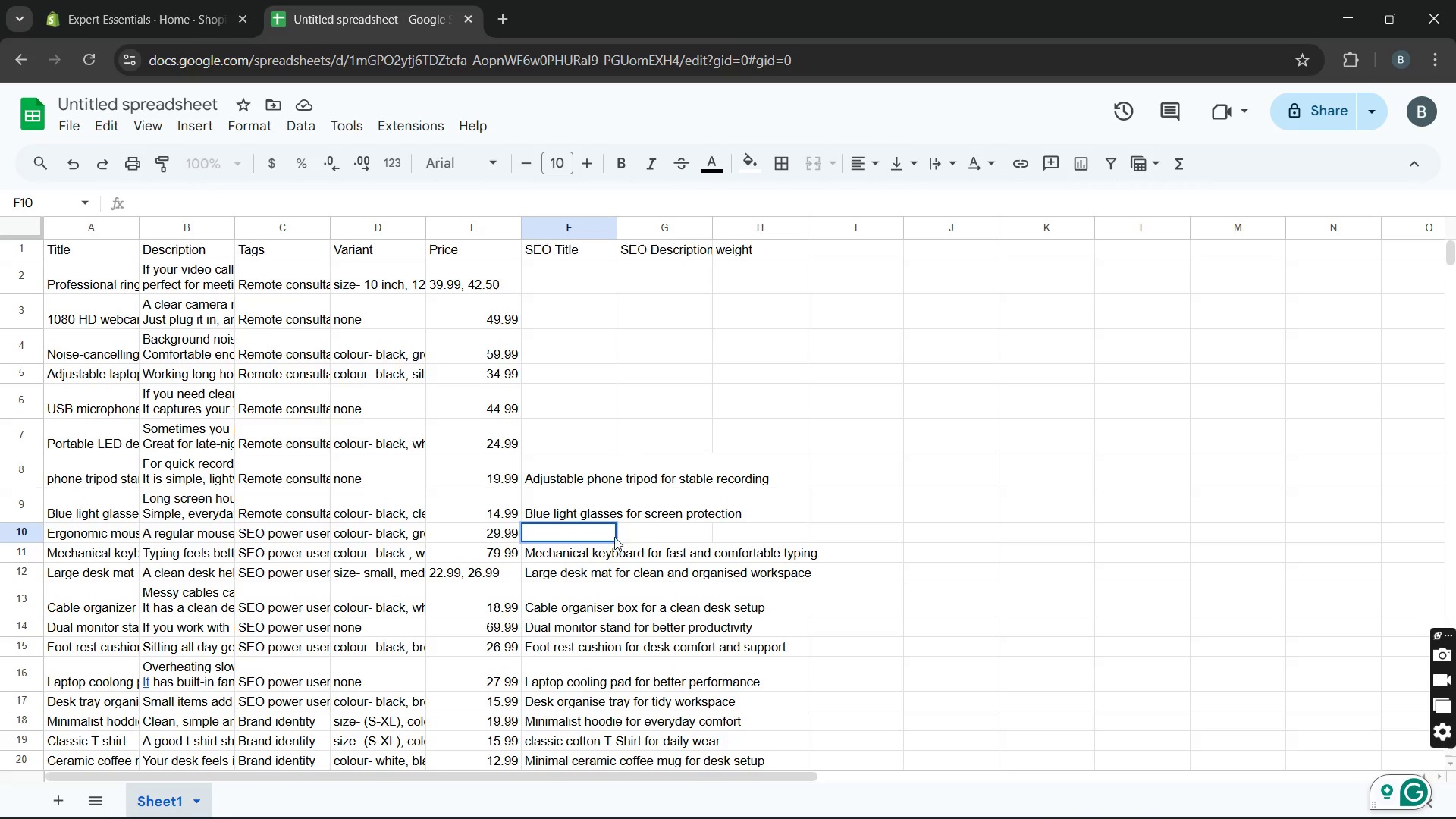 
left_click([643, 522])
 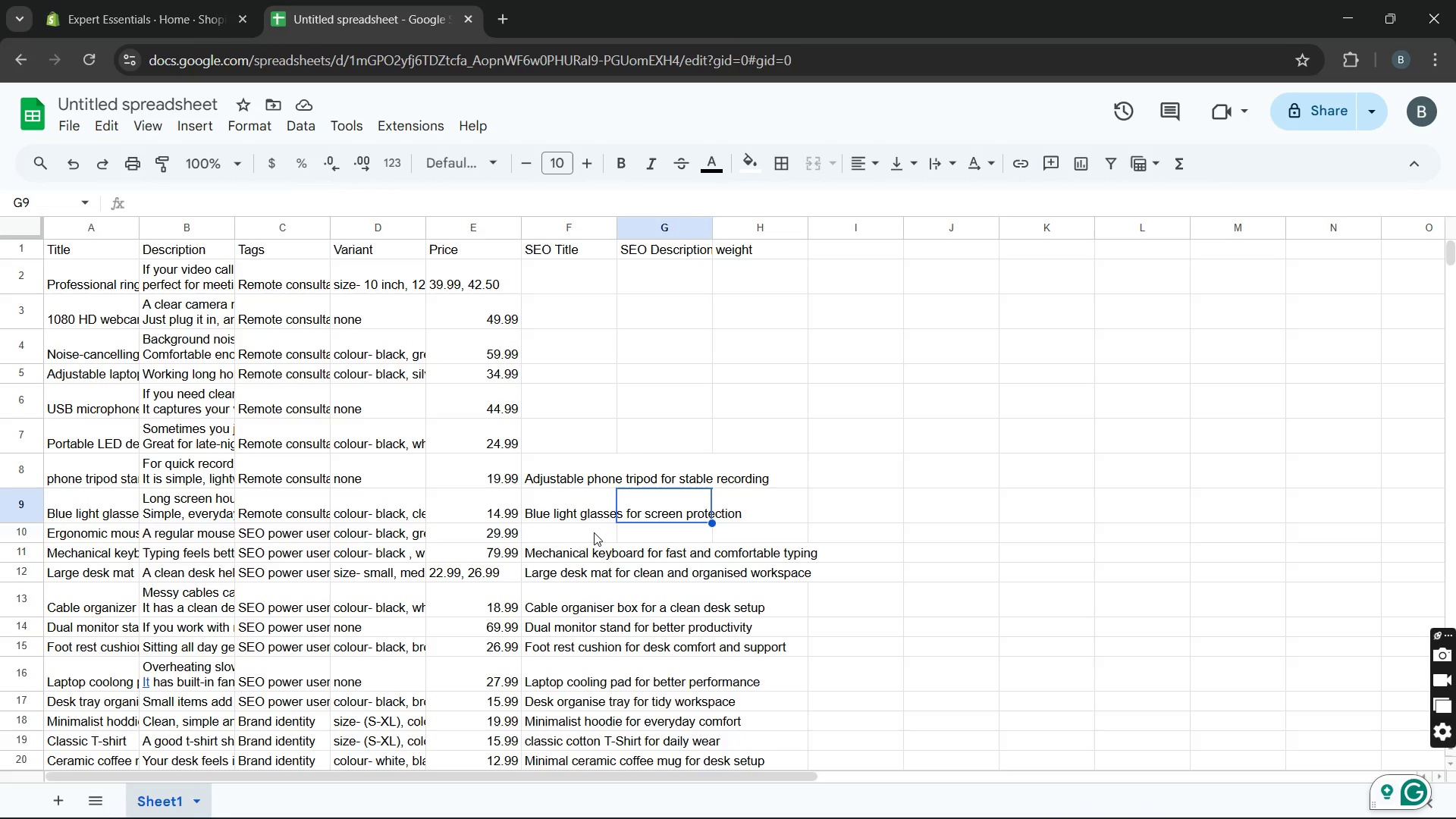 
double_click([594, 532])
 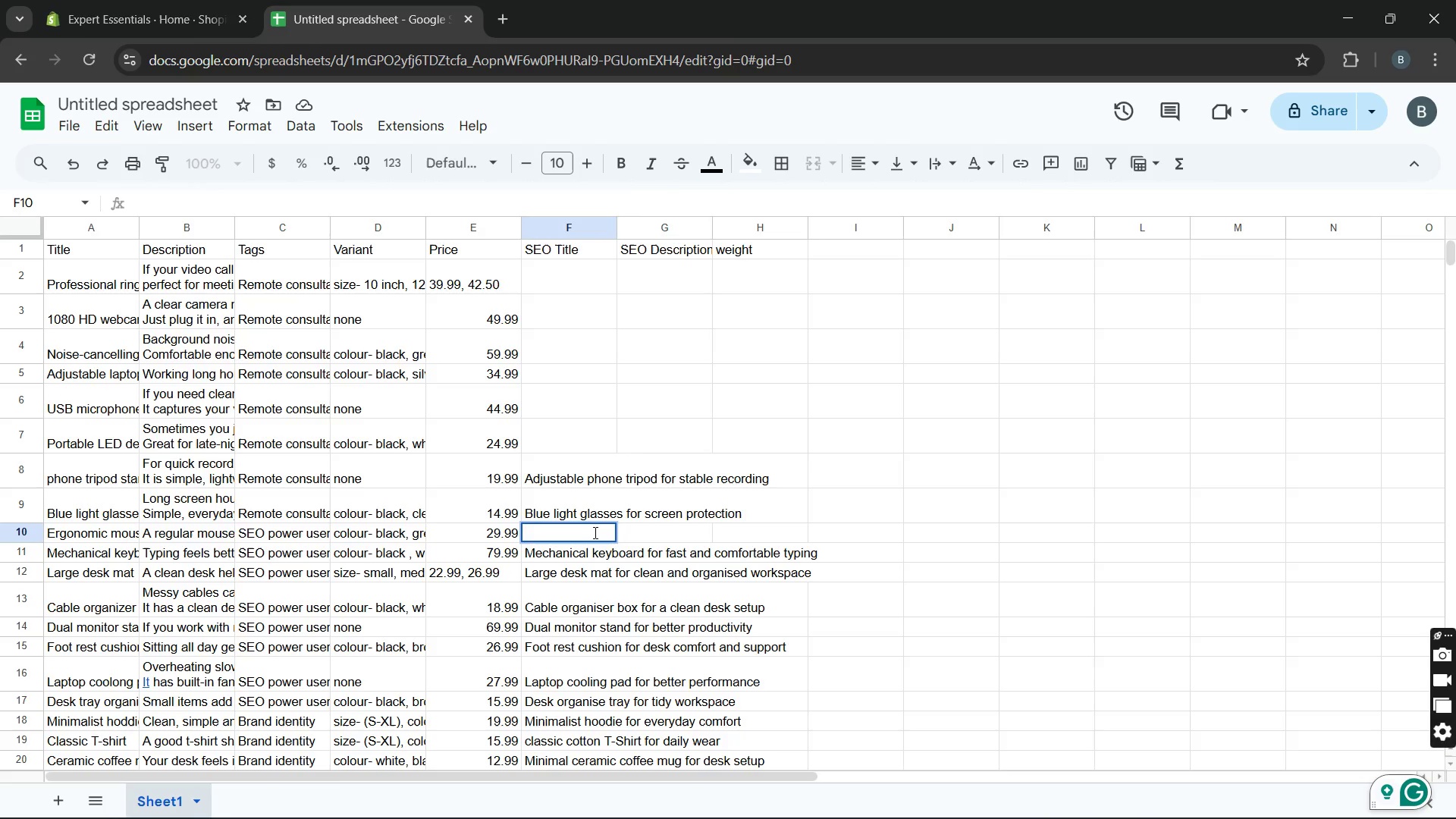 
triple_click([594, 532])
 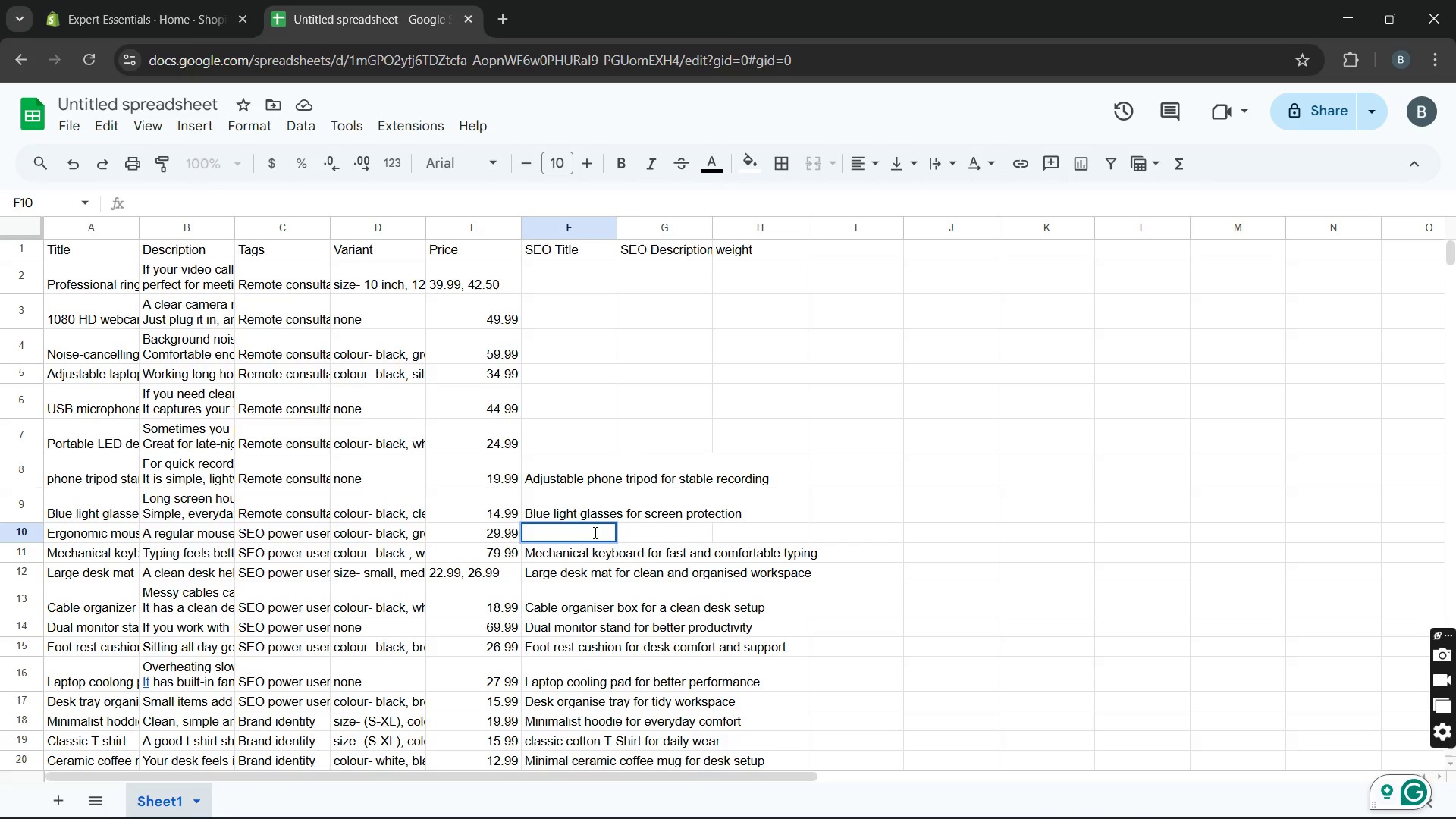 
type(Erg)
 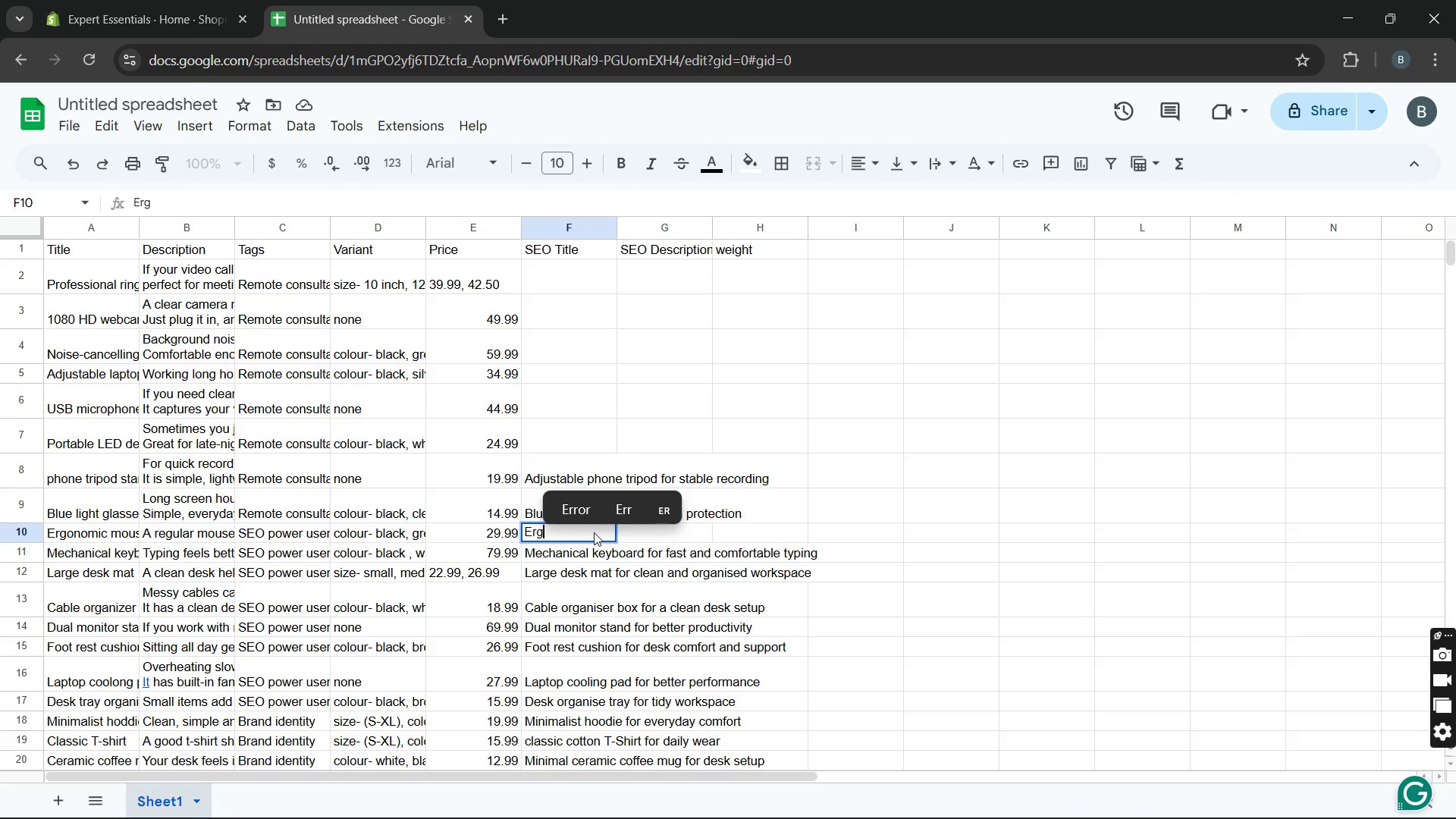 
type(onomic wireless mouth )
key(Backspace)
key(Backspace)
key(Backspace)
type(se for comfortable work )
 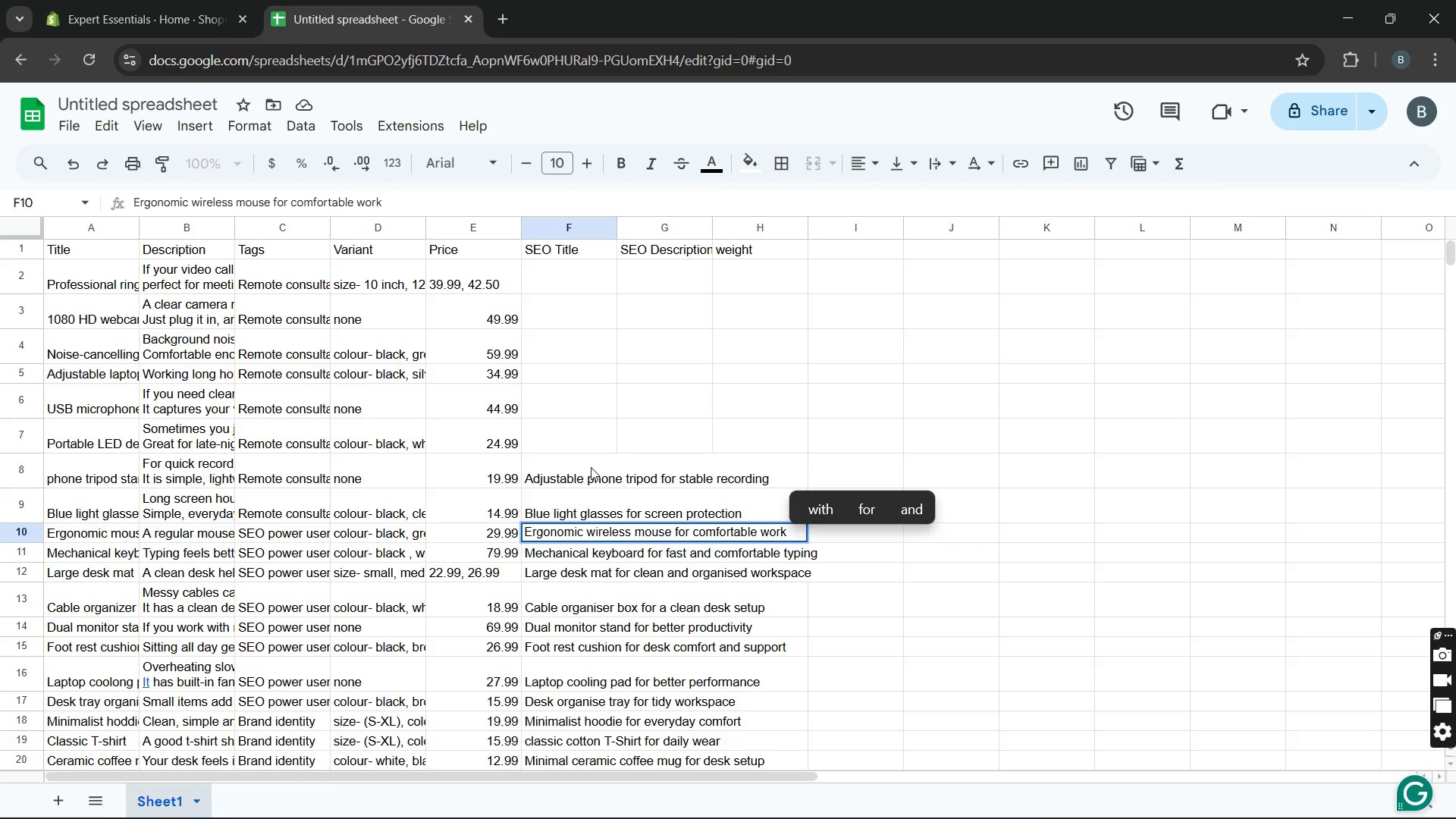 
left_click([571, 465])
 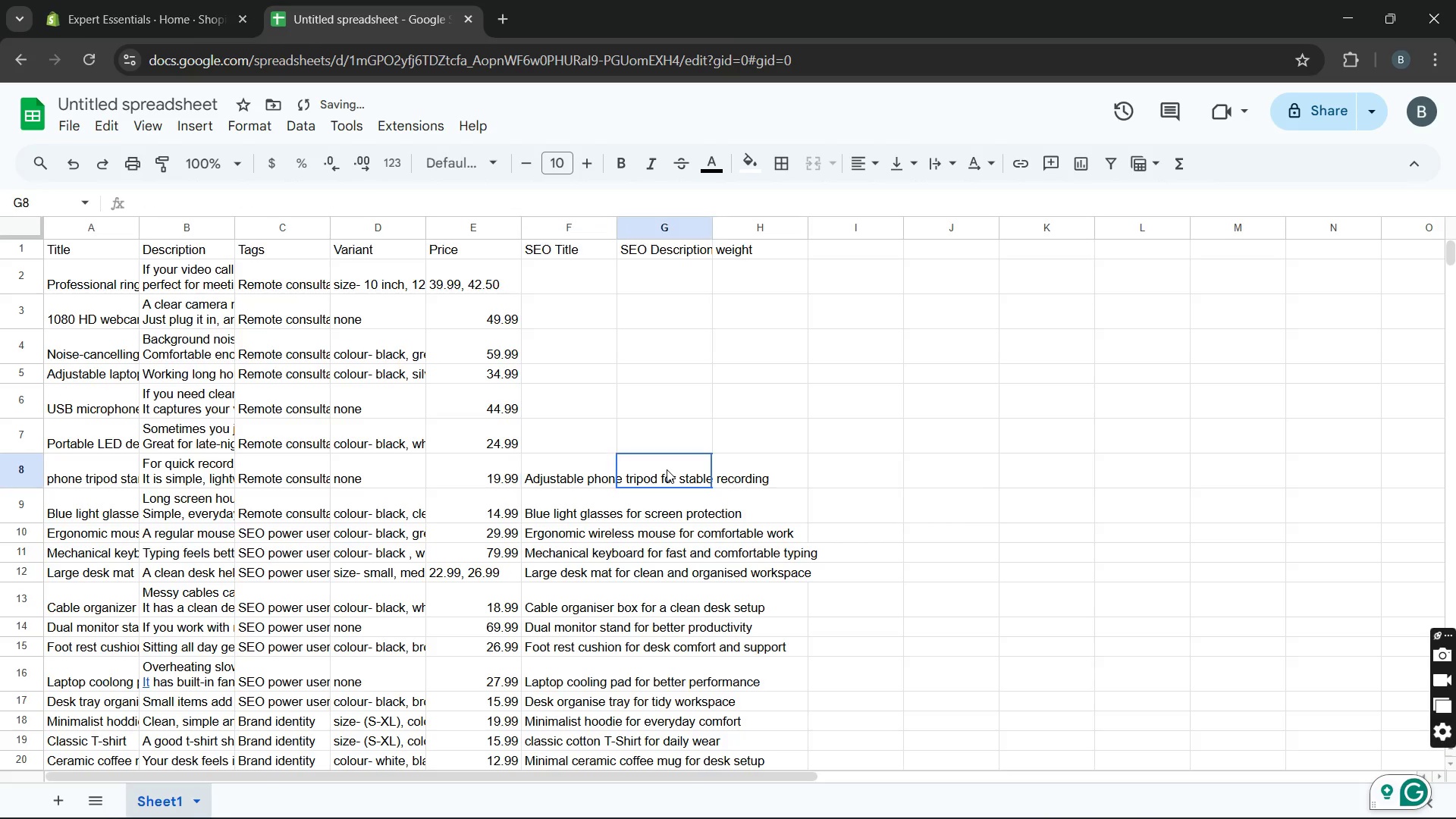 
double_click([667, 469])
 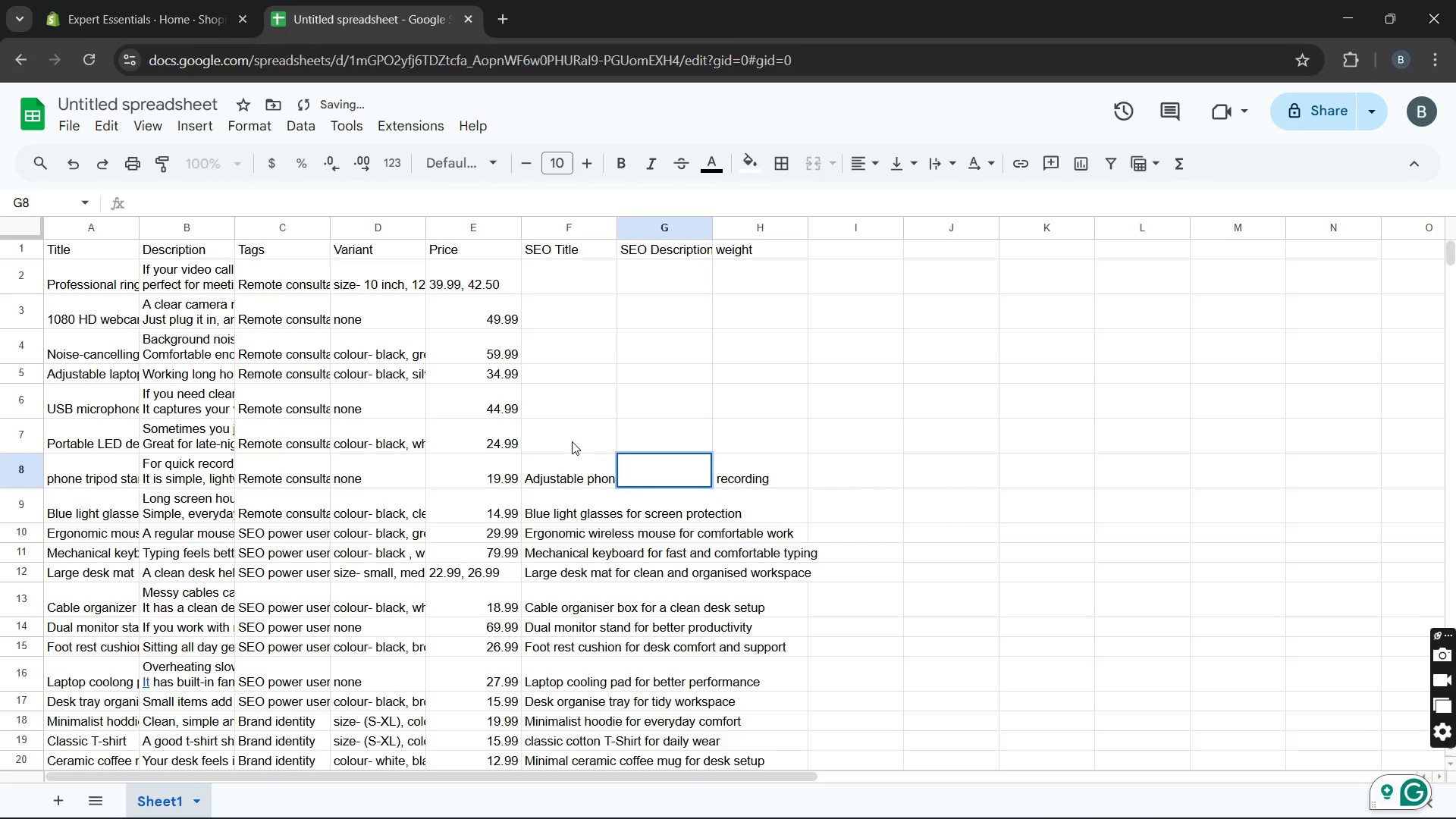 
double_click([572, 441])
 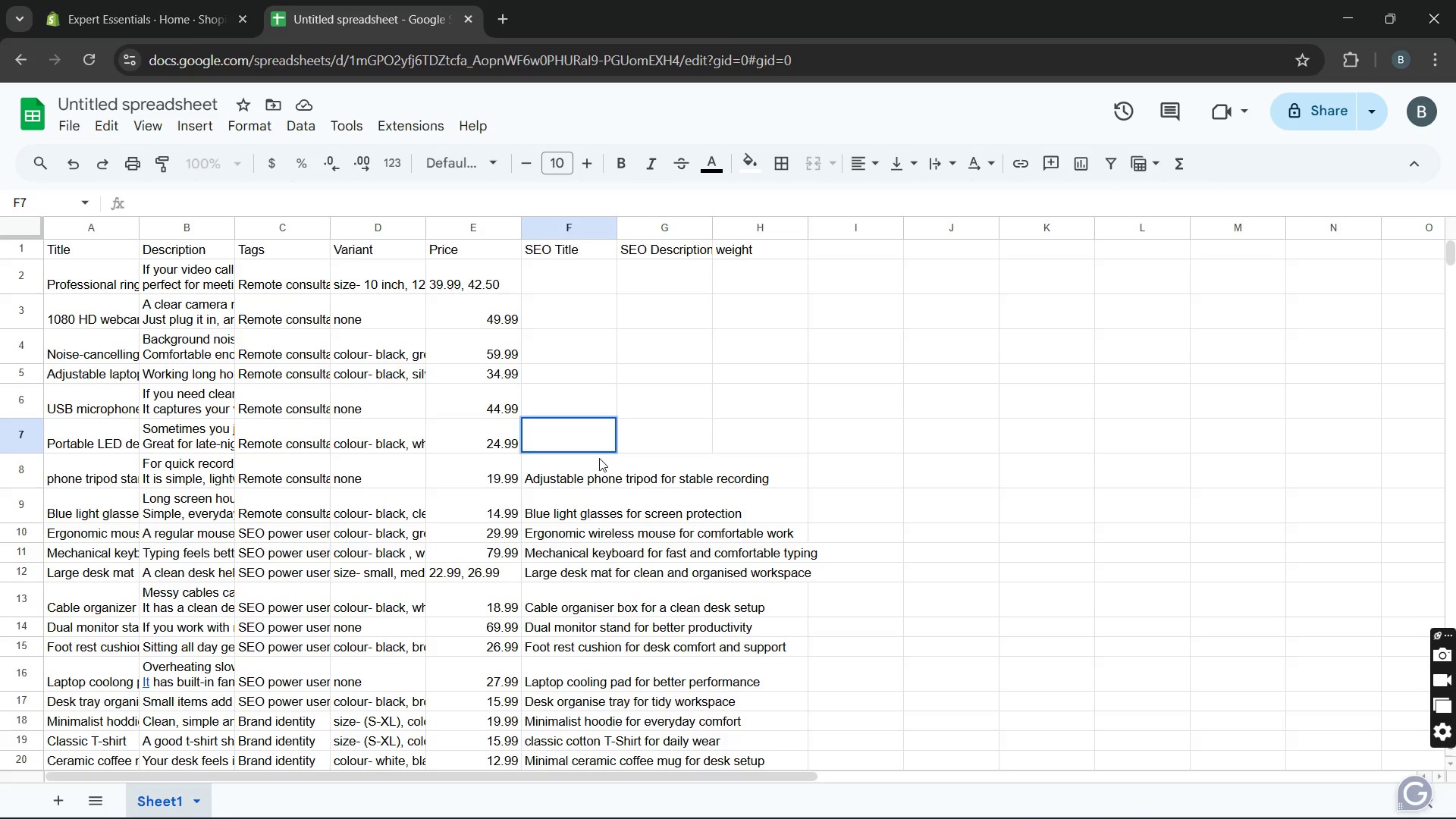 
wait(37.69)
 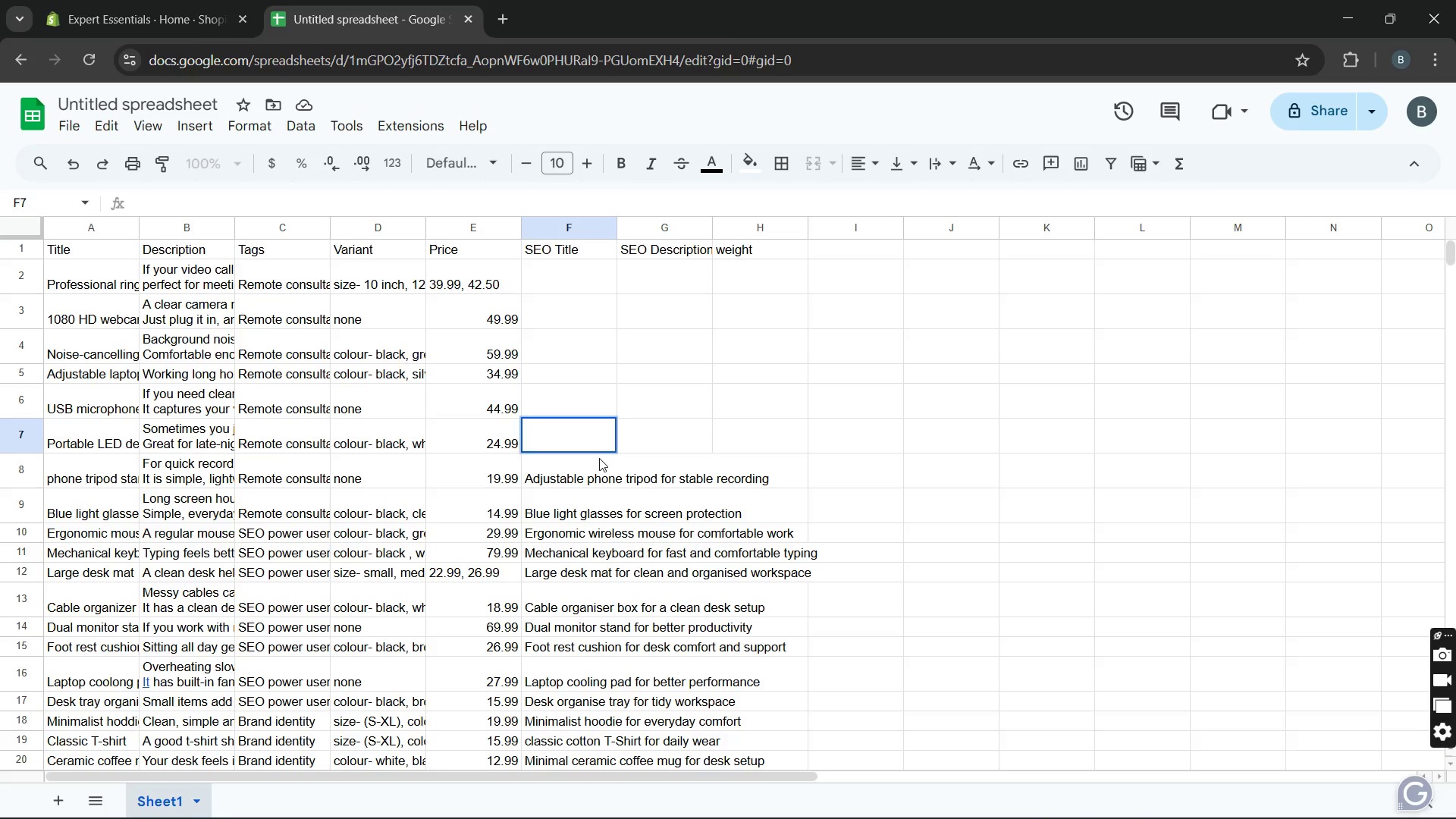 
type(Portable LED desk light for work setup)
 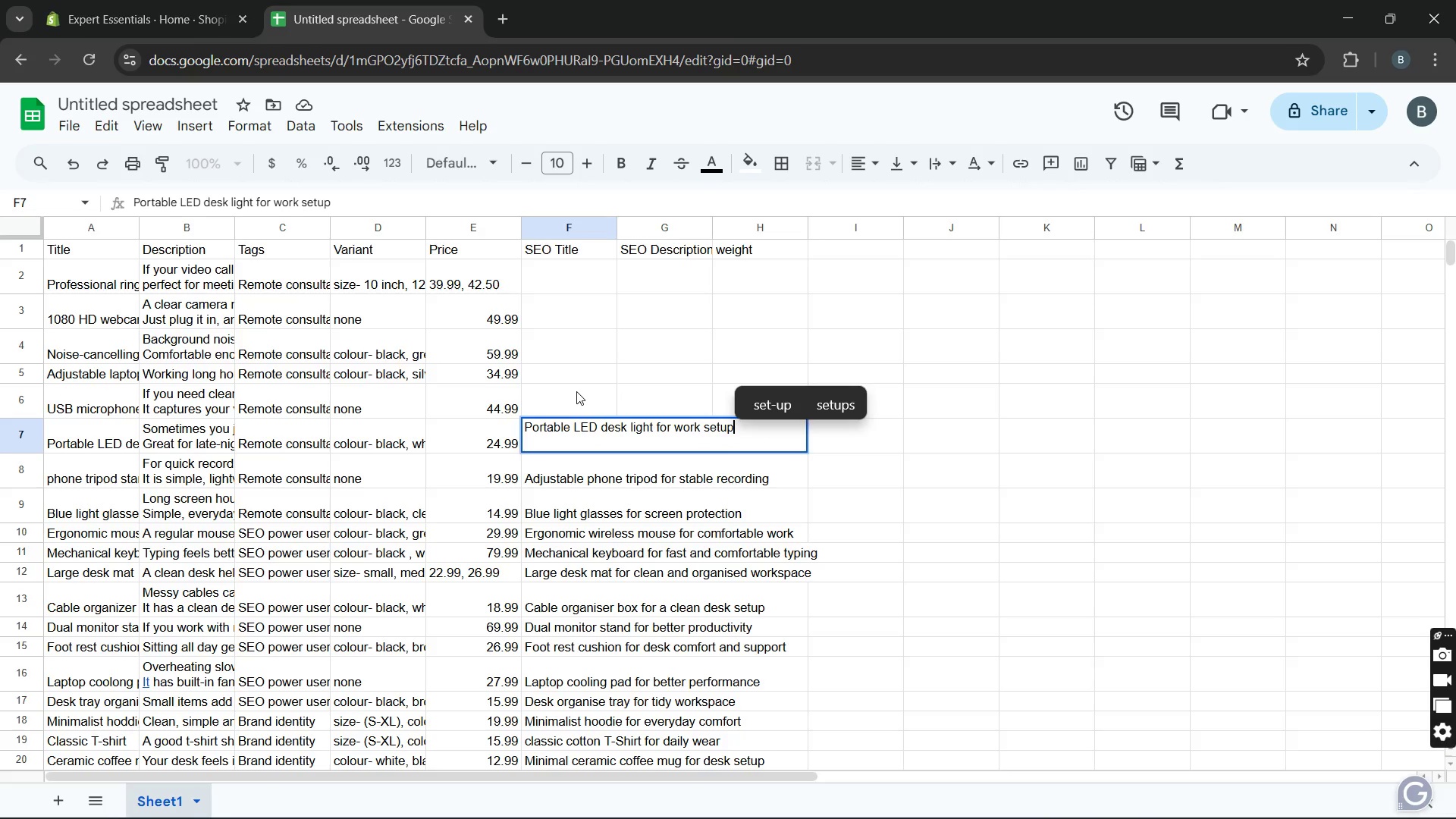 
double_click([576, 391])
 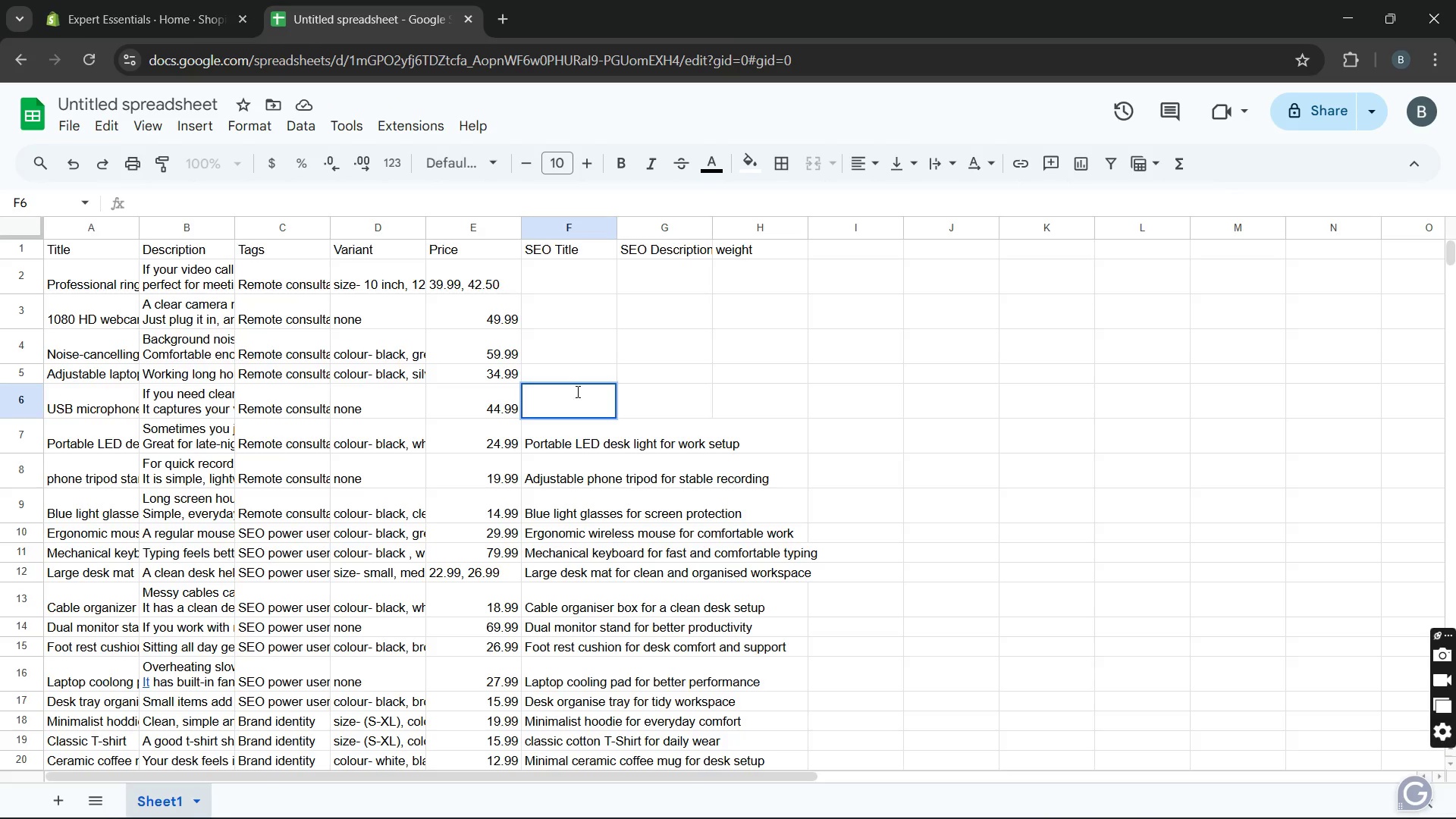 
wait(6.77)
 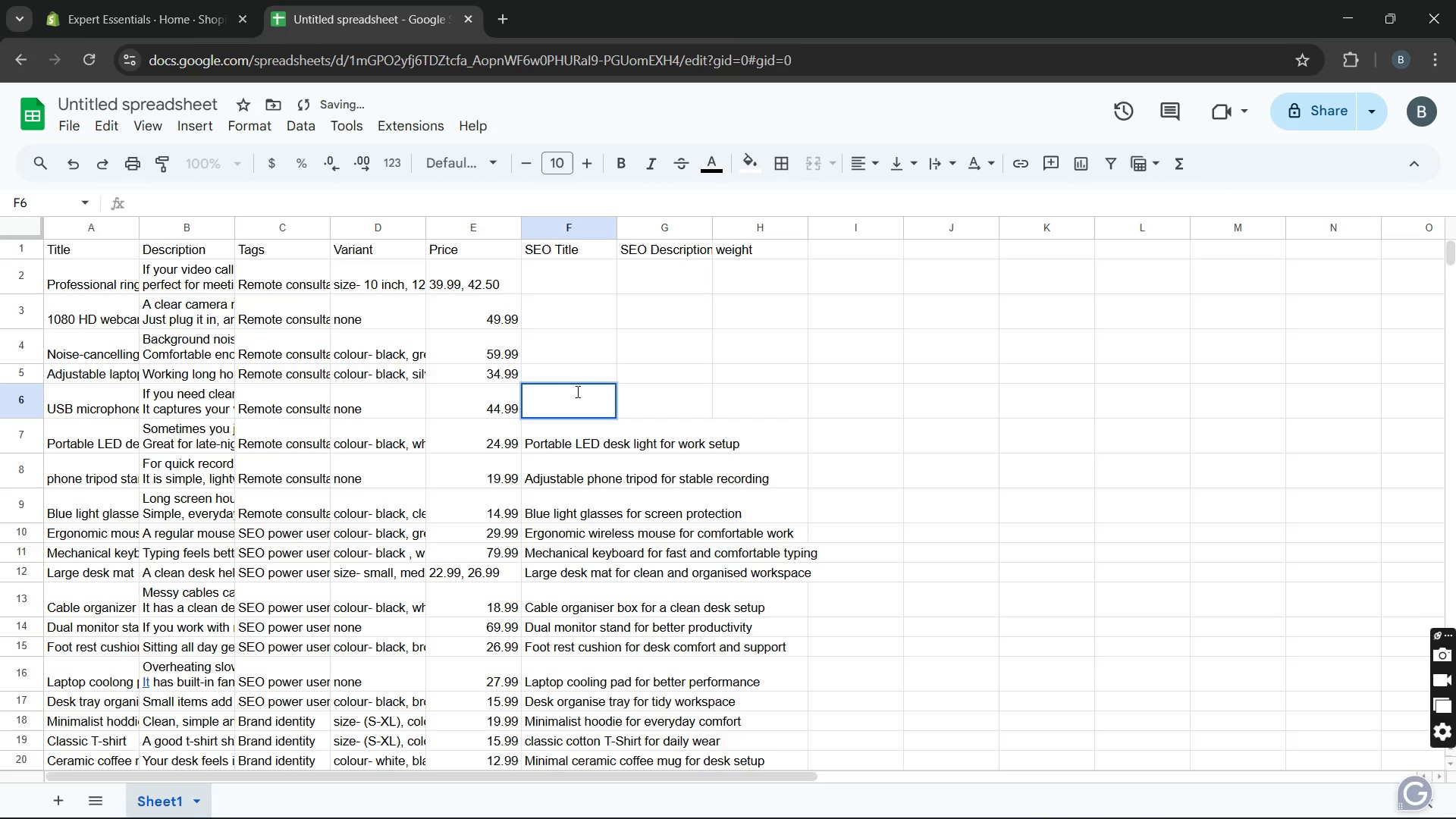 
type(USB microphone )
 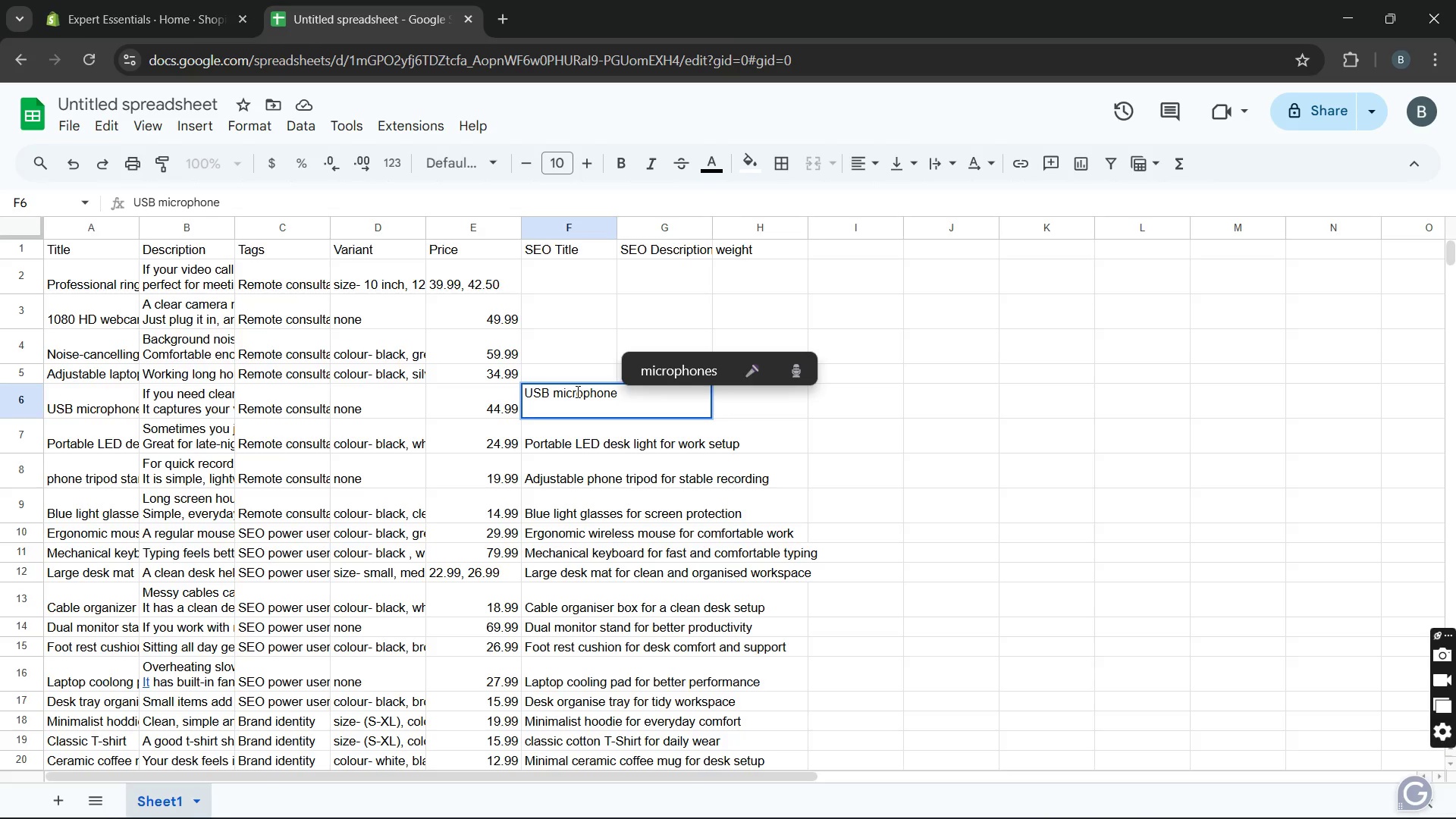 
type(for c)
key(Backspace)
type(clear voice recording)
 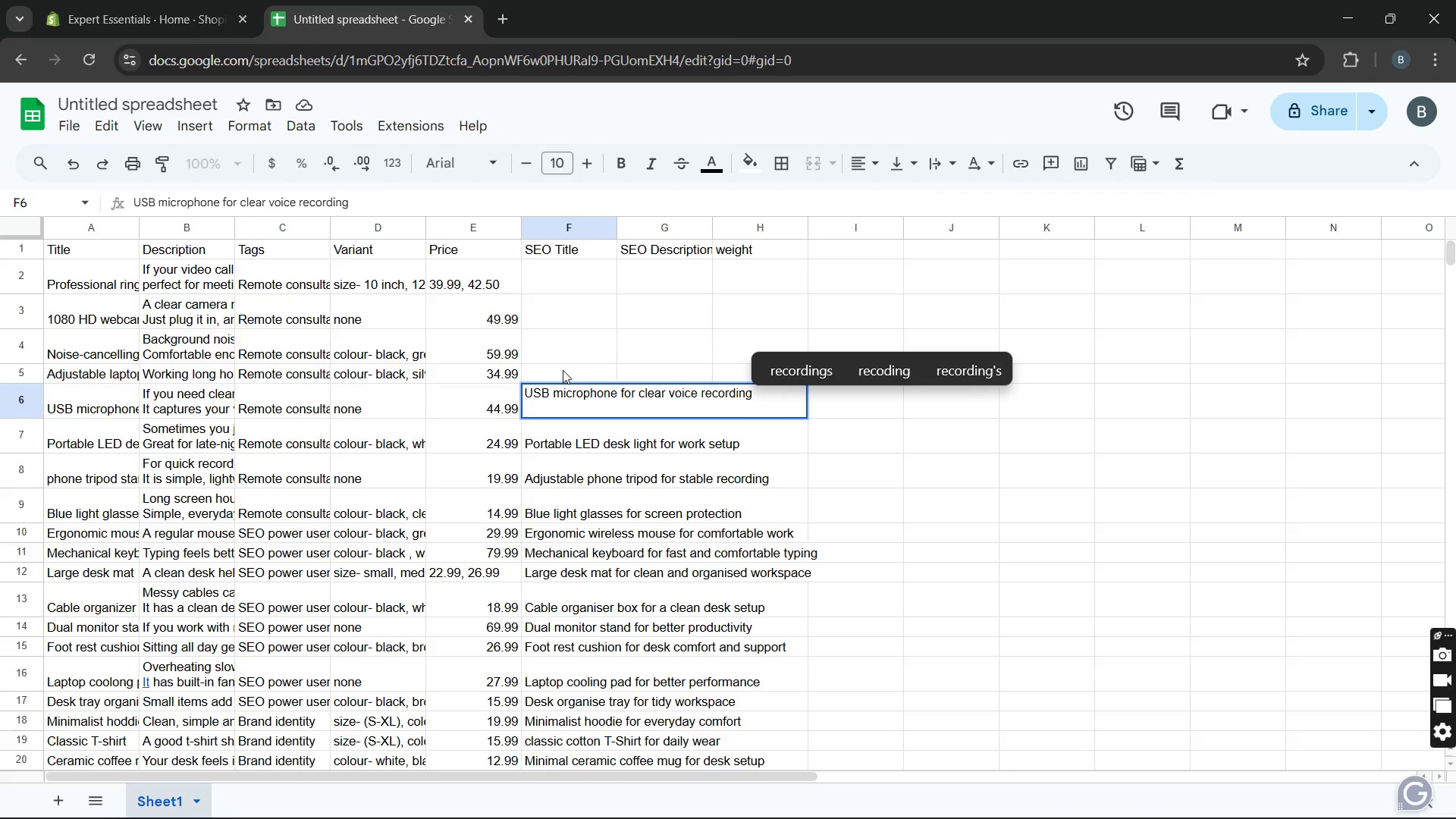 
double_click([563, 370])
 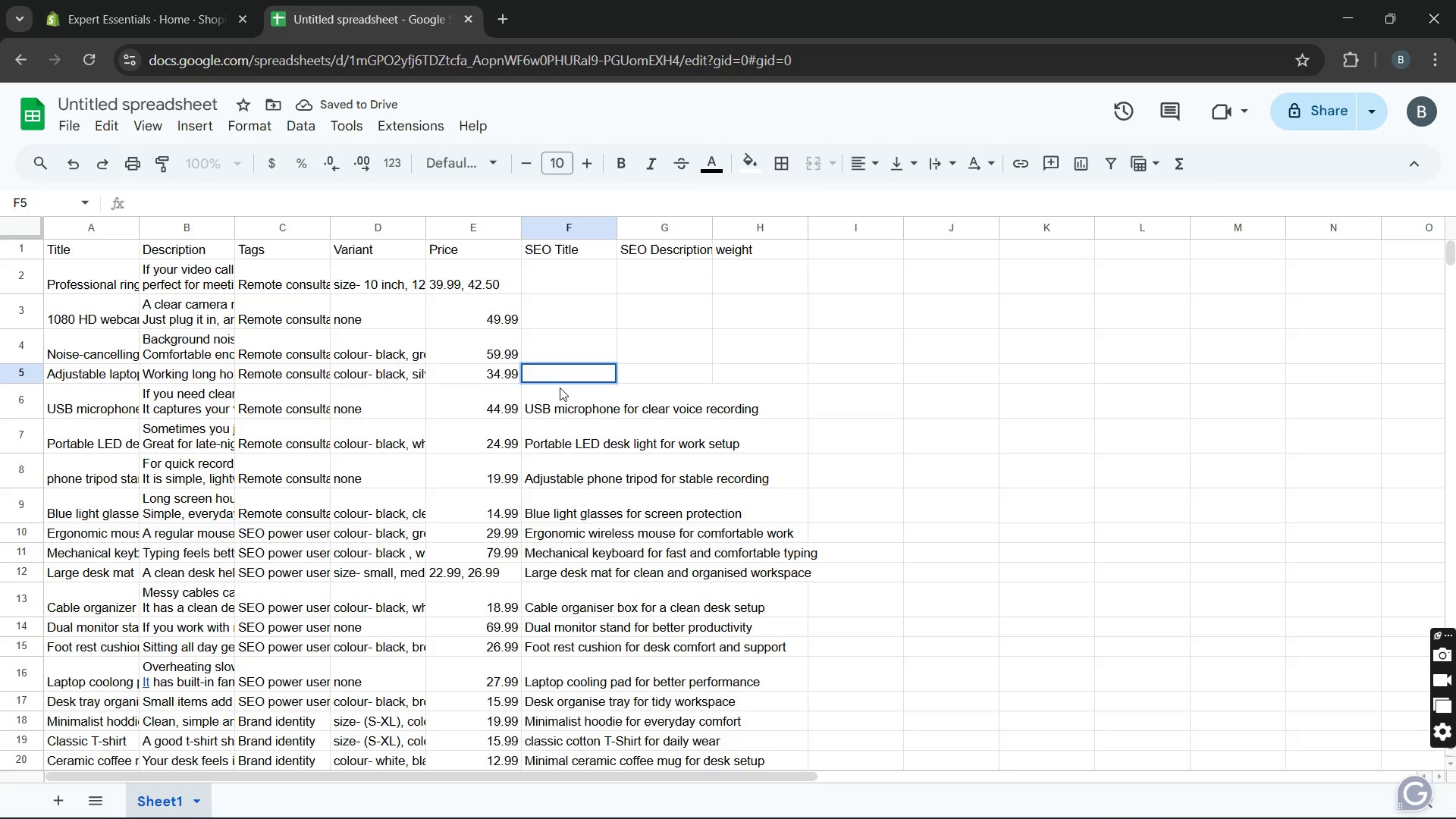 
wait(6.33)
 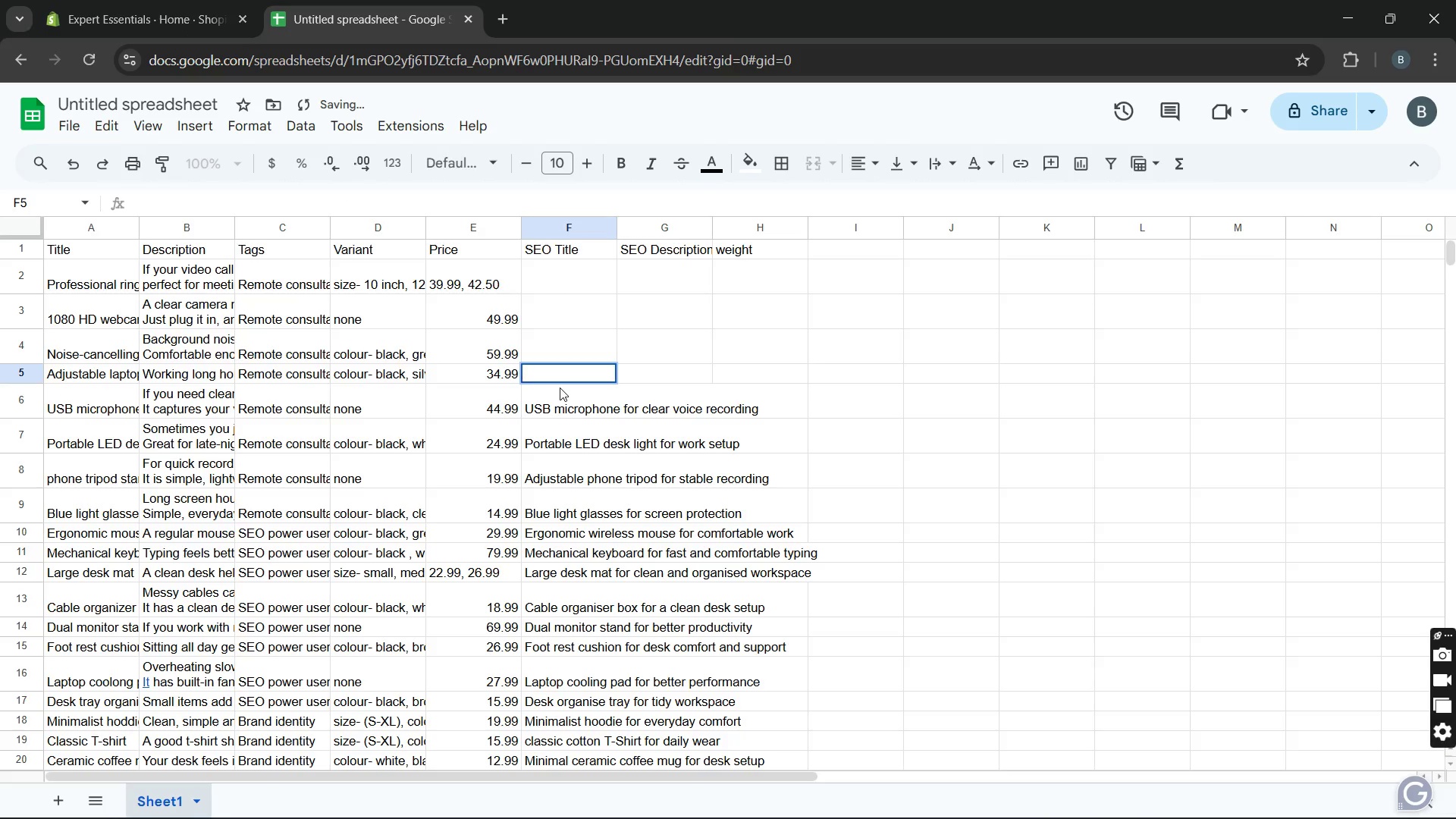 
type(Adjustable laptop )
 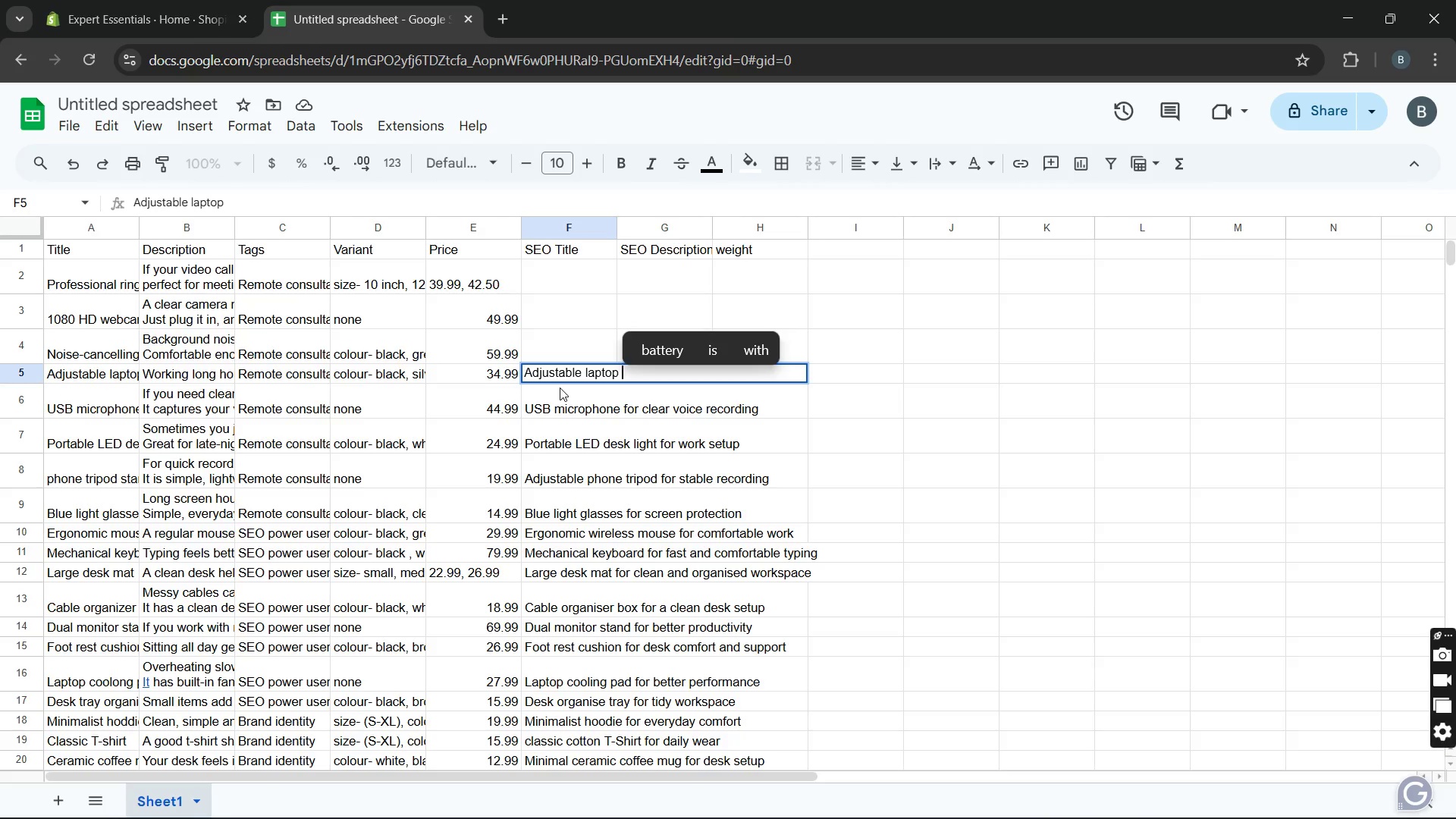 
type(stanf)
key(Backspace)
type(d for br)
key(Backspace)
type(ettet )
key(Backspace)
key(Backspace)
type(r )
 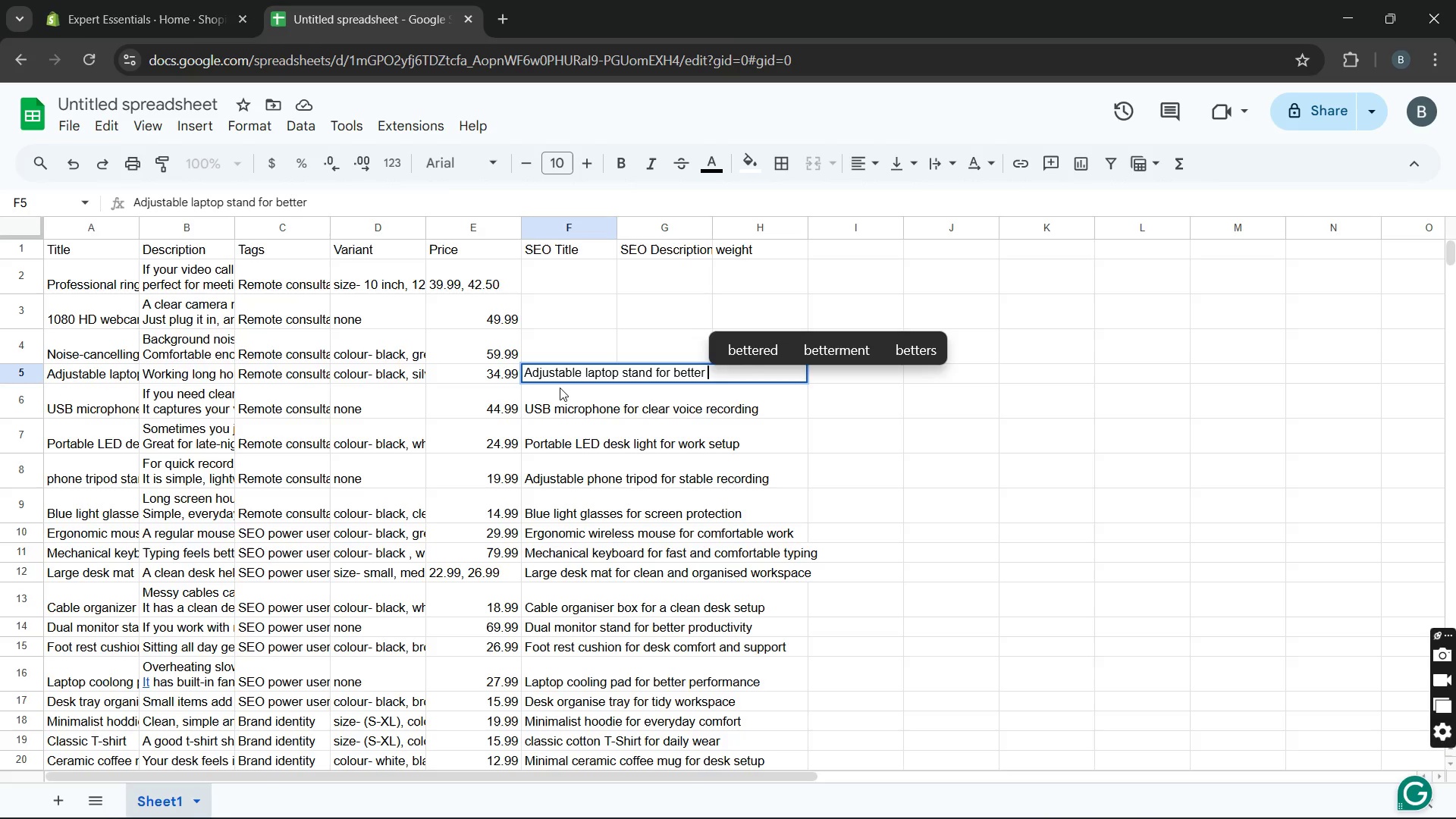 
type(posture)
 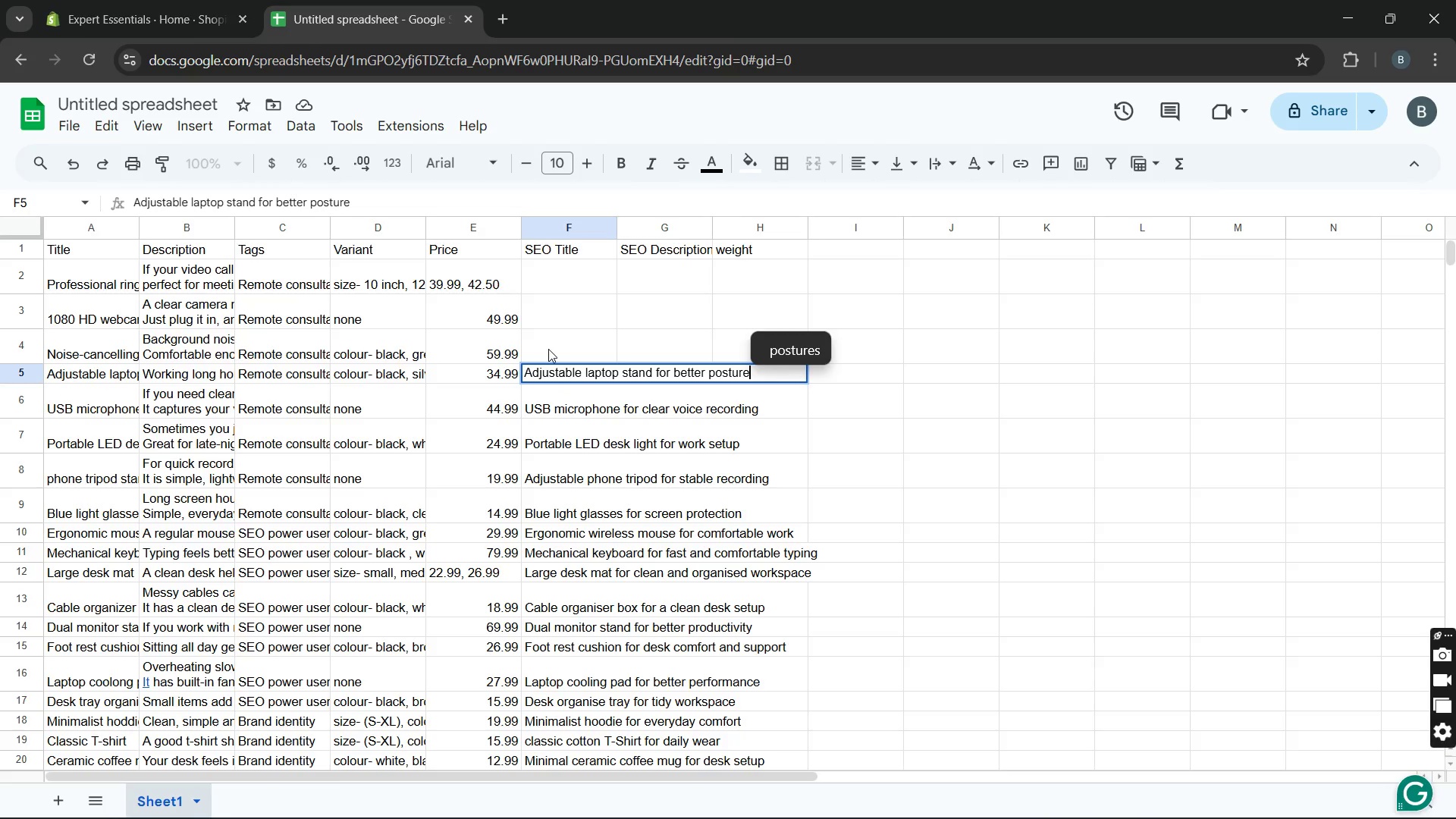 
double_click([548, 349])
 